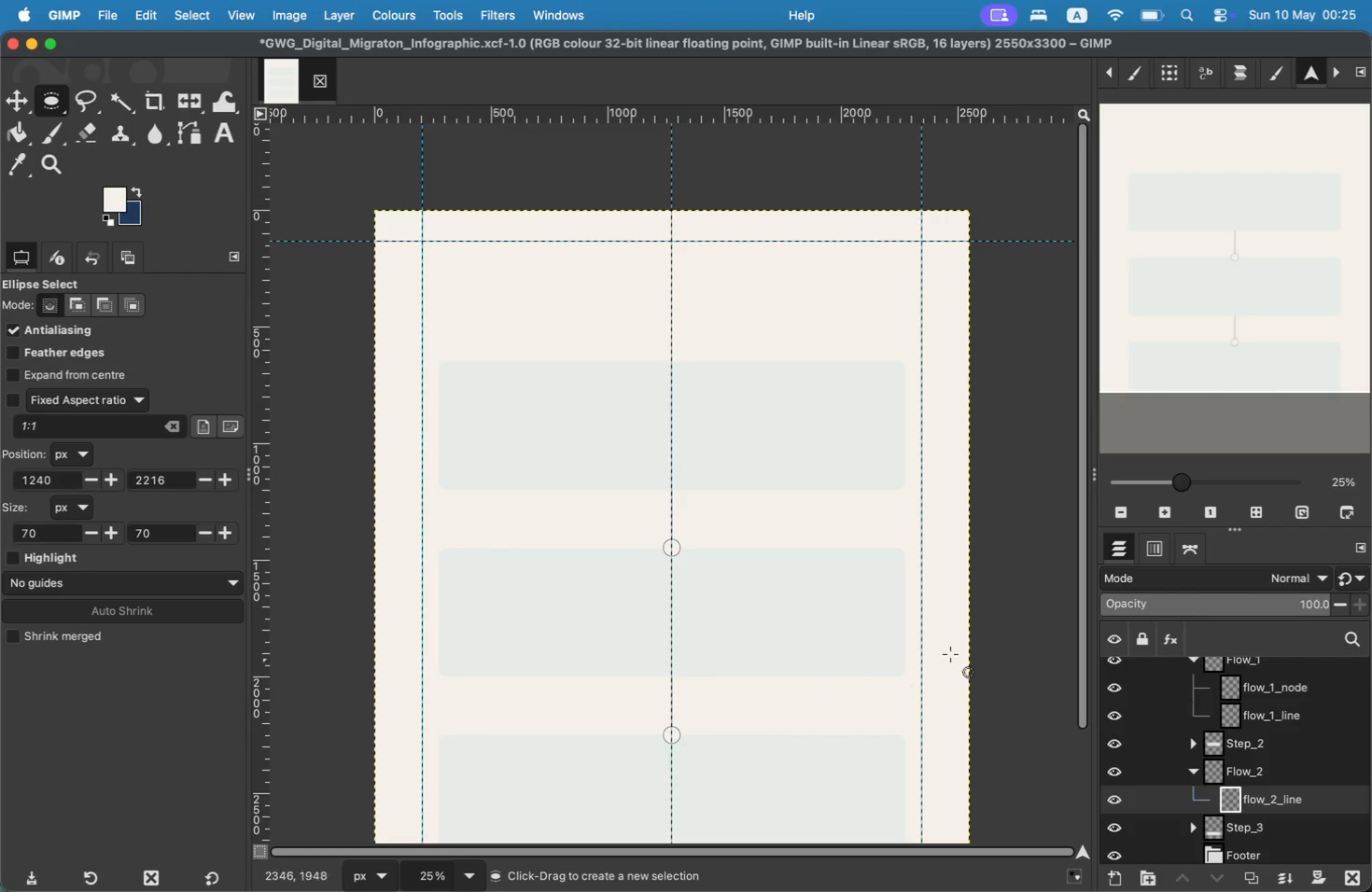 
scroll: coordinate [1041, 615], scroll_direction: up, amount: 14.0
 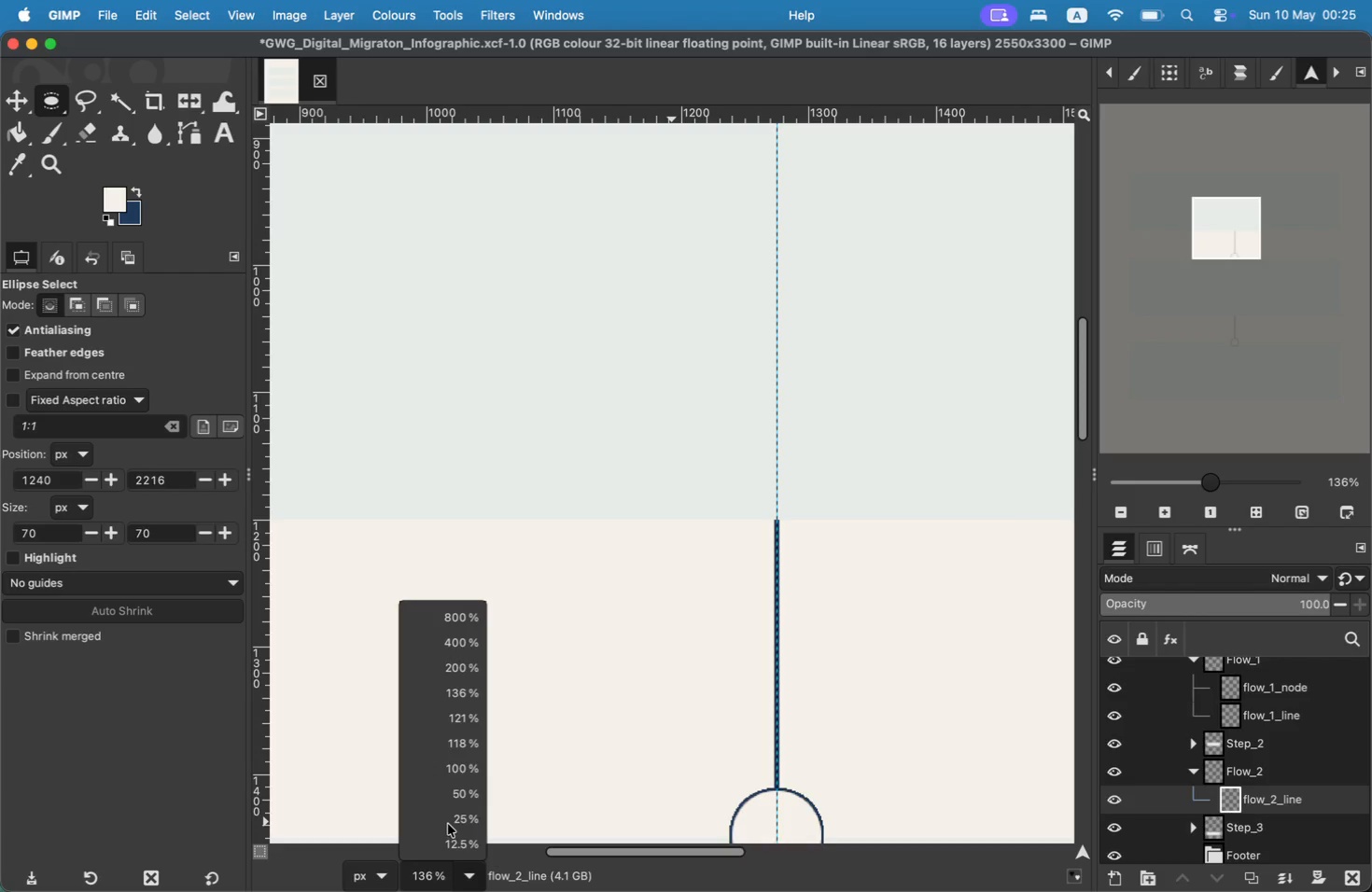 
left_click([12, 97])
 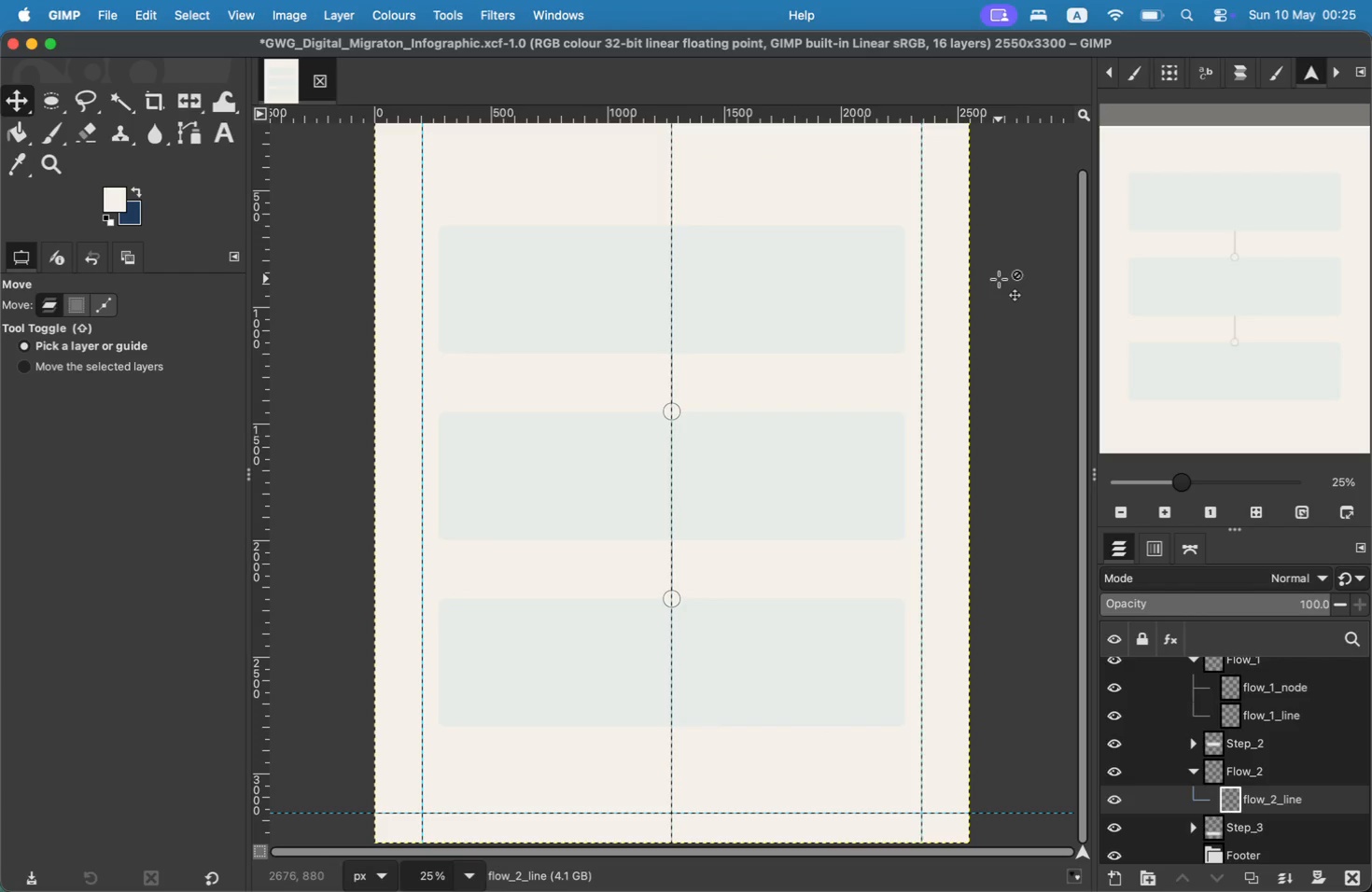 
scroll: coordinate [999, 281], scroll_direction: down, amount: 5.0
 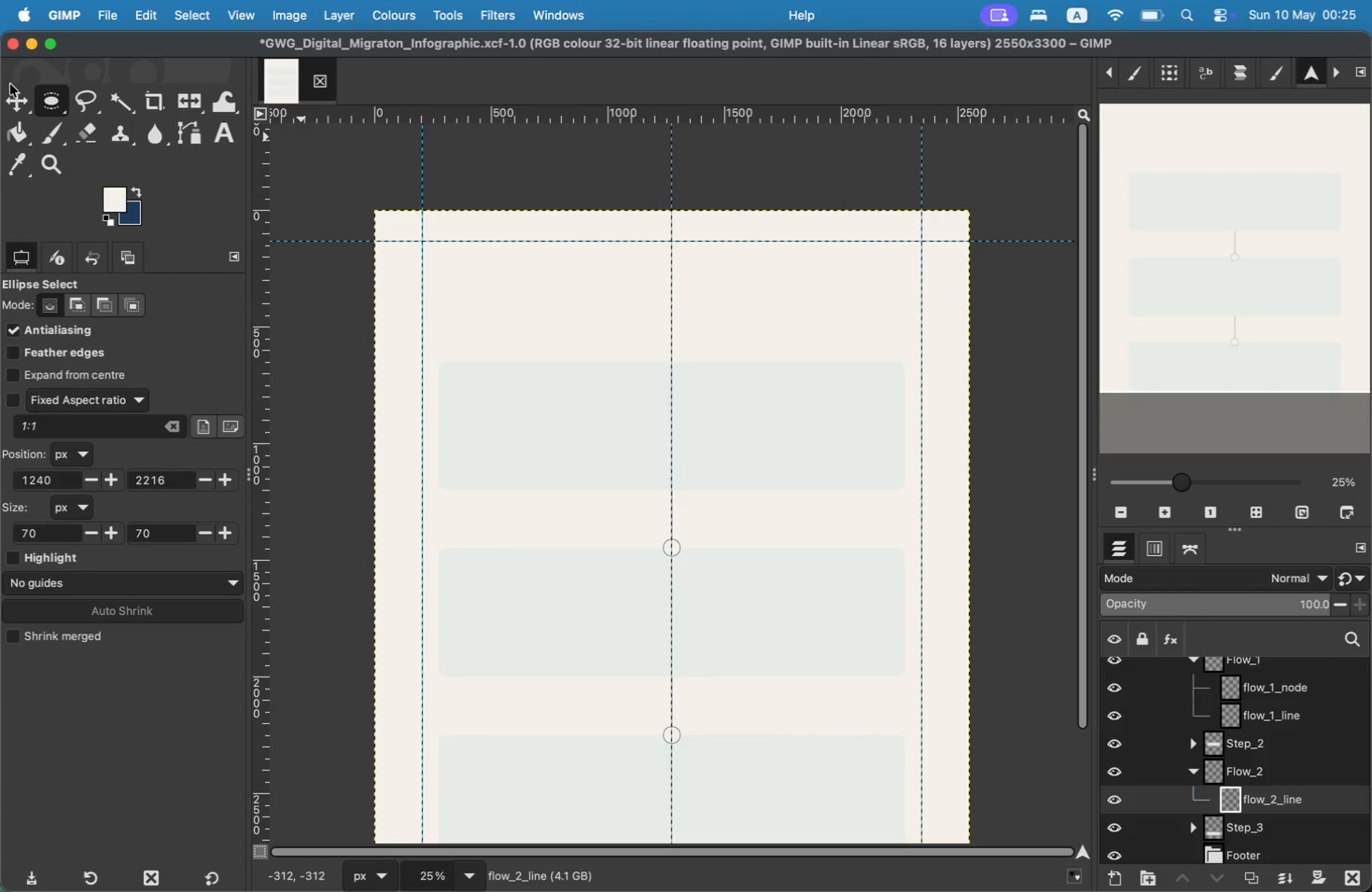 
wait(5.49)
 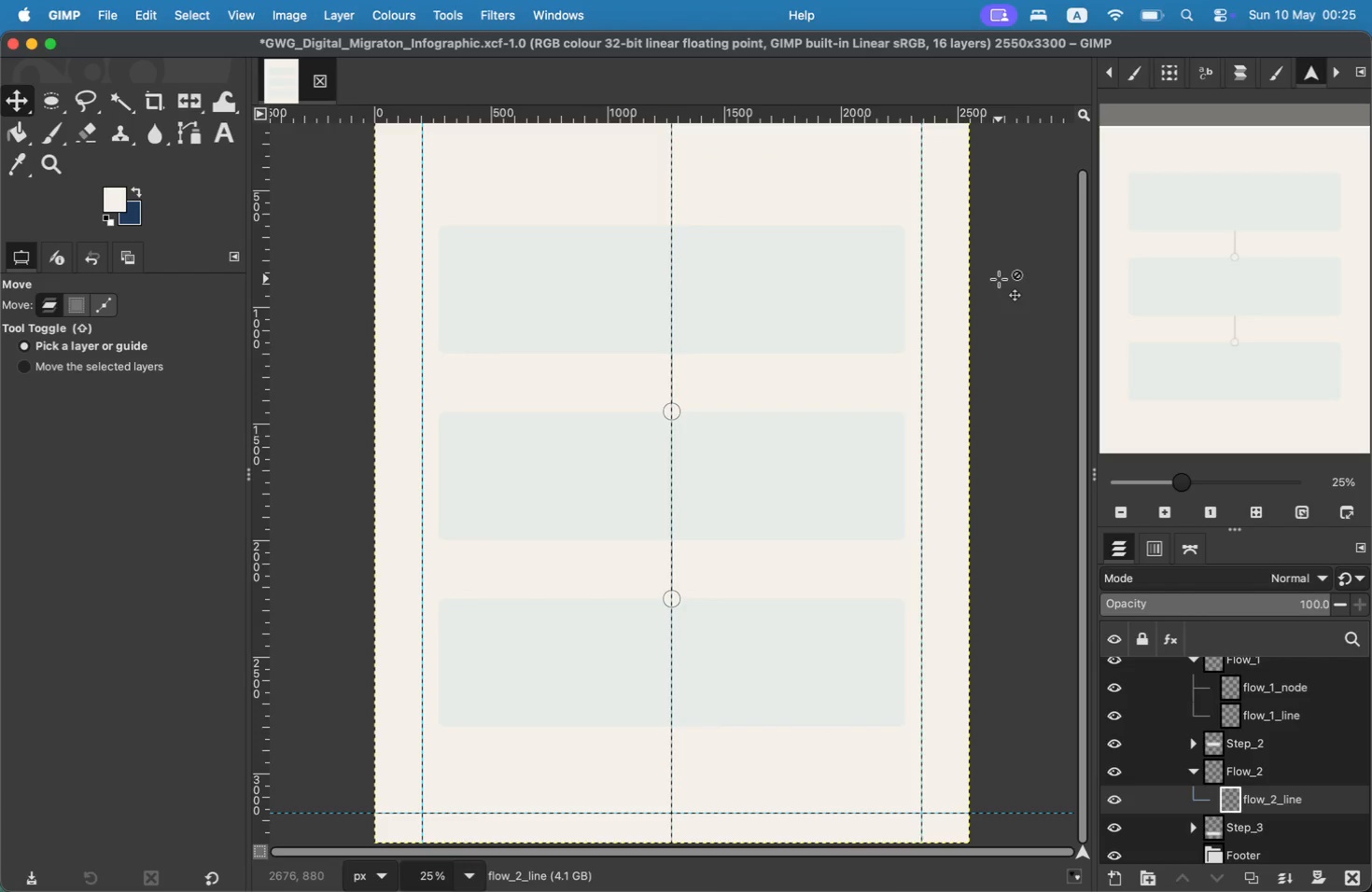 
left_click([1161, 847])
 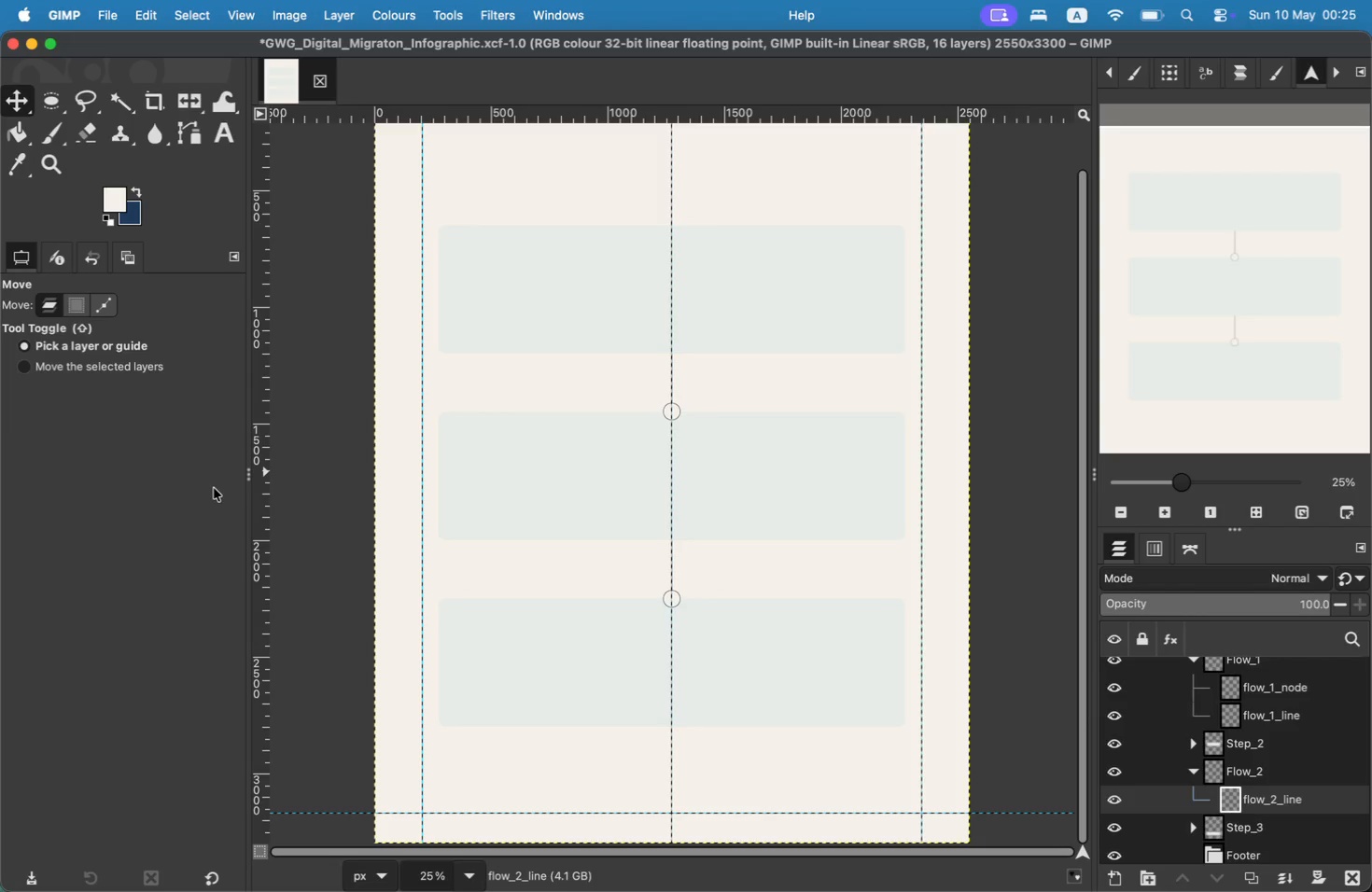 
wait(25.6)
 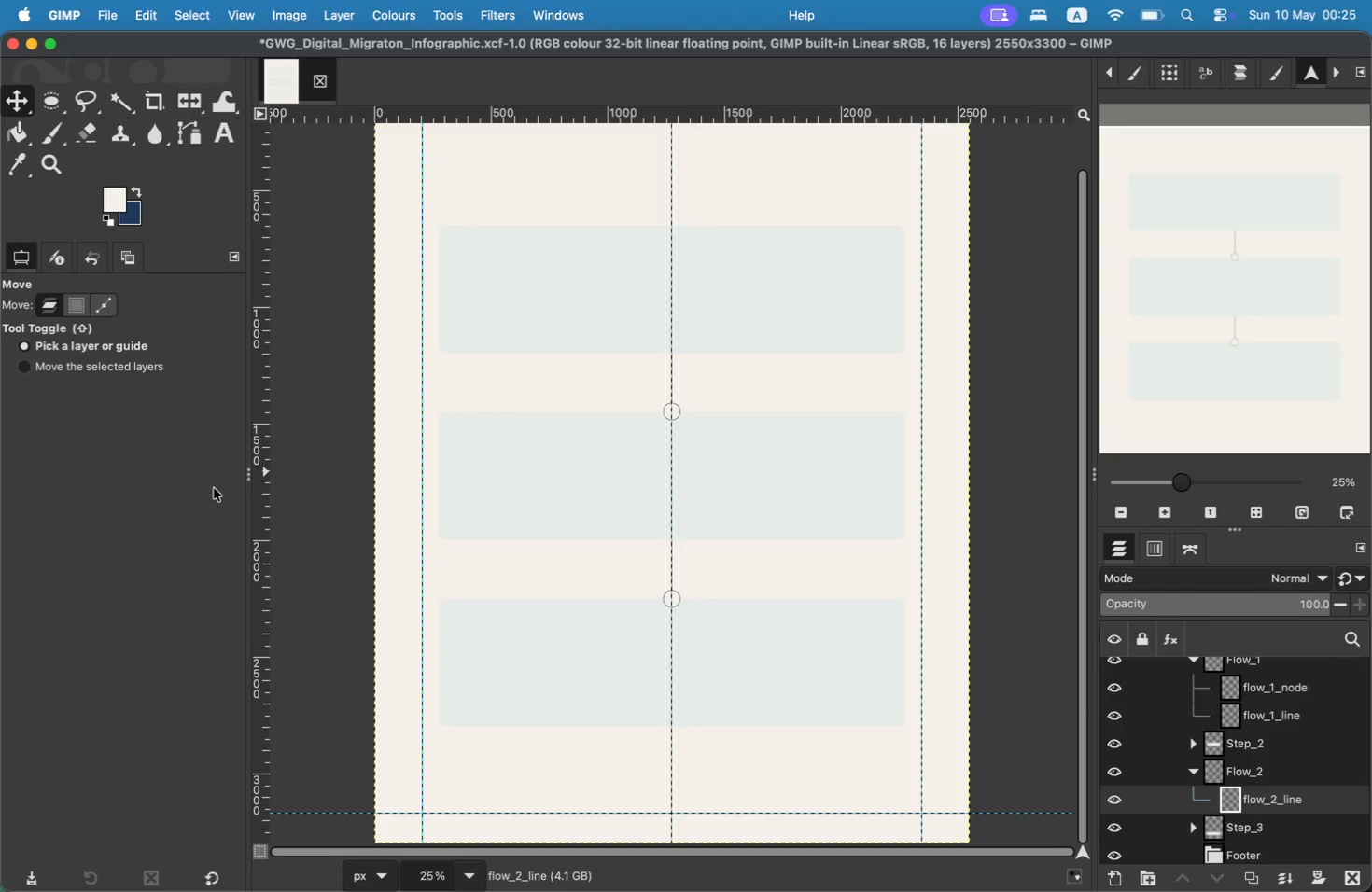 
left_click_drag(start_coordinate=[1085, 300], to_coordinate=[1078, 258])
 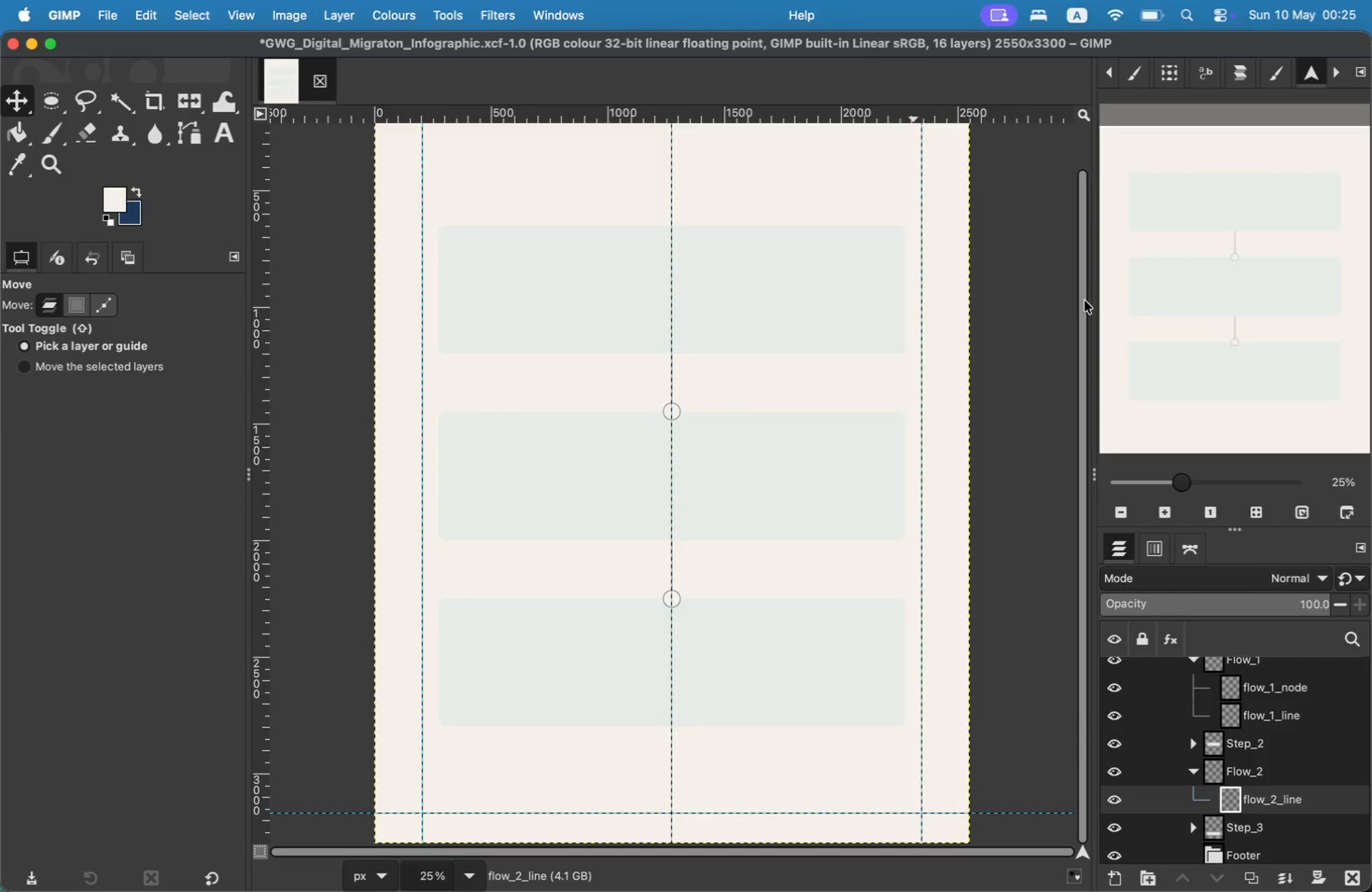 
left_click([1078, 258])
 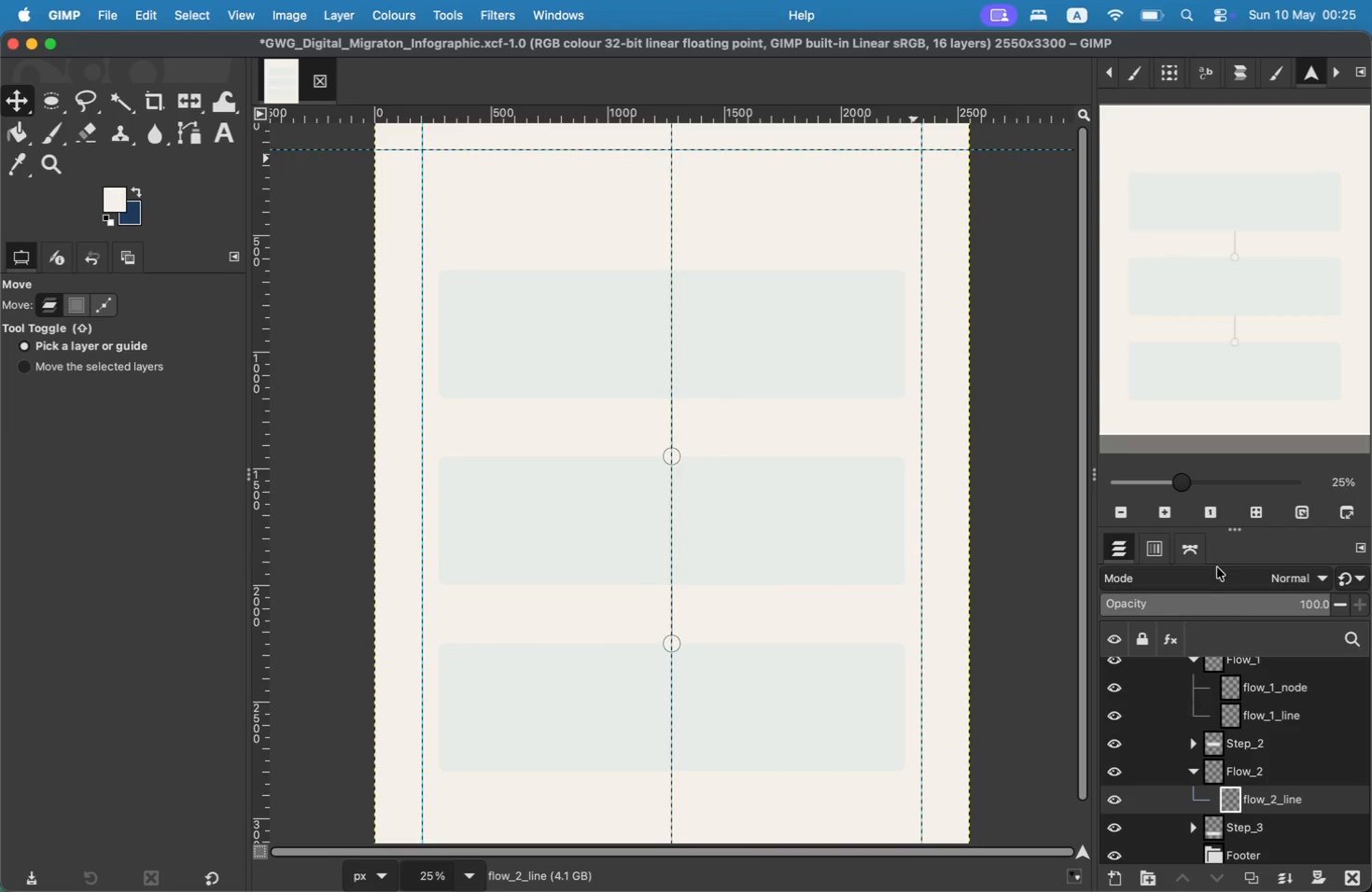 
scroll: coordinate [1292, 780], scroll_direction: down, amount: 2.0
 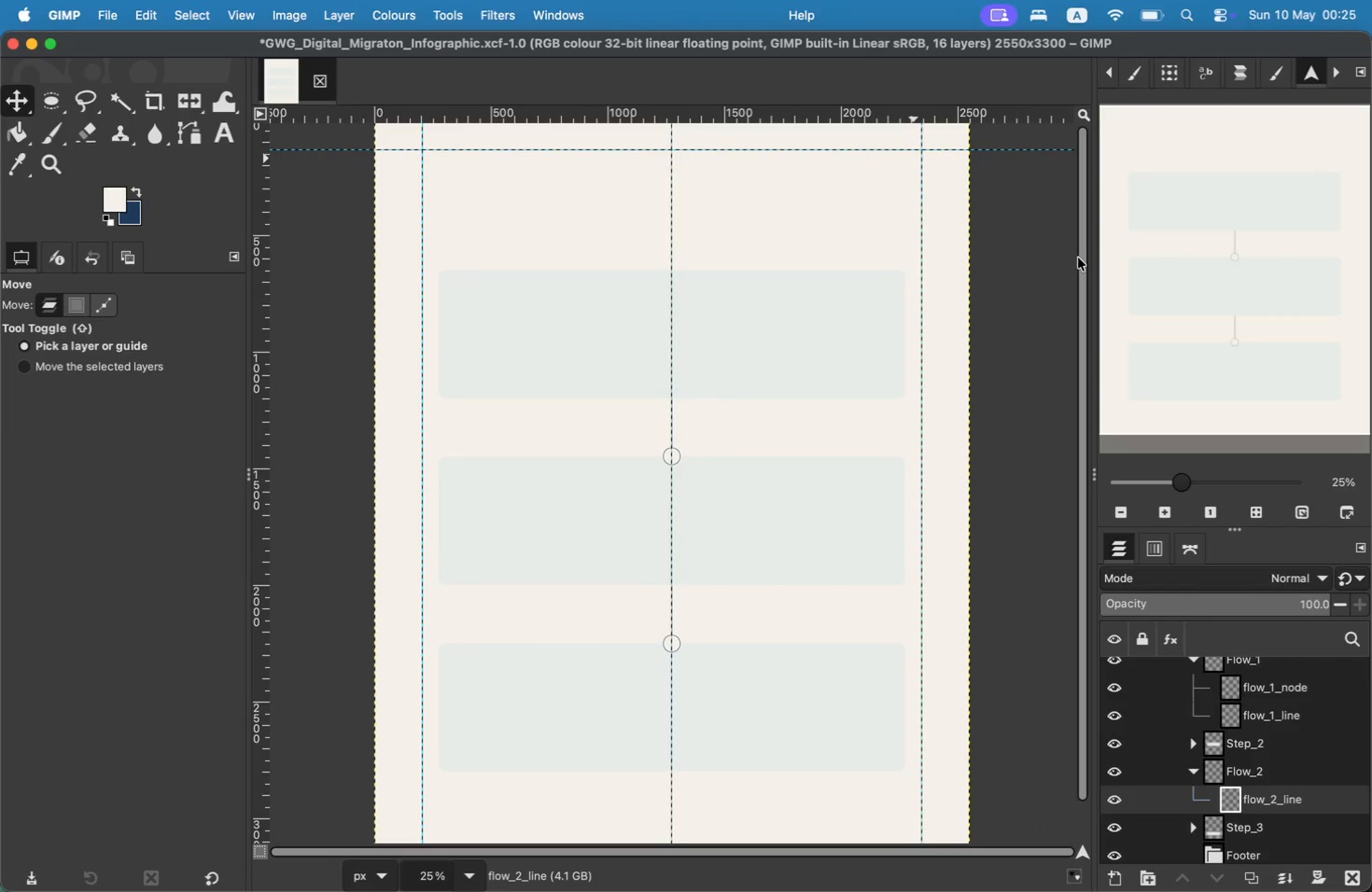 
left_click([1191, 777])
 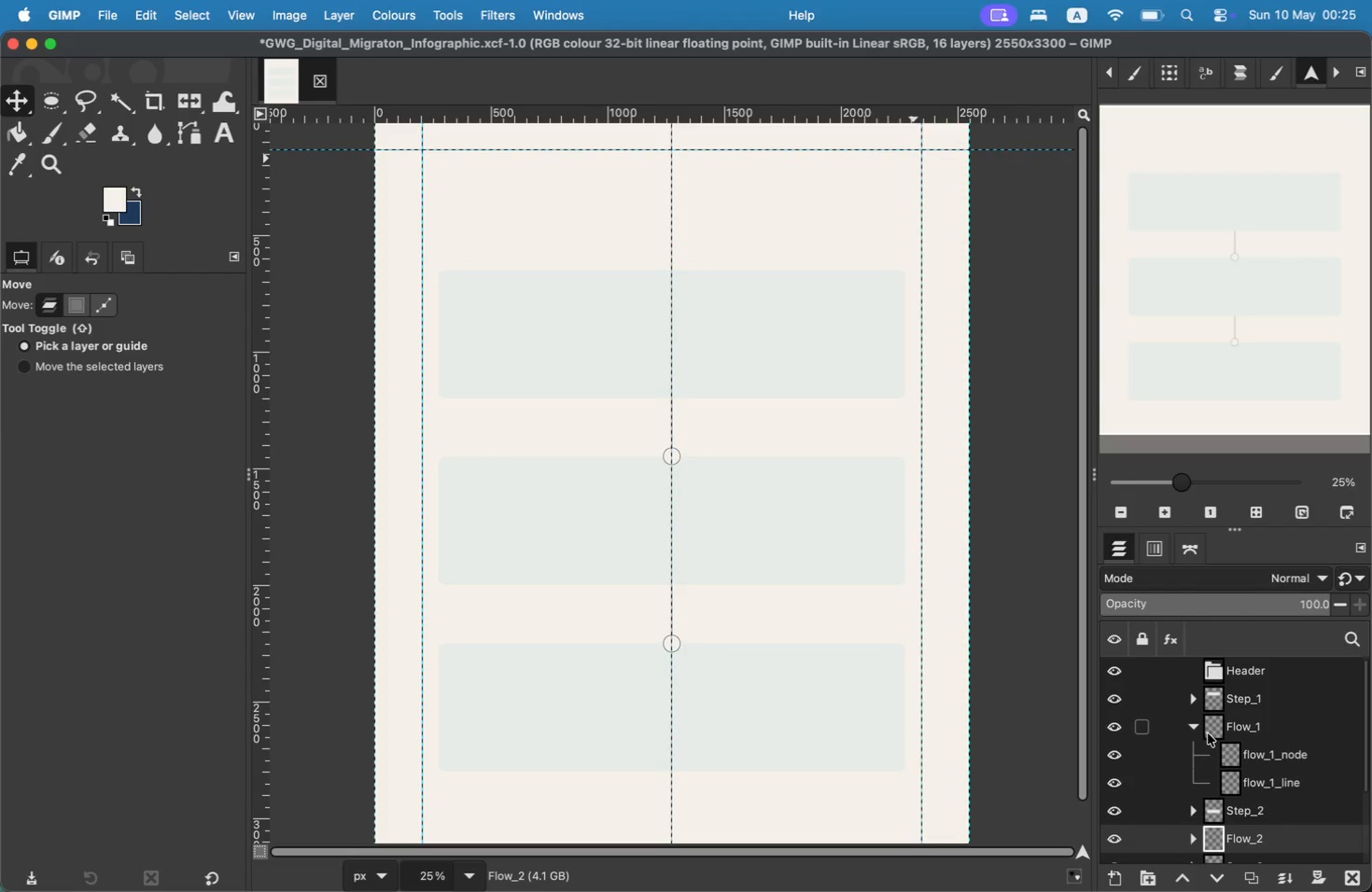 
scroll: coordinate [1206, 724], scroll_direction: up, amount: 5.0
 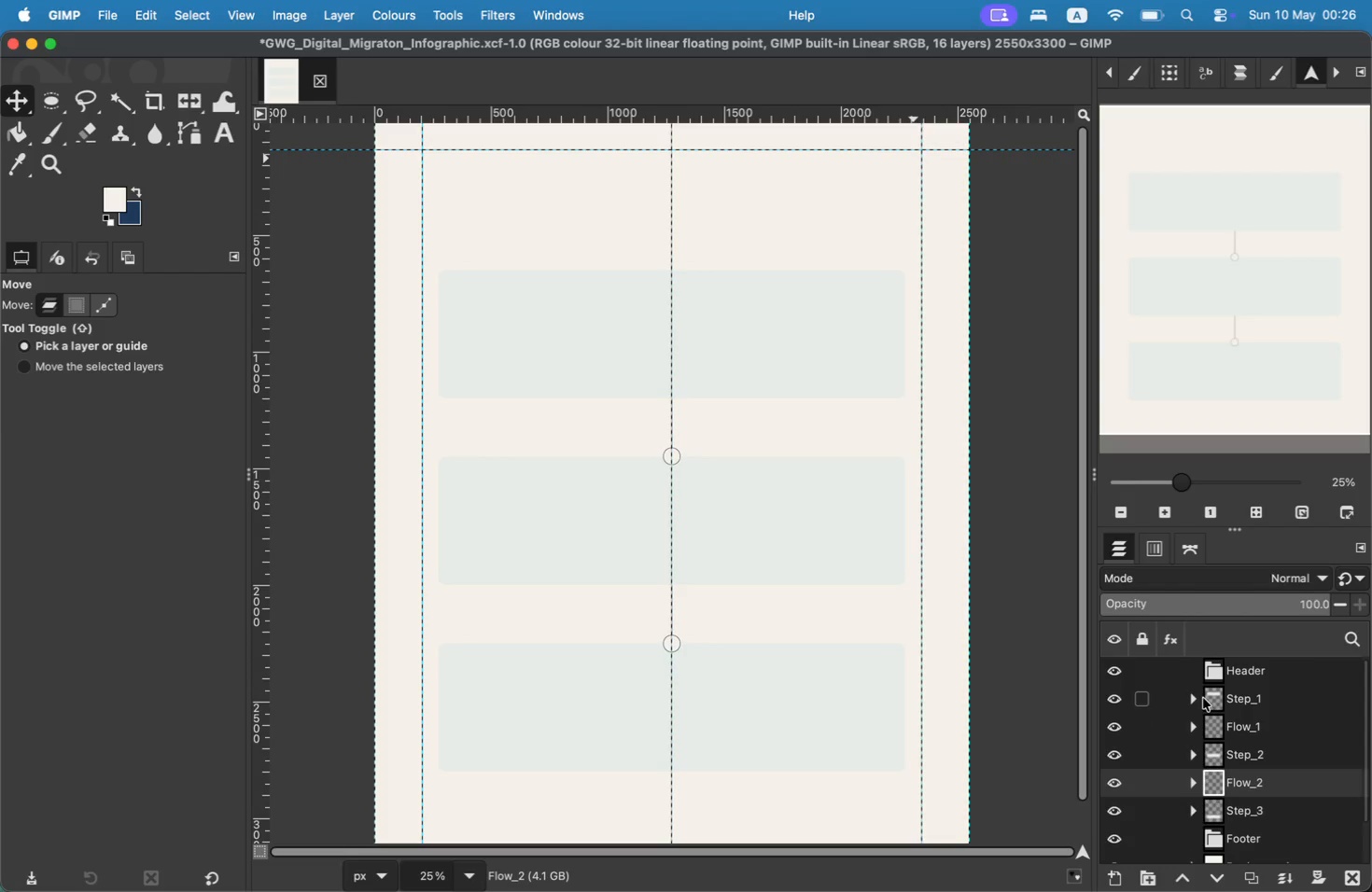 
mouse_move([1208, 789])
 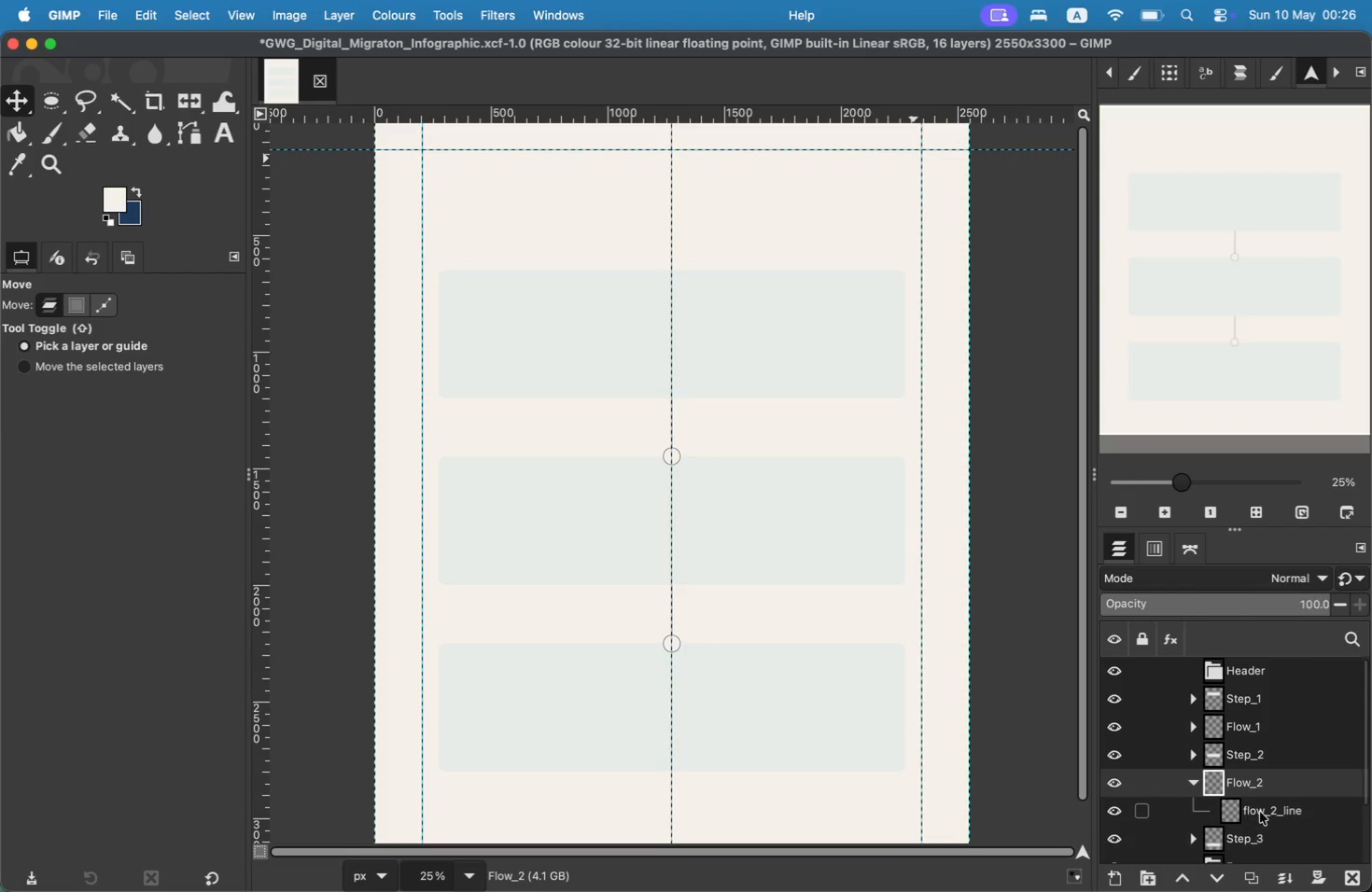 
left_click([1260, 812])
 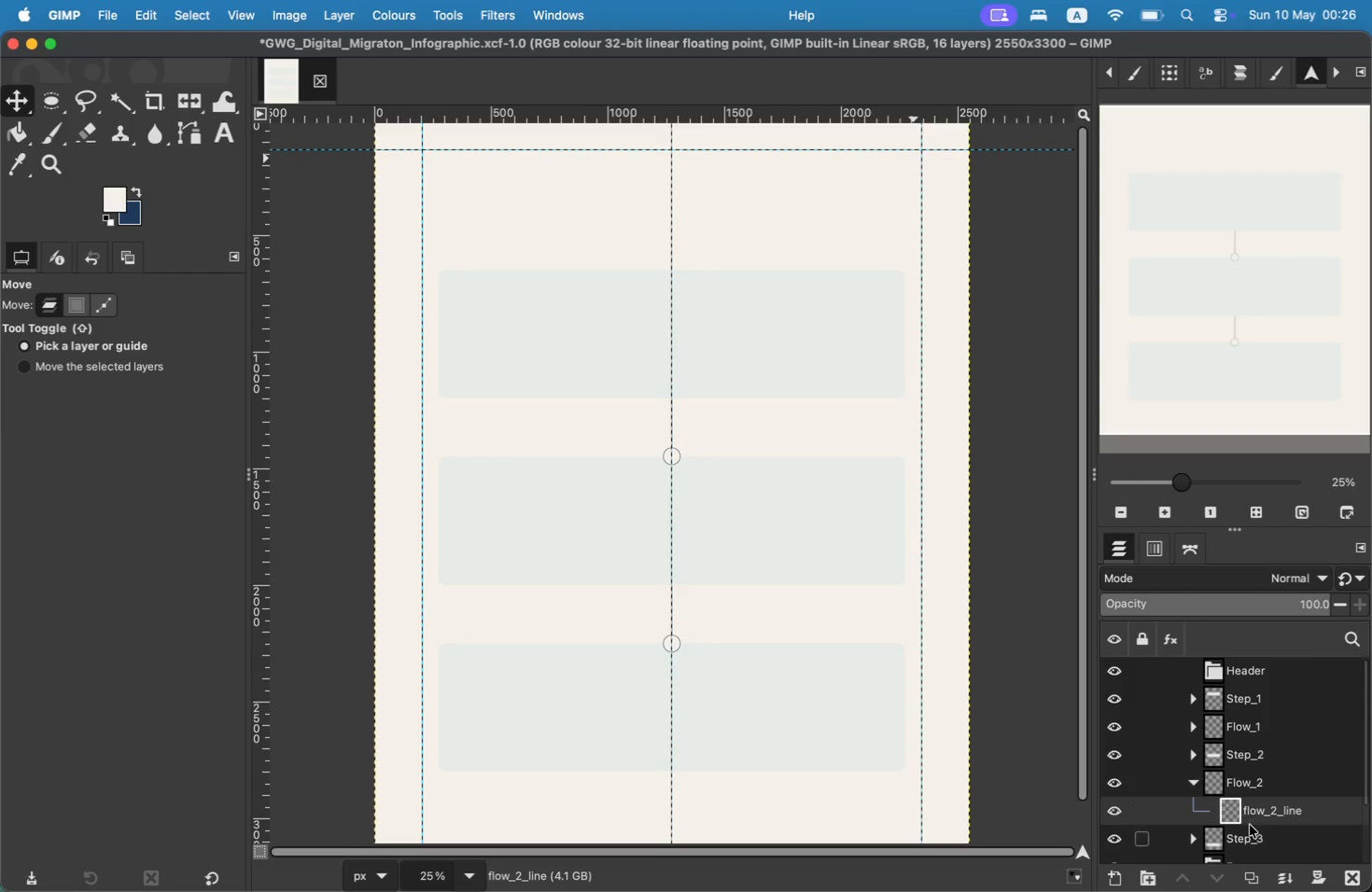 
hold_key(key=CommandLeft, duration=1.52)
 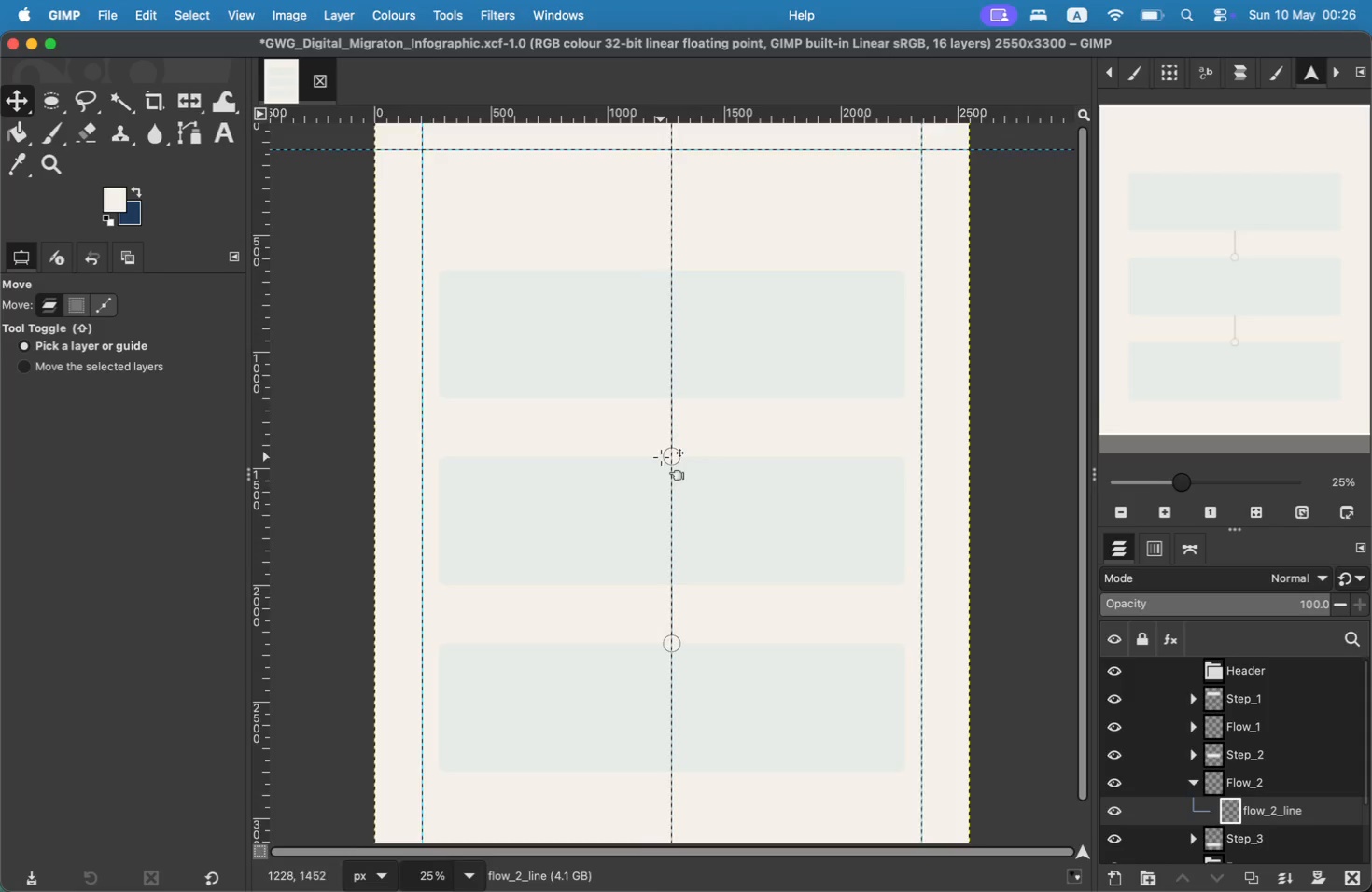 
hold_key(key=CommandLeft, duration=0.93)
 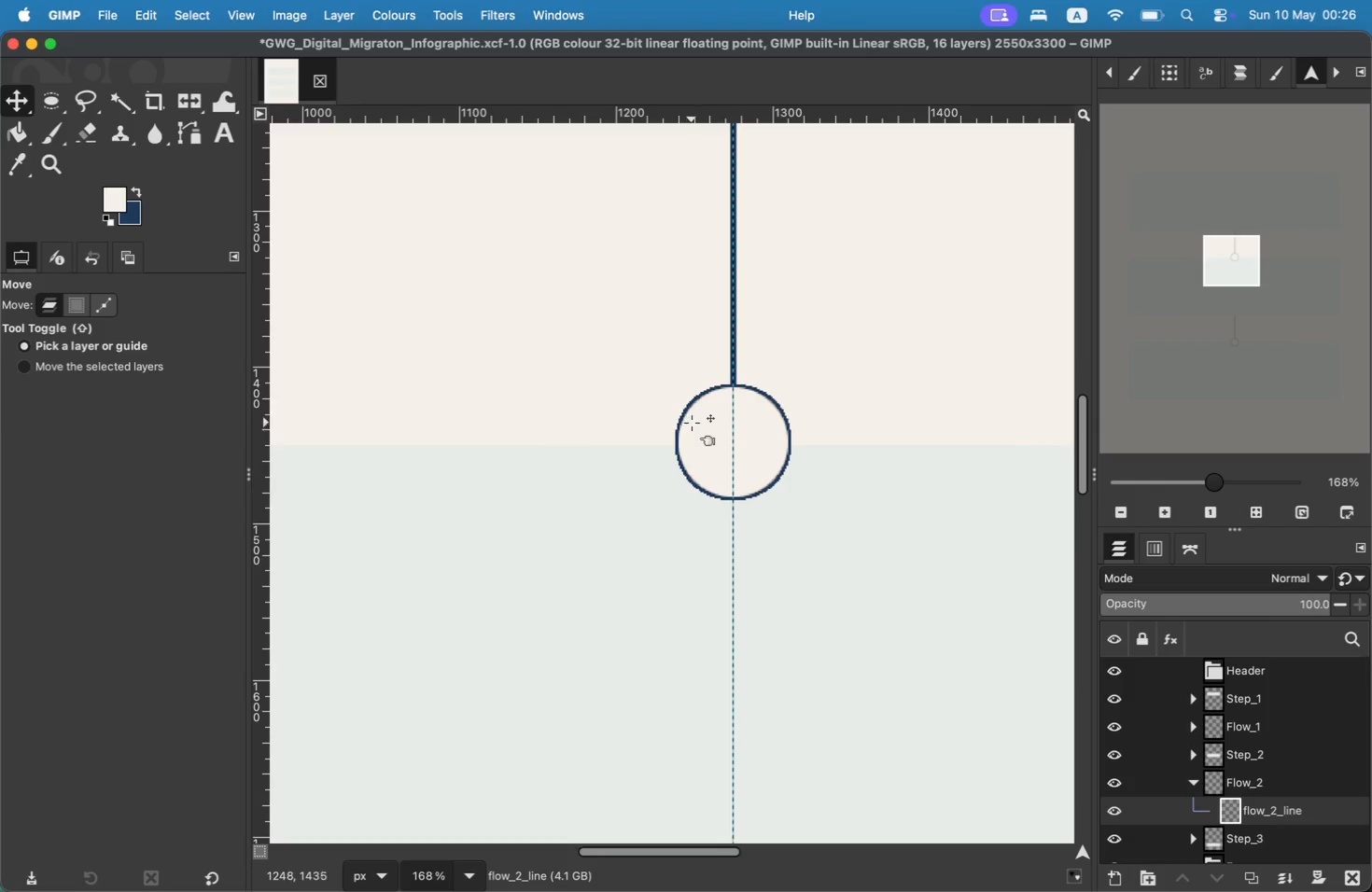 
left_click([197, 136])
 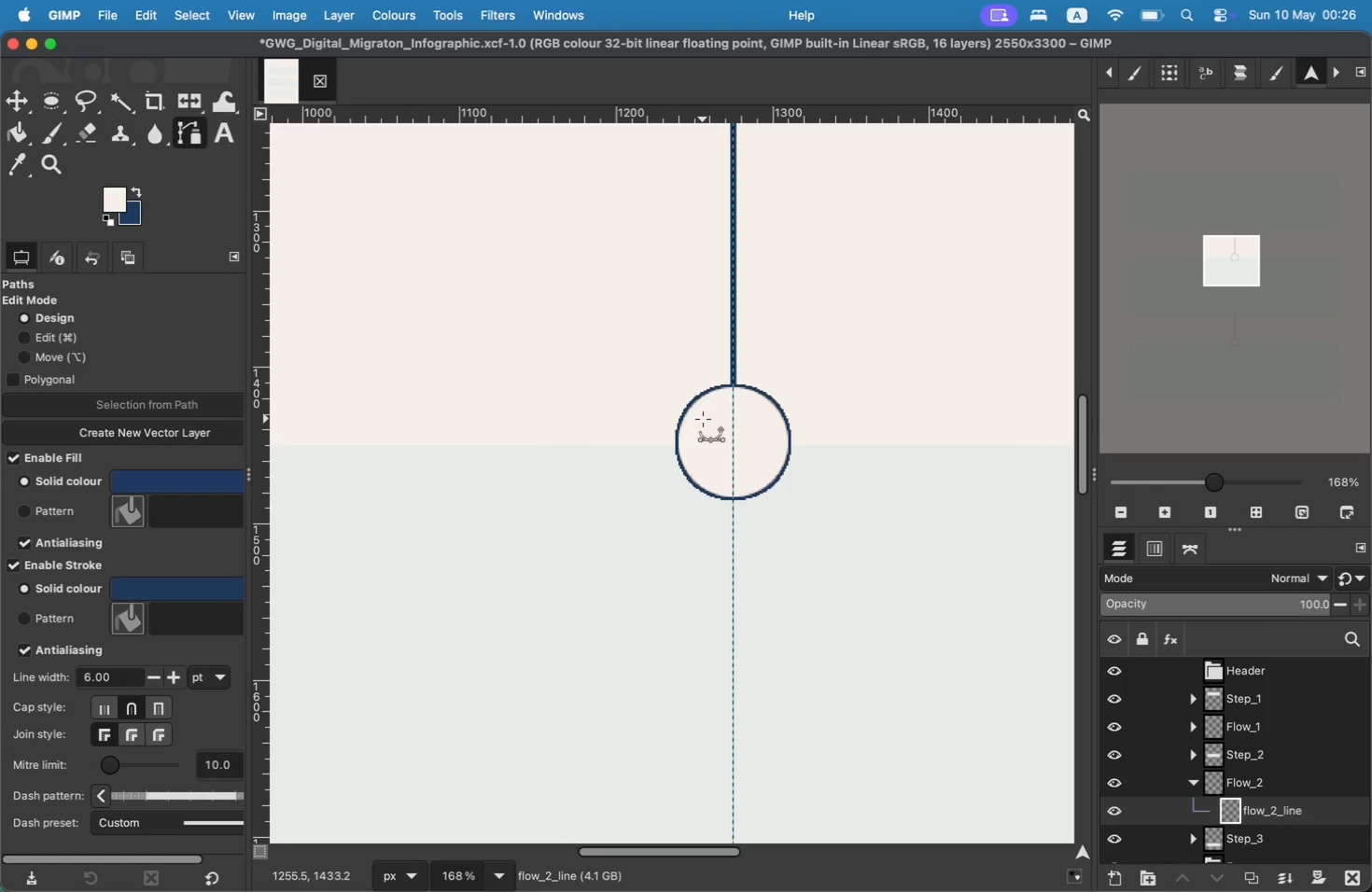 
left_click([703, 419])
 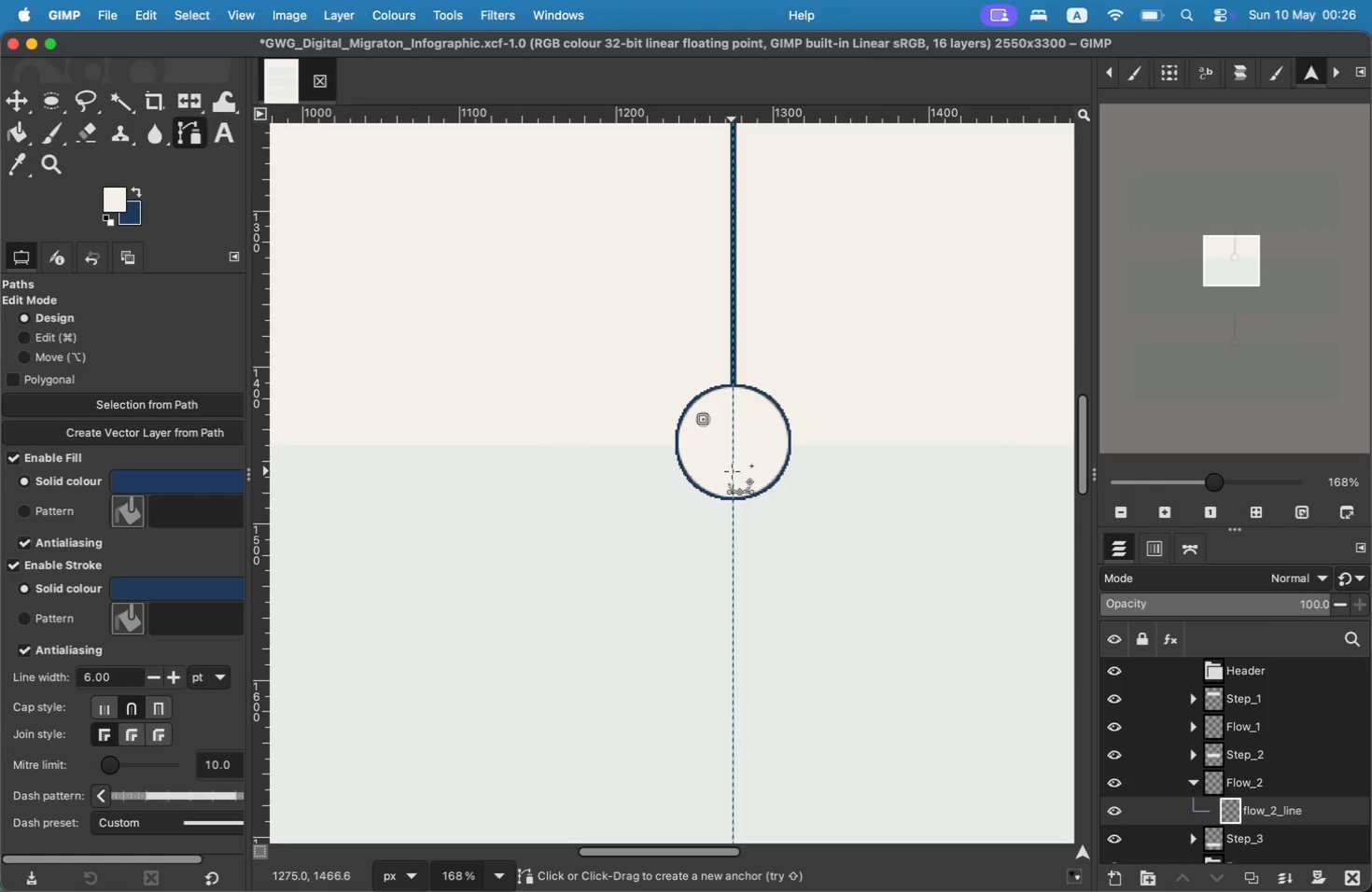 
left_click([732, 472])
 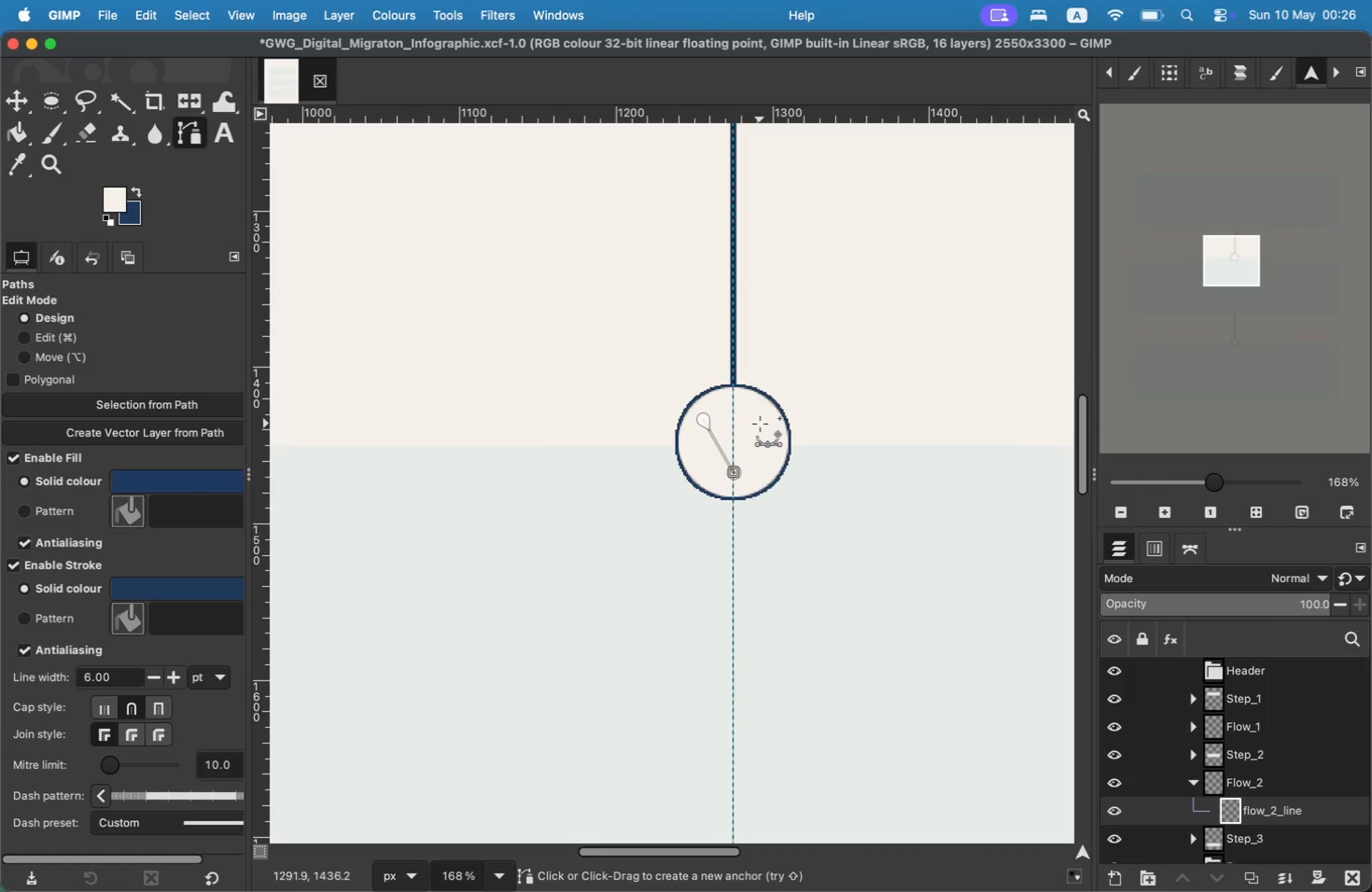 
left_click([762, 419])
 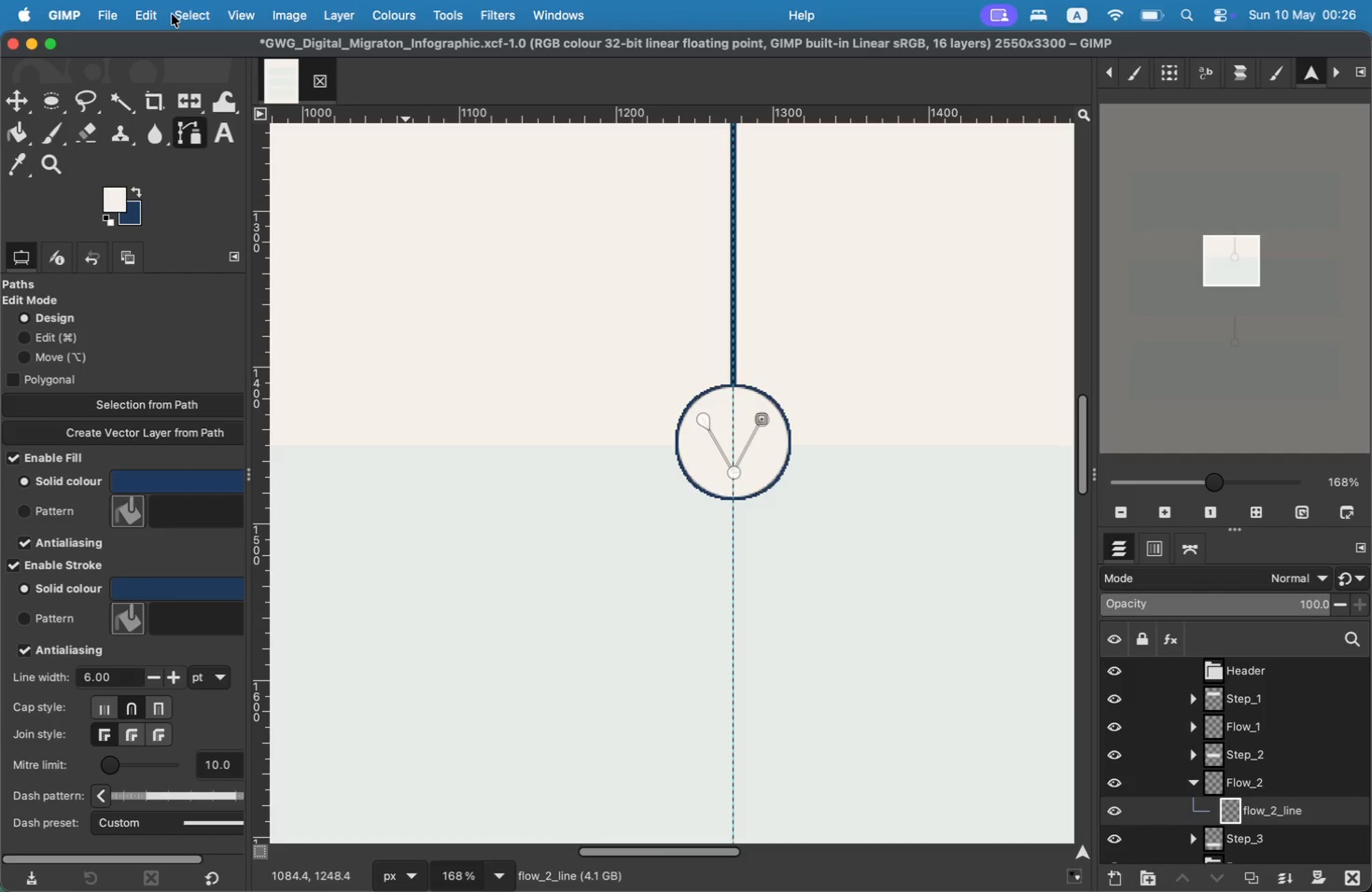 
left_click([172, 13])
 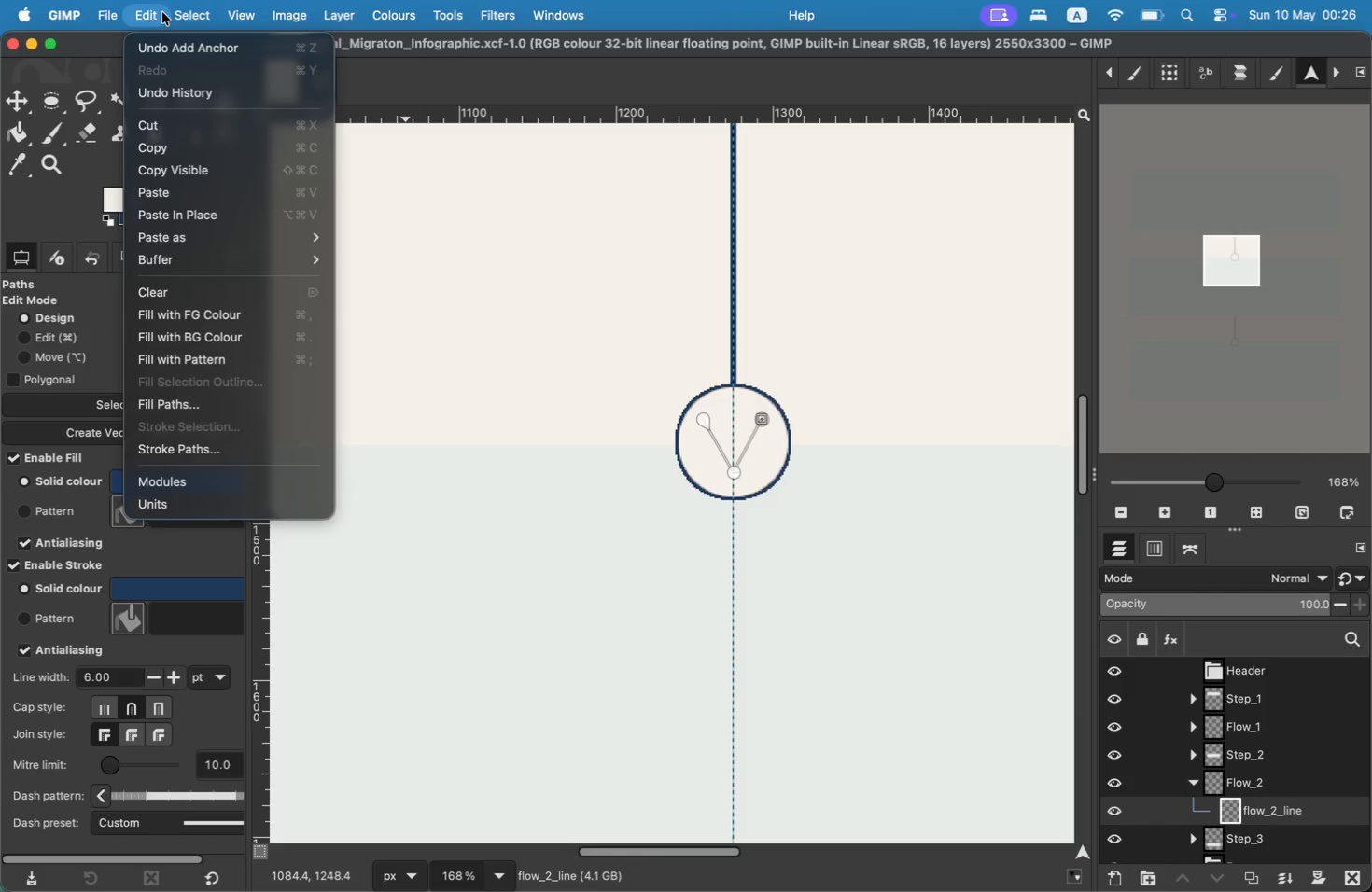 
left_click([166, 454])
 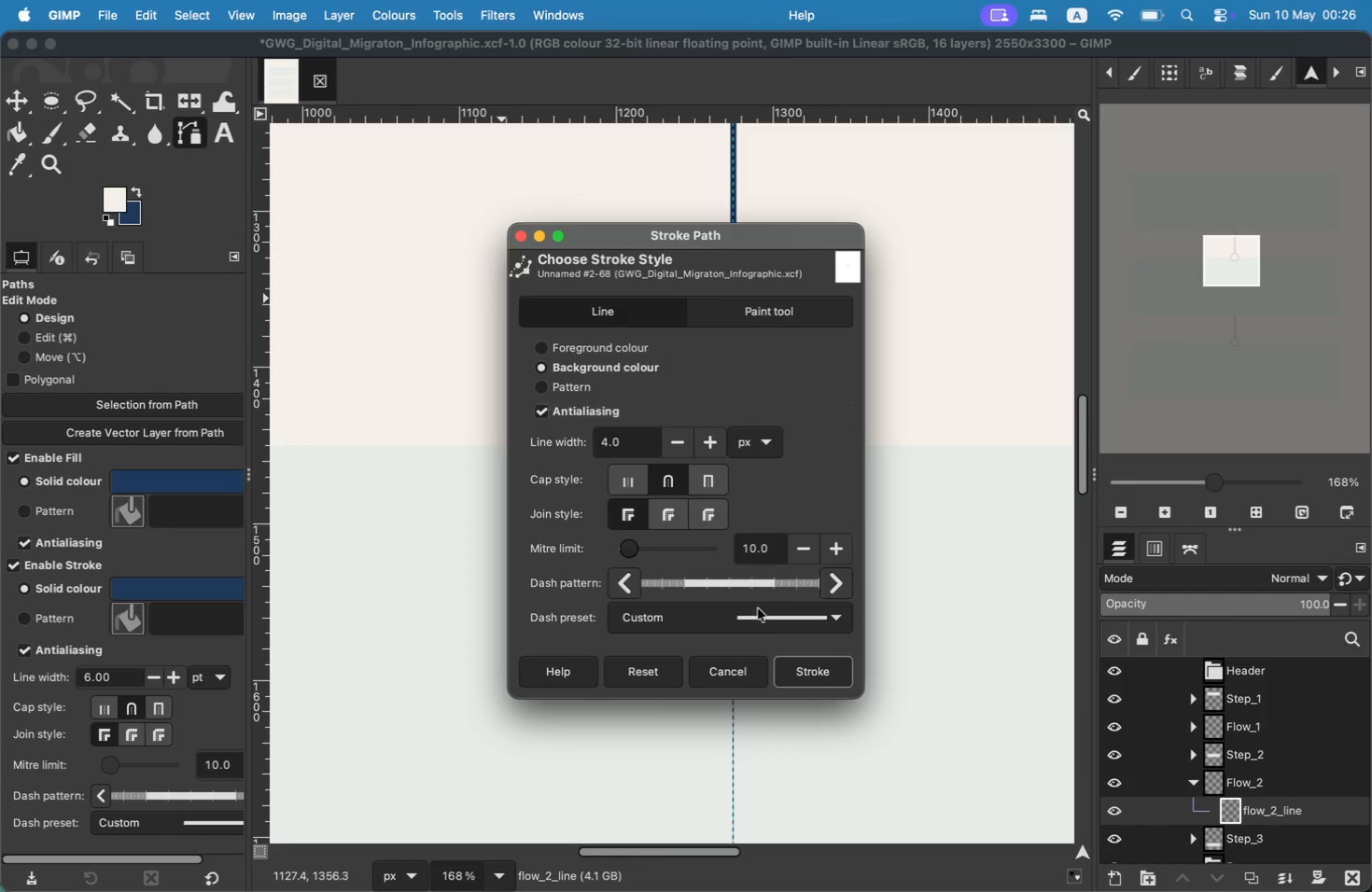 
left_click([797, 662])
 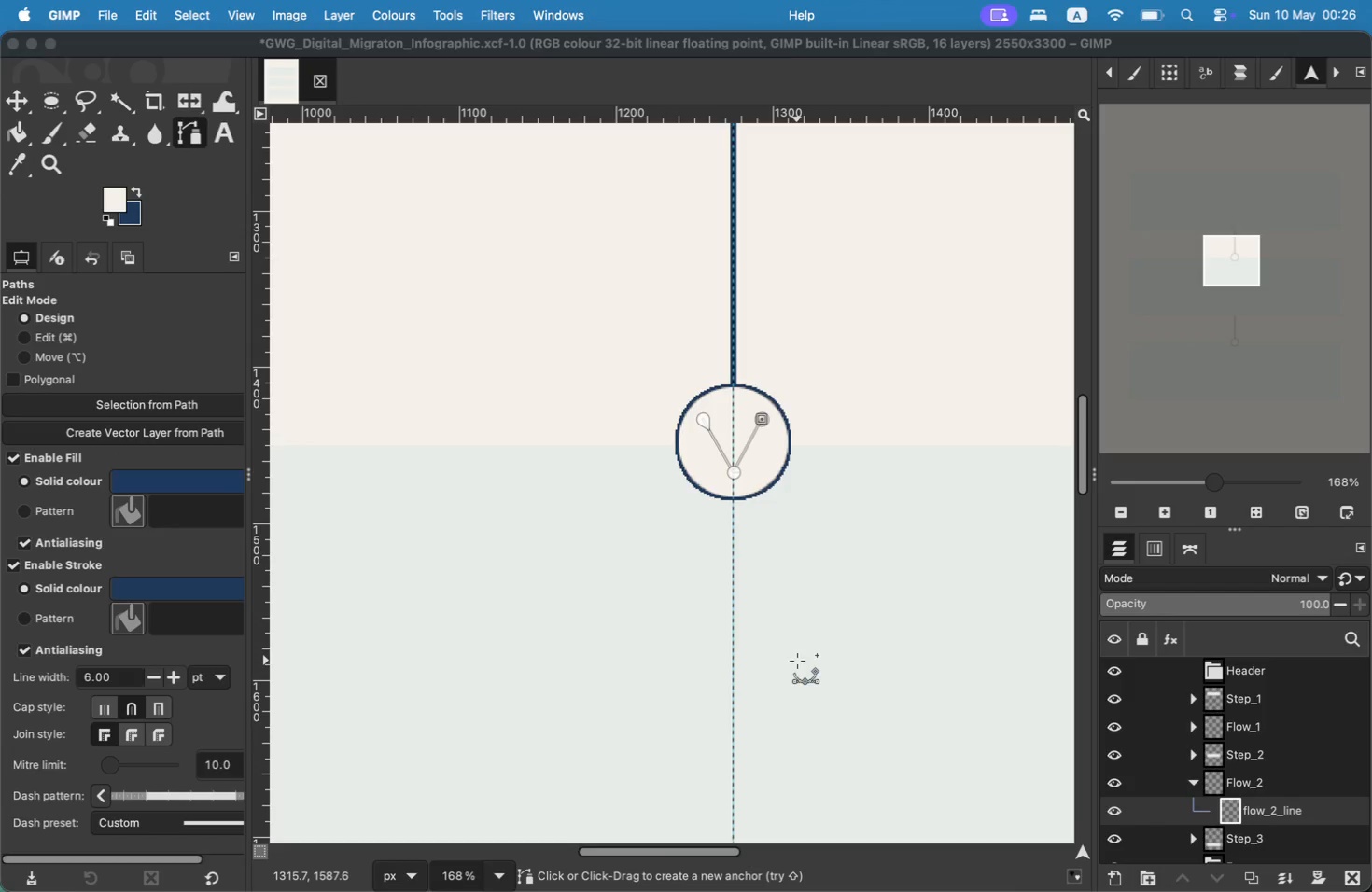 
key(Meta+CommandLeft)
 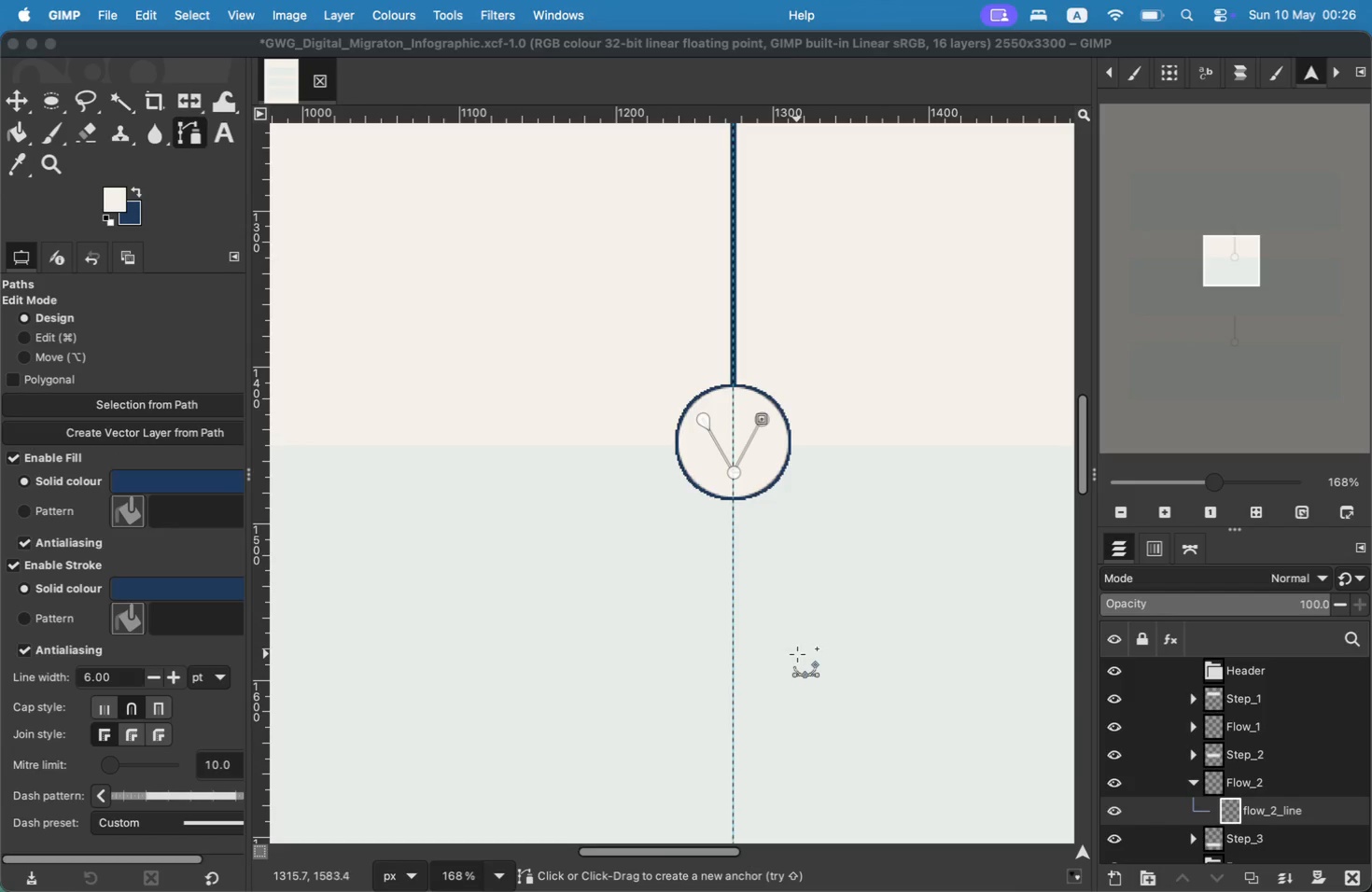 
key(Meta+Z)
 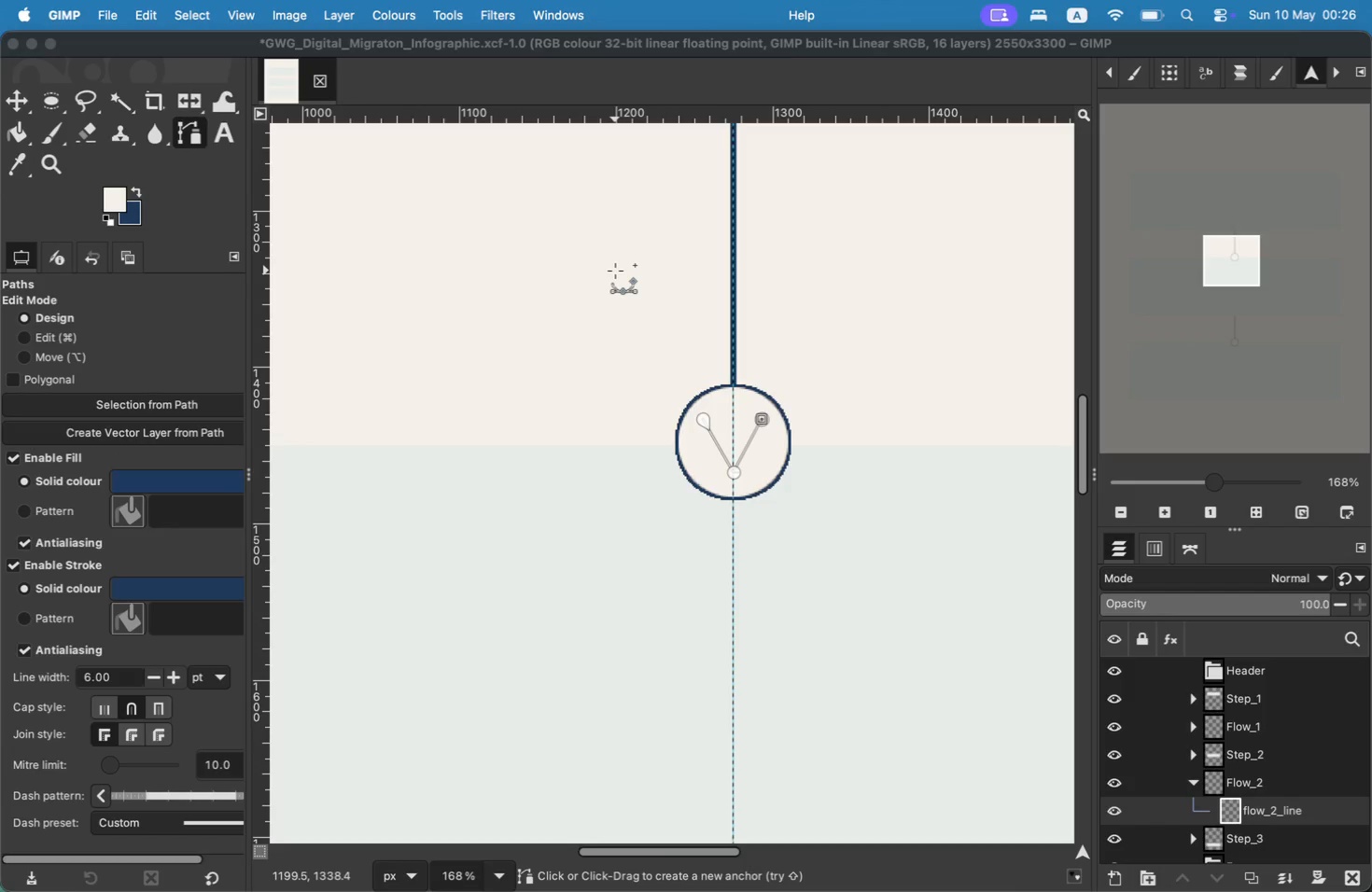 
key(Meta+Z)
 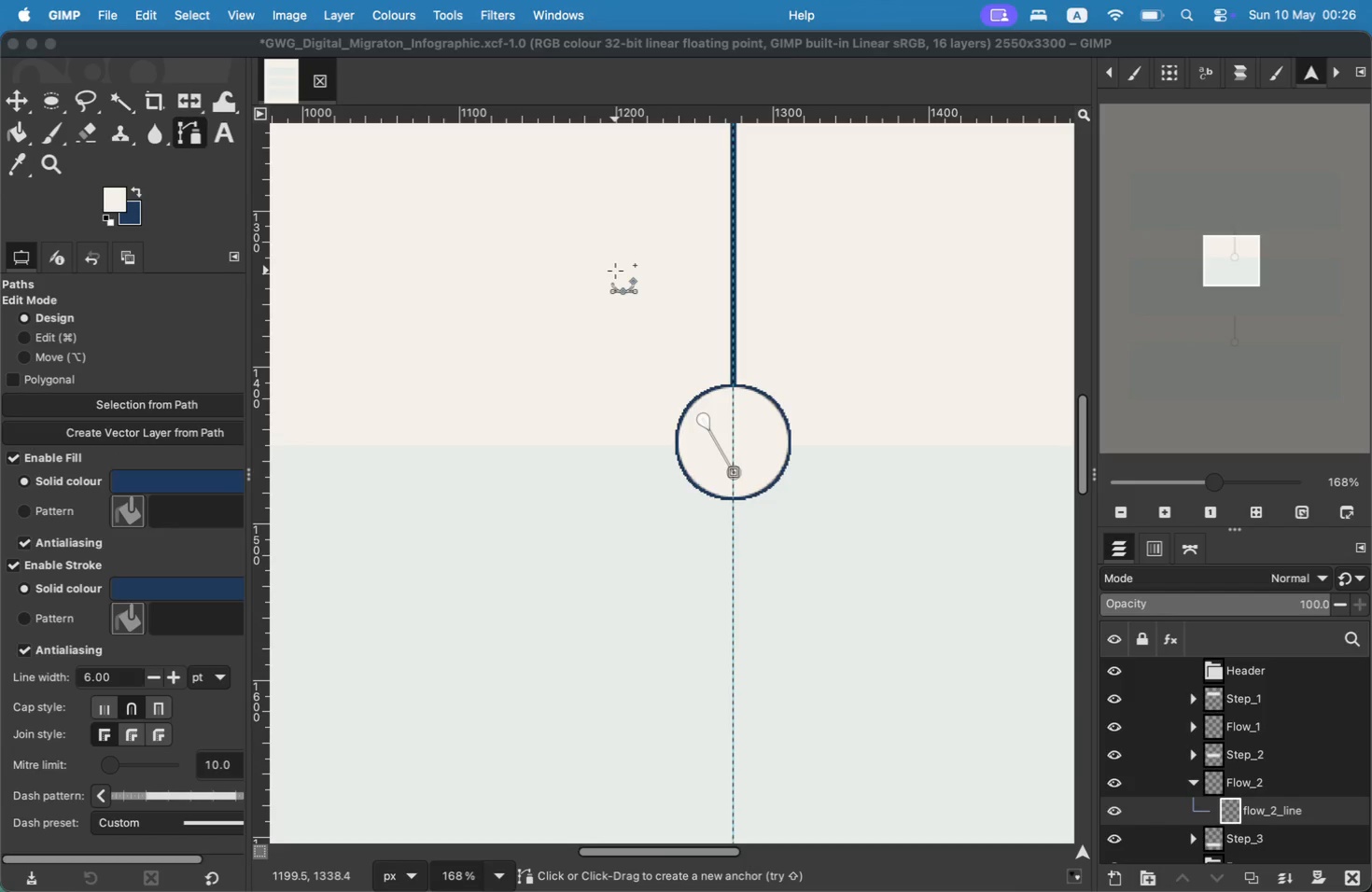 
key(Meta+CommandLeft)
 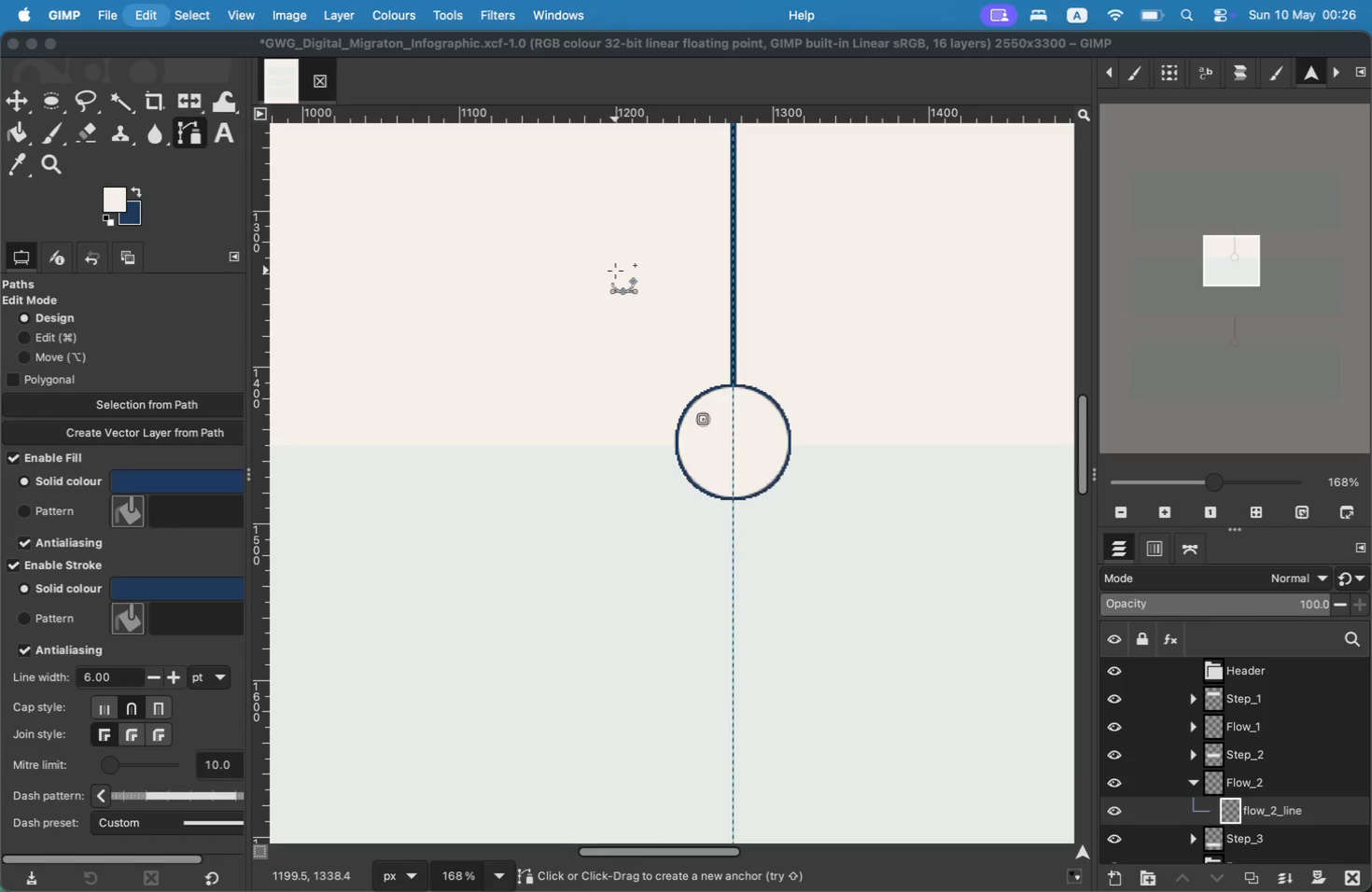 
key(Meta+Z)
 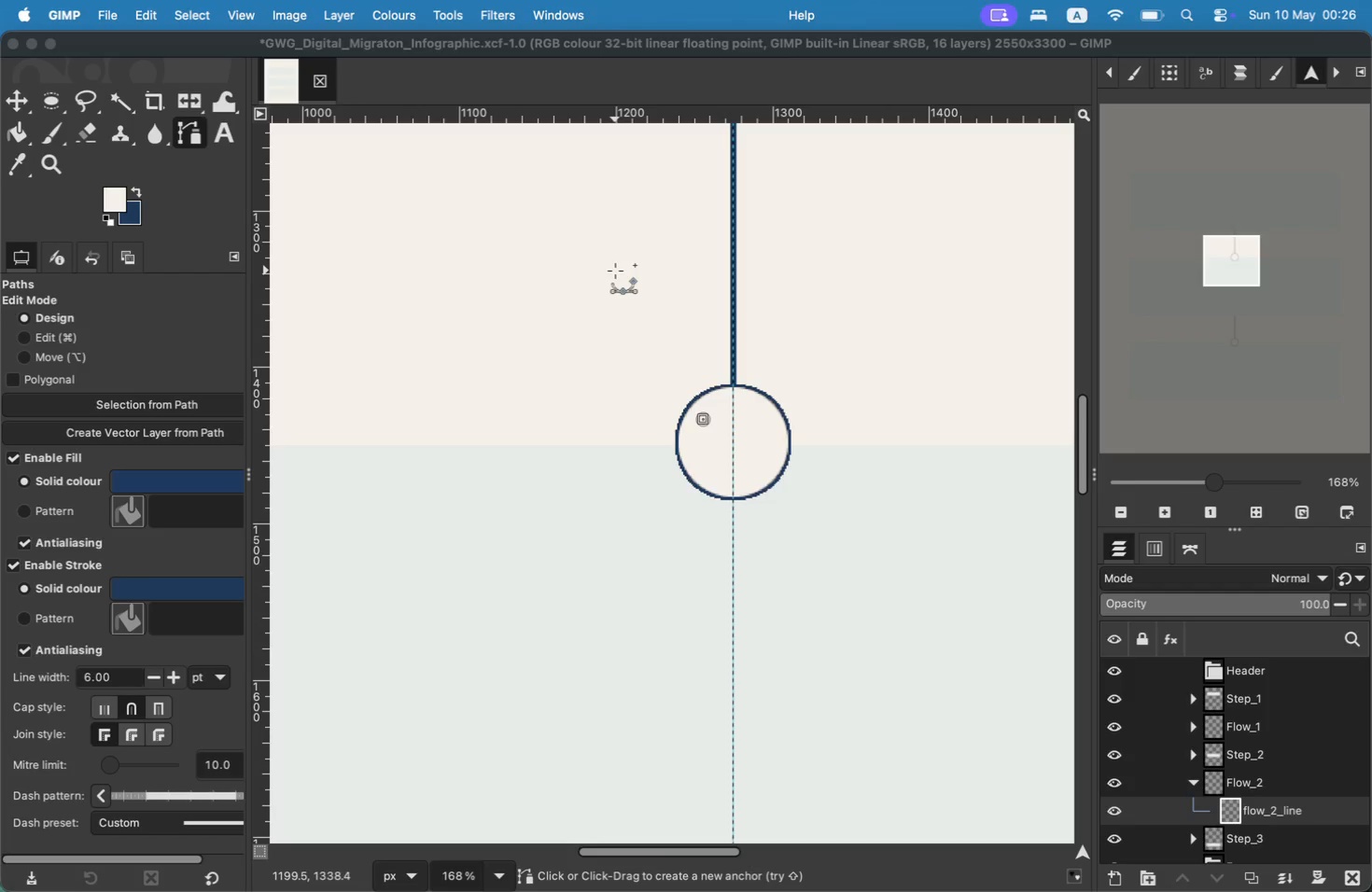 
key(Meta+CommandLeft)
 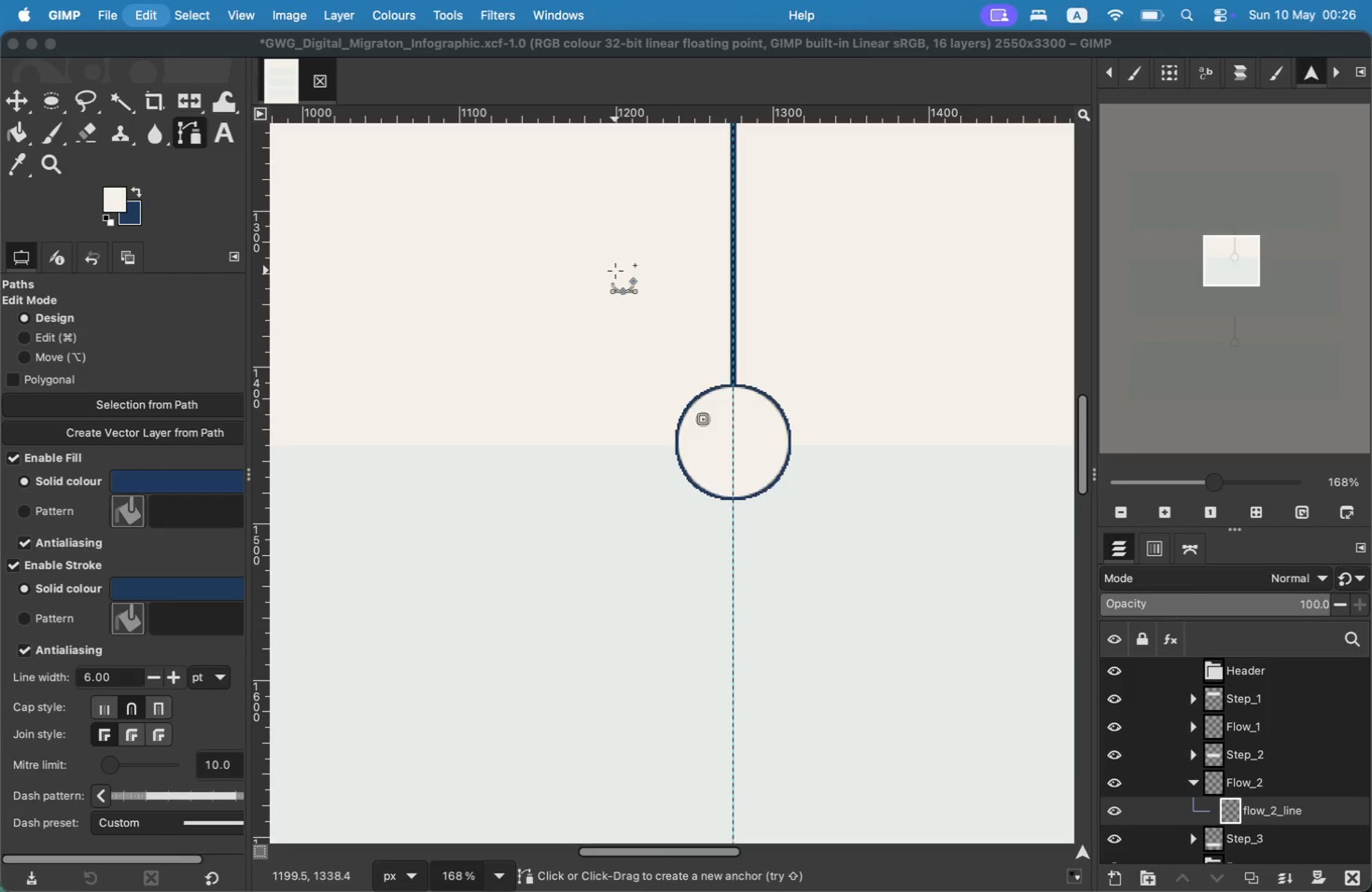 
key(Meta+Z)
 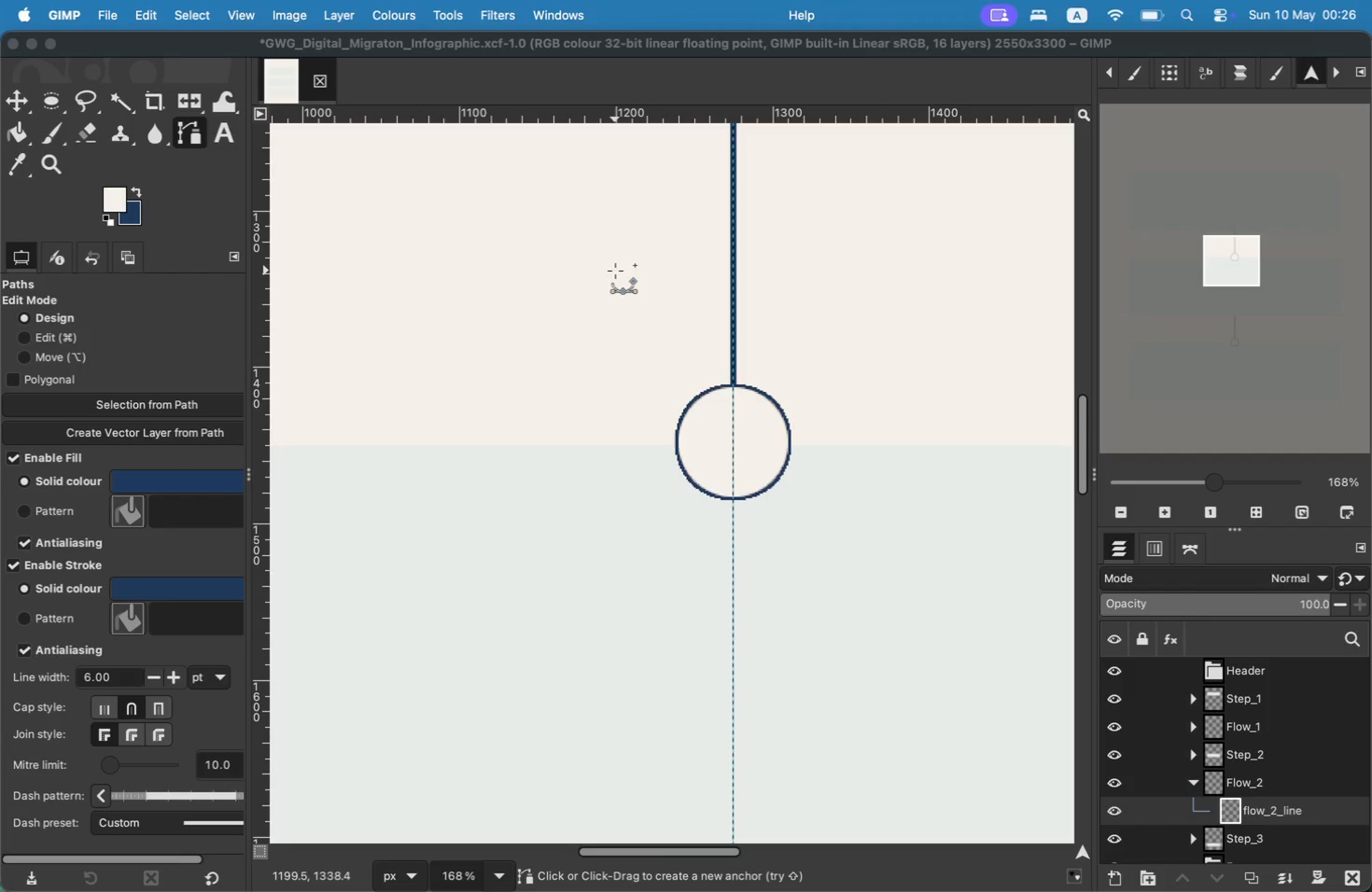 
key(Meta+Shift+A)
 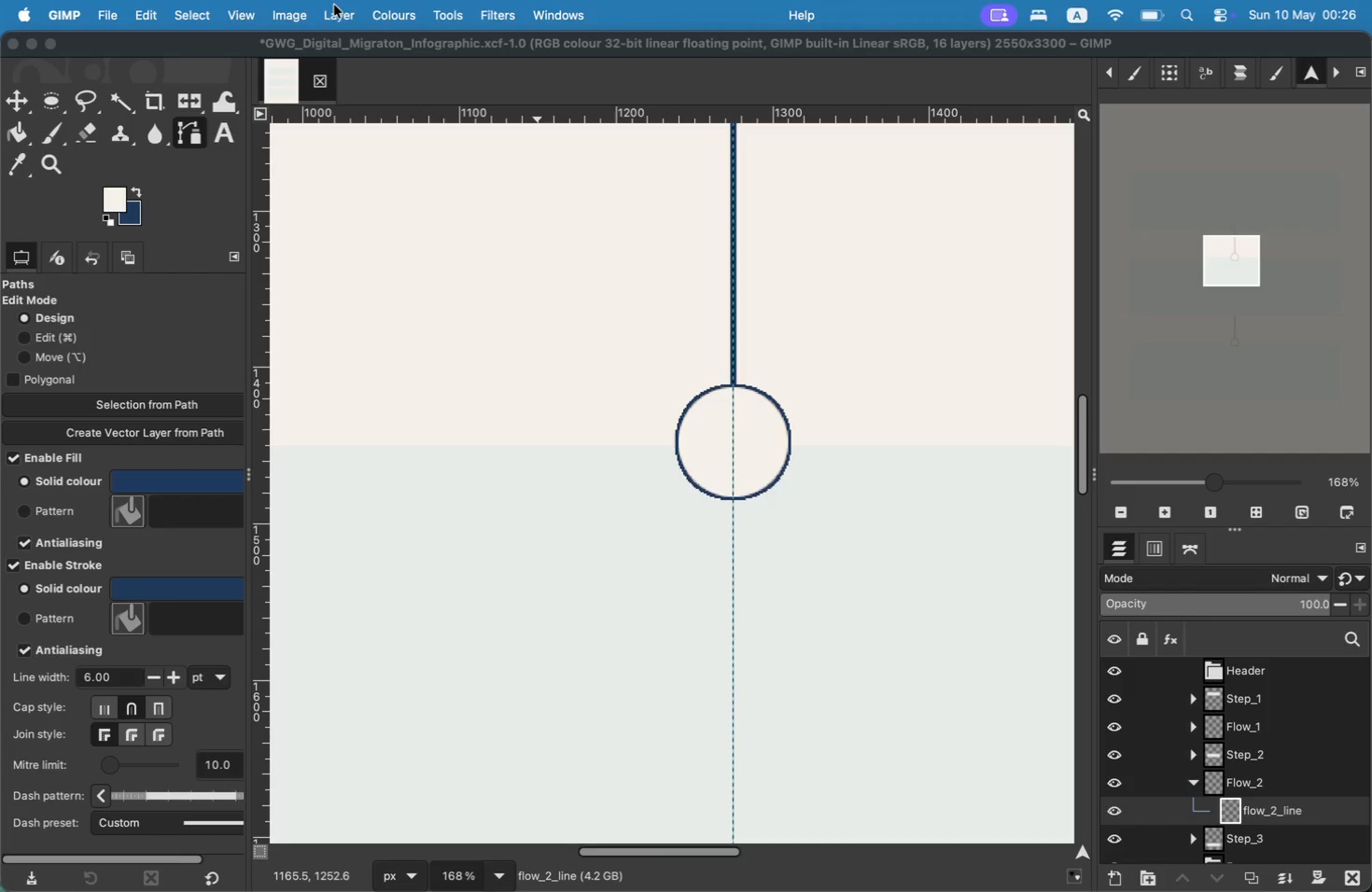 
left_click([291, 12])
 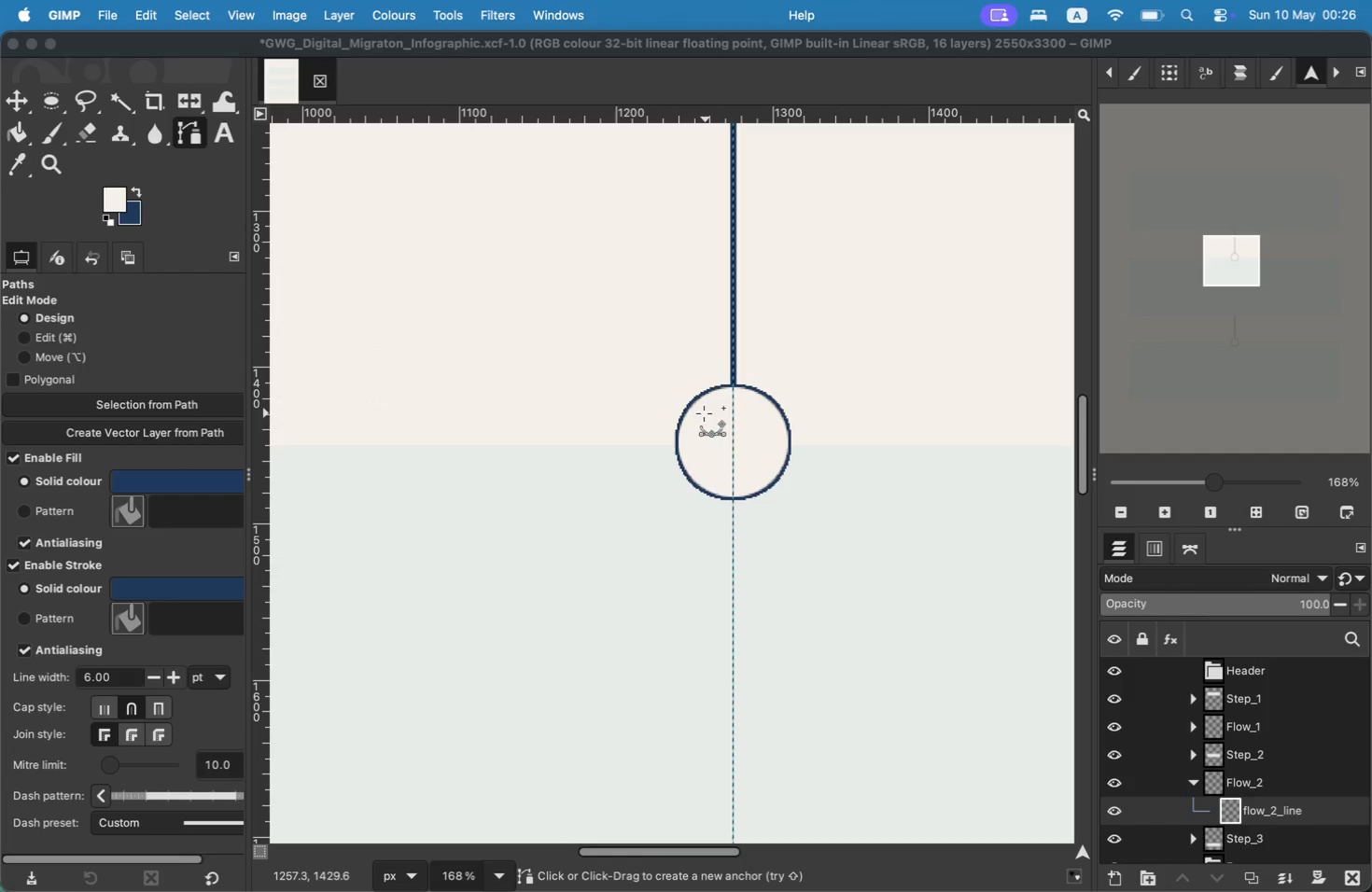 
left_click([702, 422])
 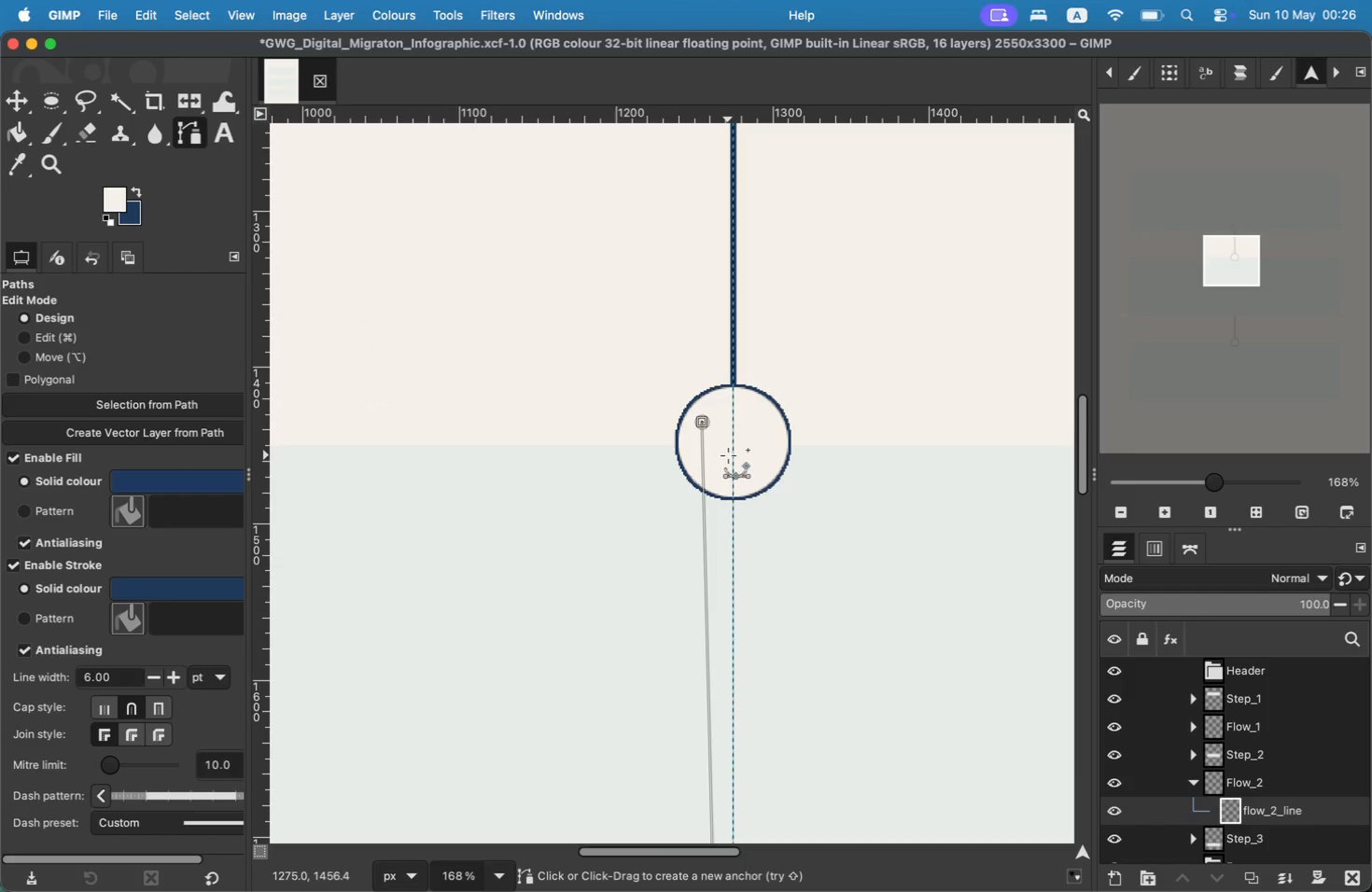 
key(Meta+CommandLeft)
 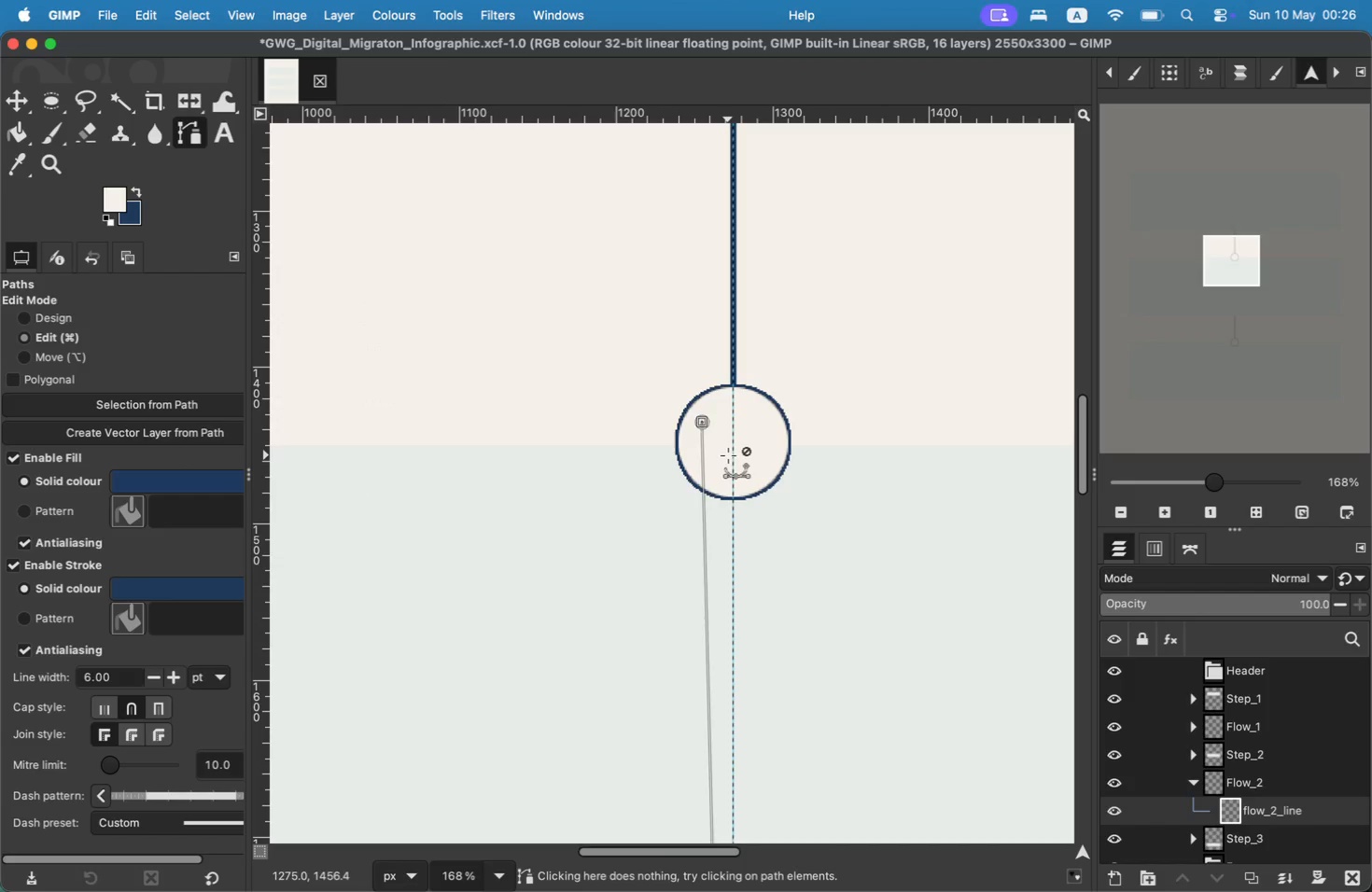 
key(Meta+Z)
 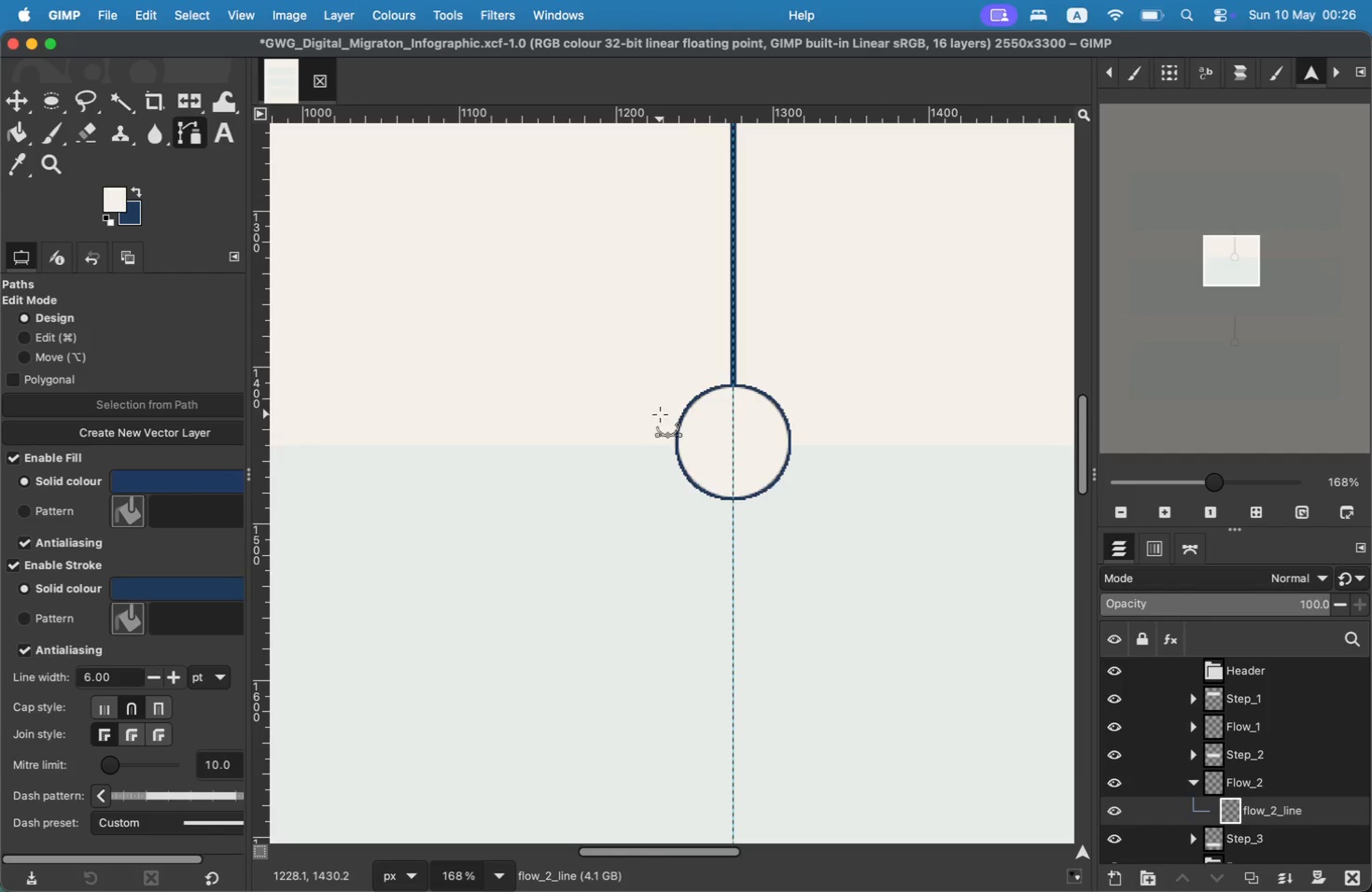 
wait(6.41)
 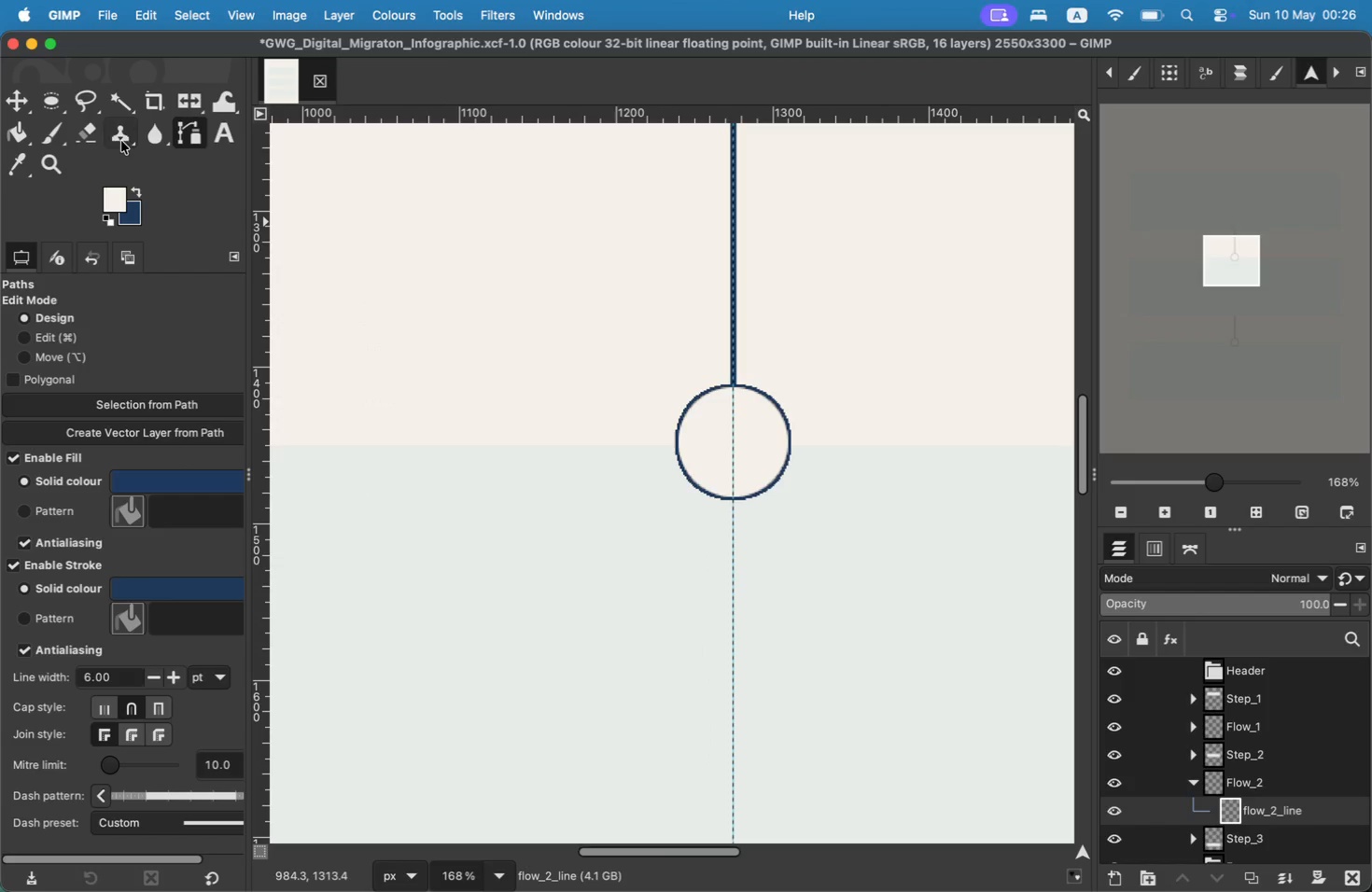 
left_click([733, 463])
 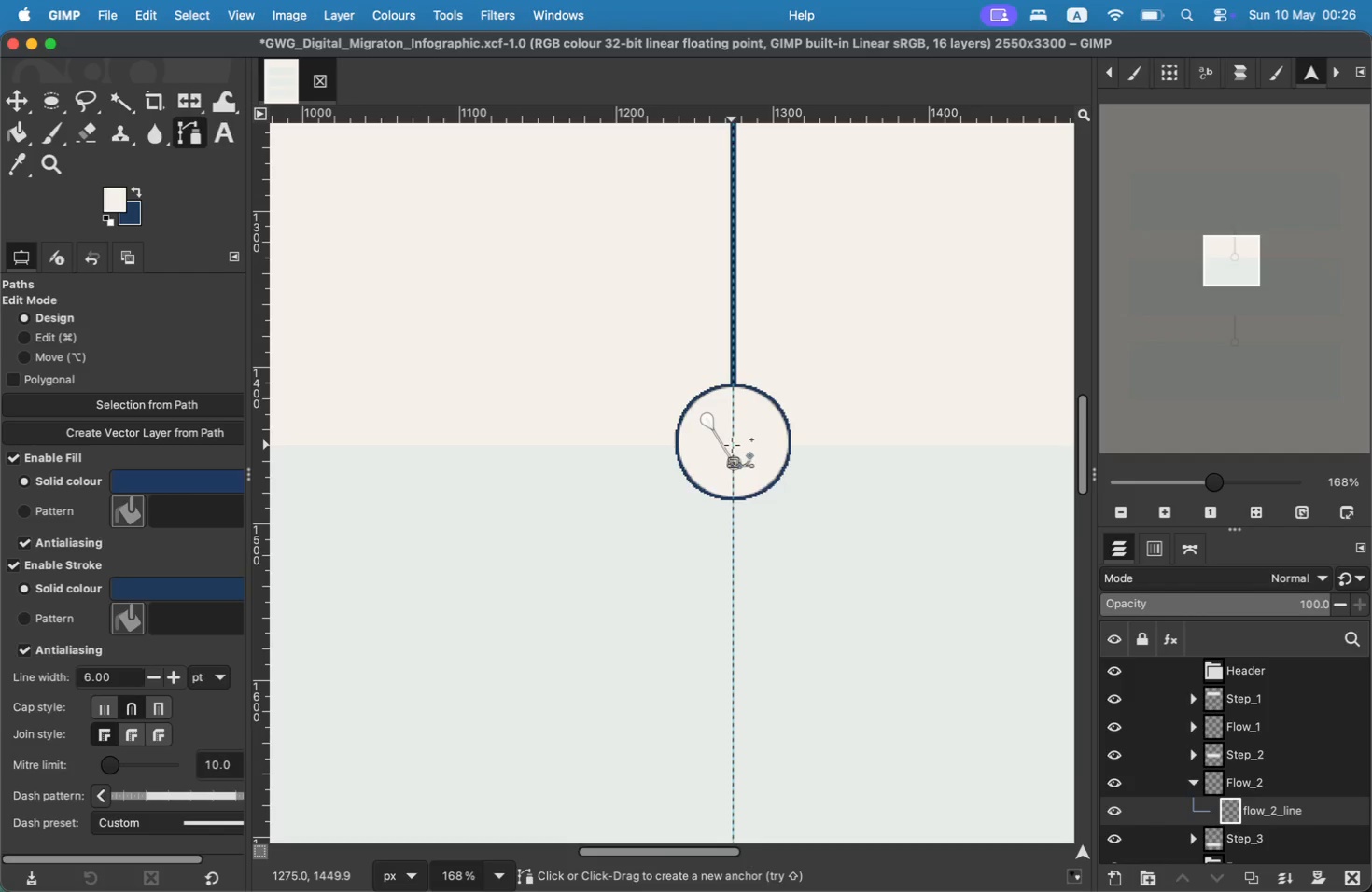 
key(Meta+CommandLeft)
 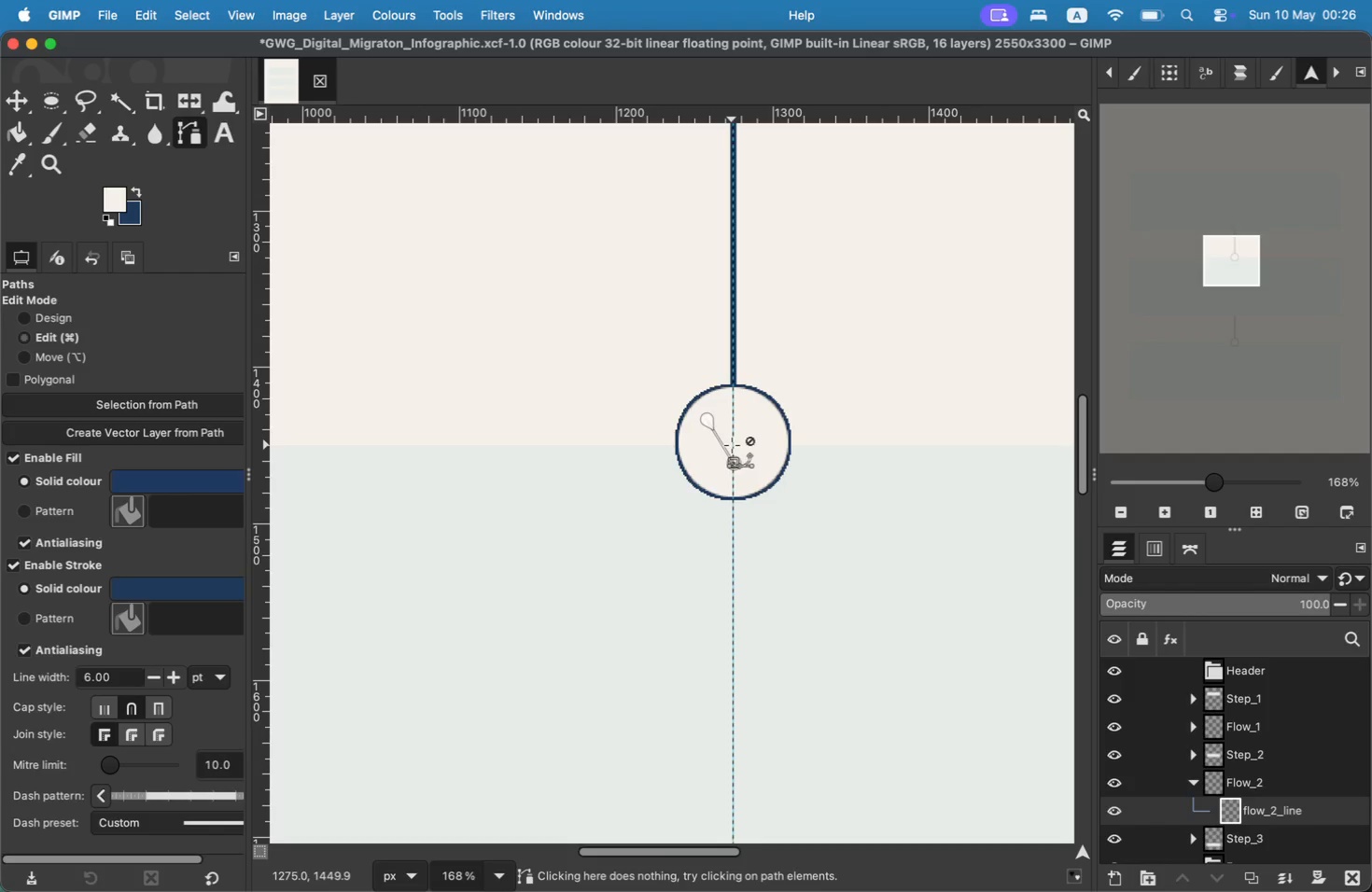 
key(Meta+Z)
 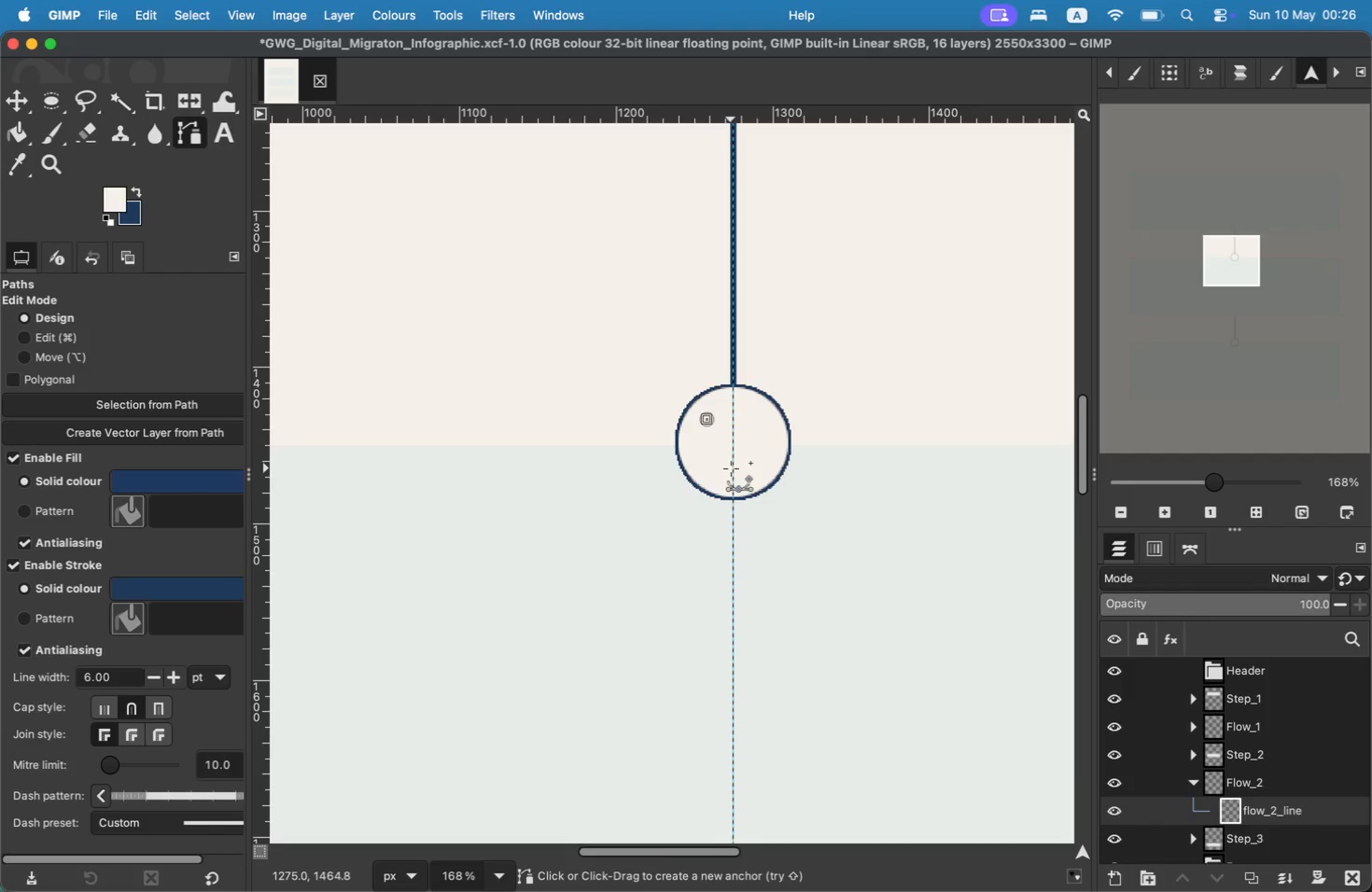 
left_click([732, 468])
 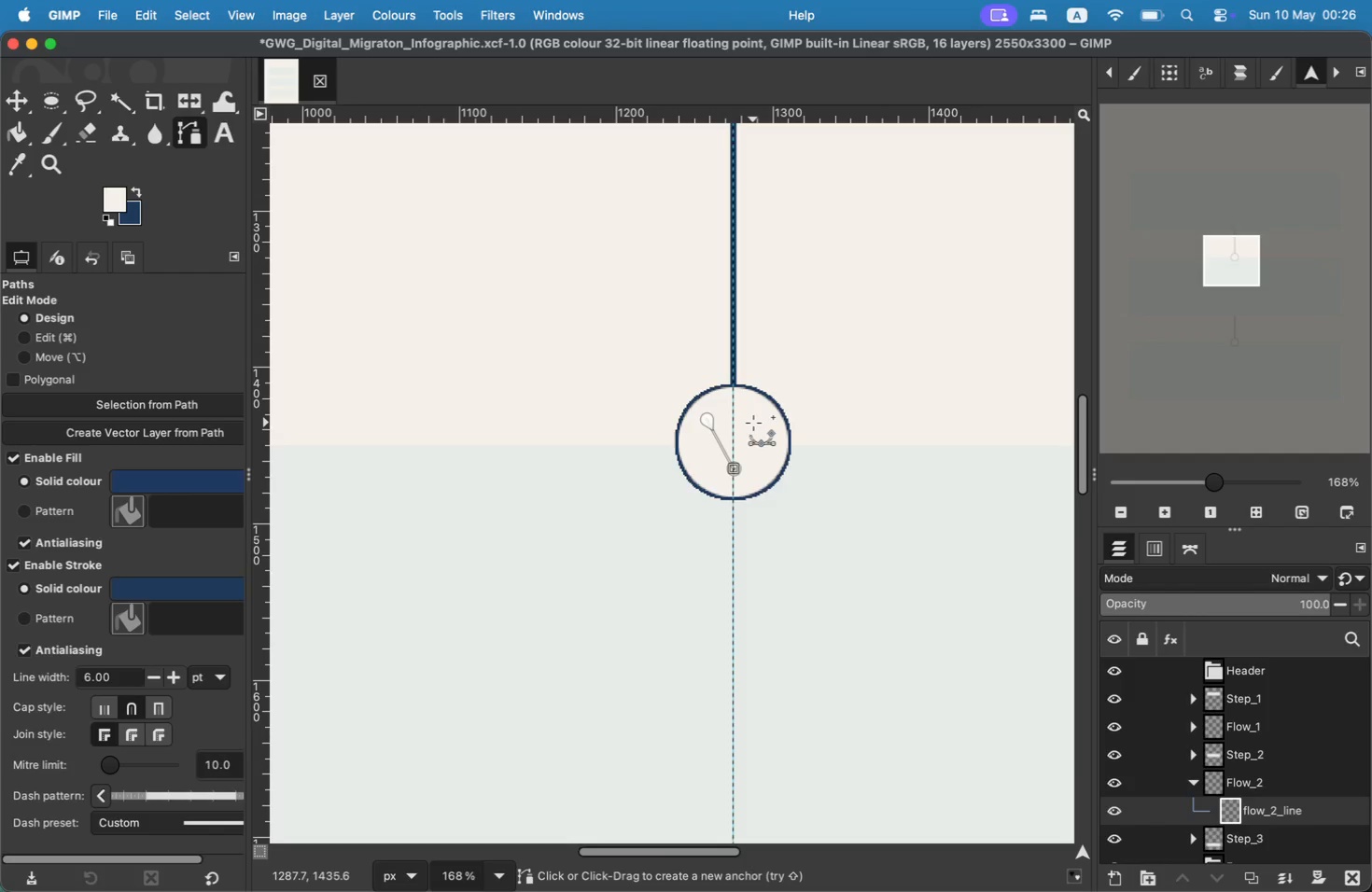 
left_click([755, 422])
 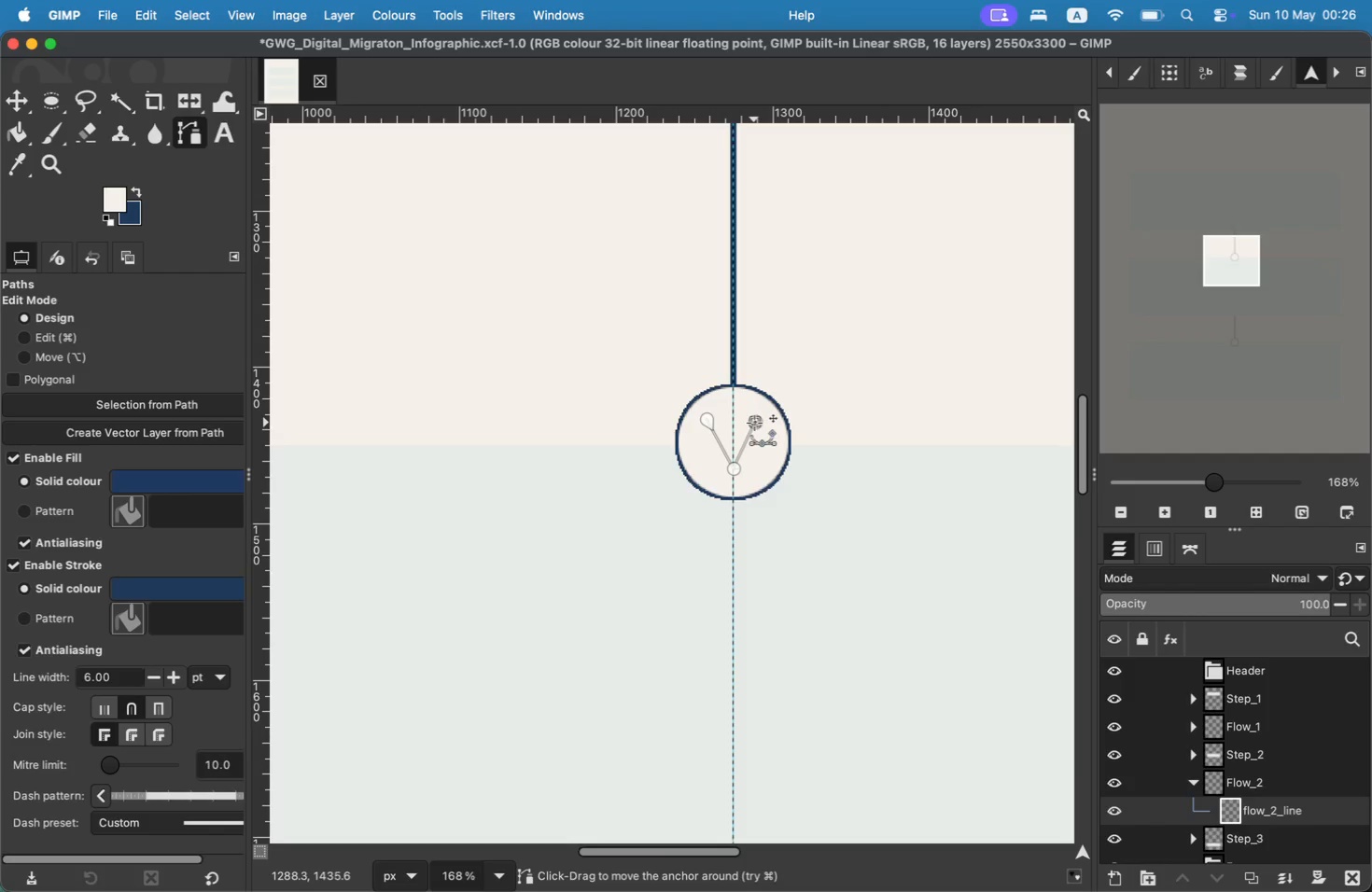 
key(Meta+CommandLeft)
 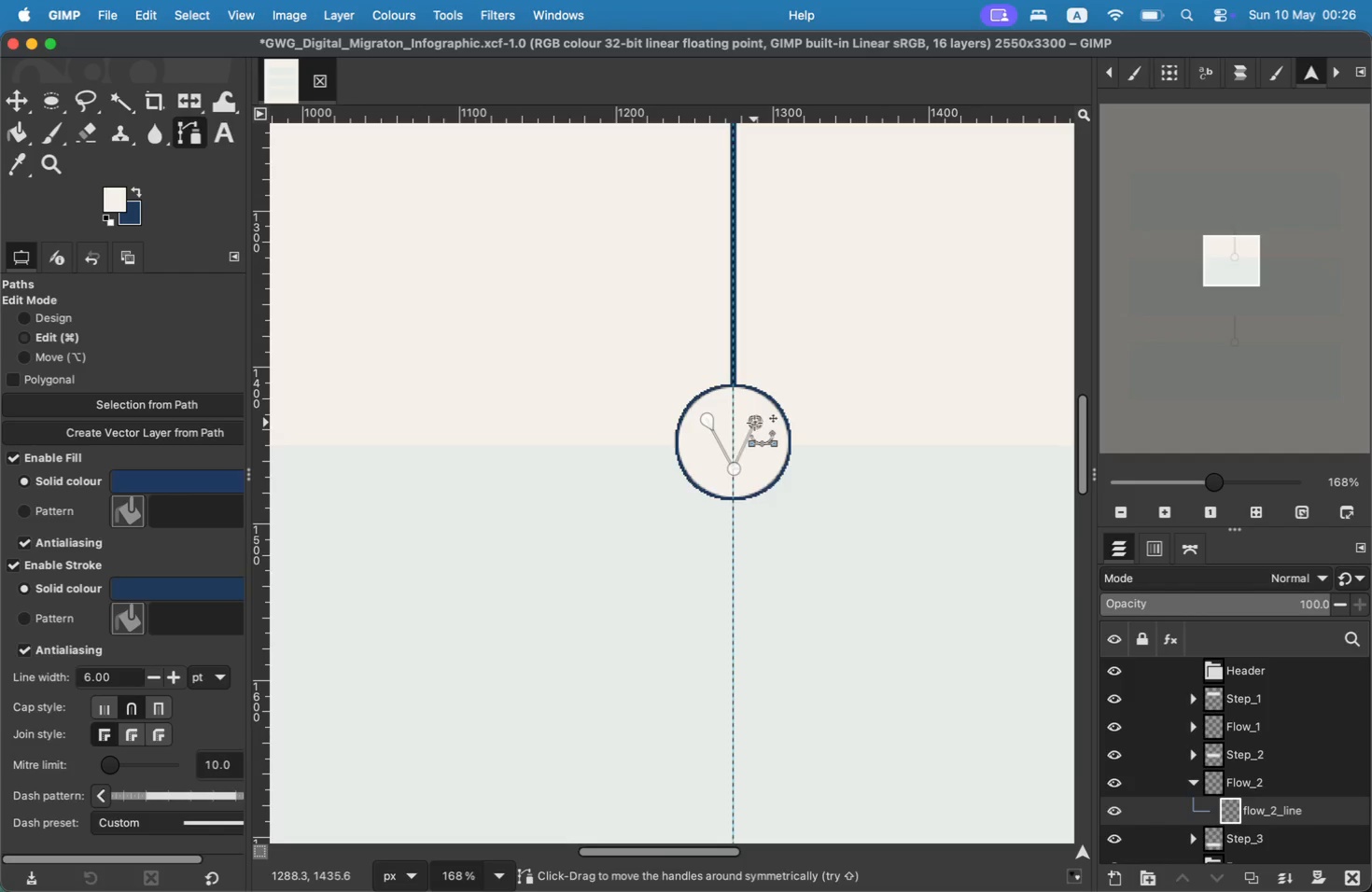 
key(Meta+Z)
 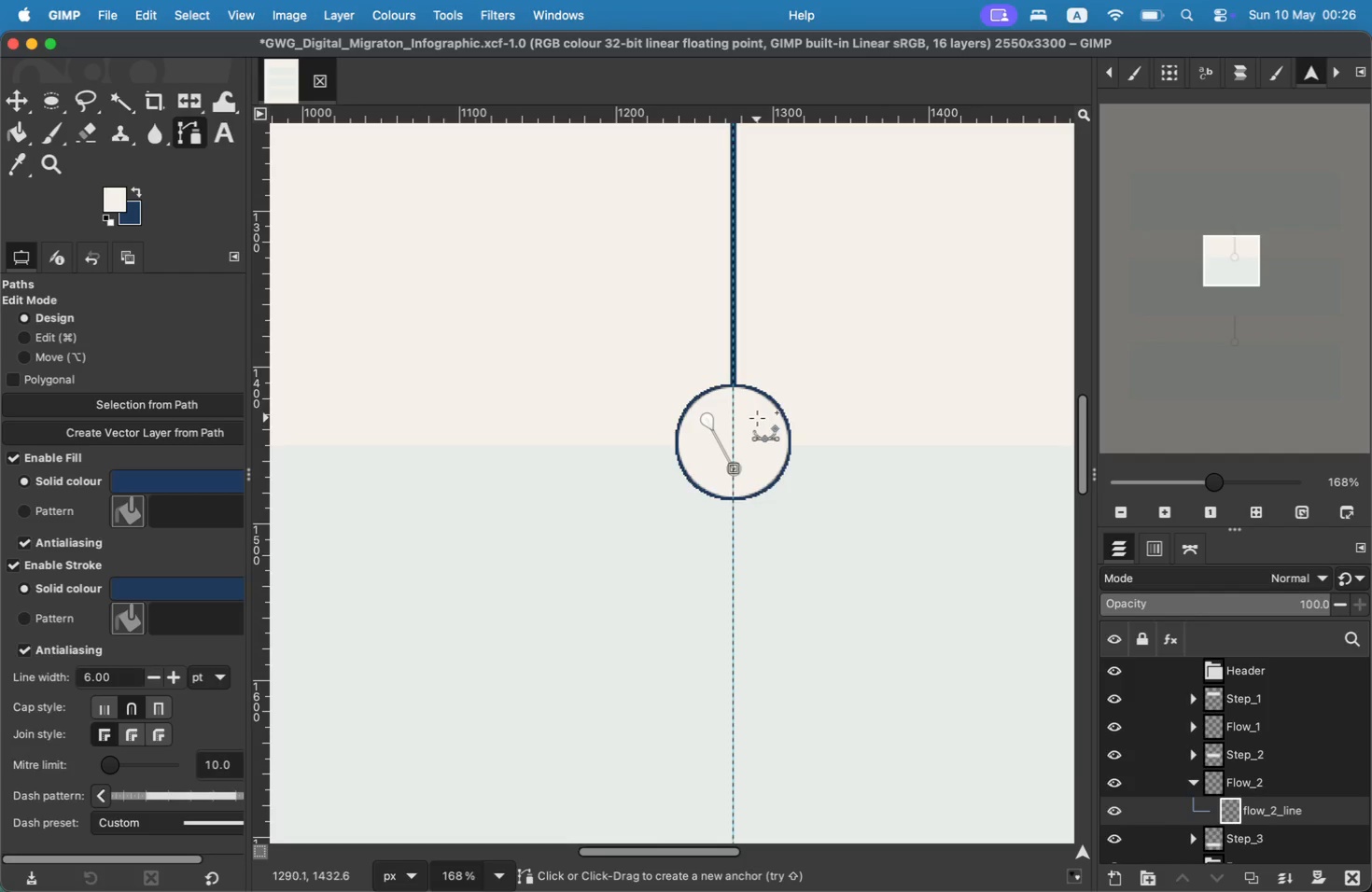 
left_click([759, 419])
 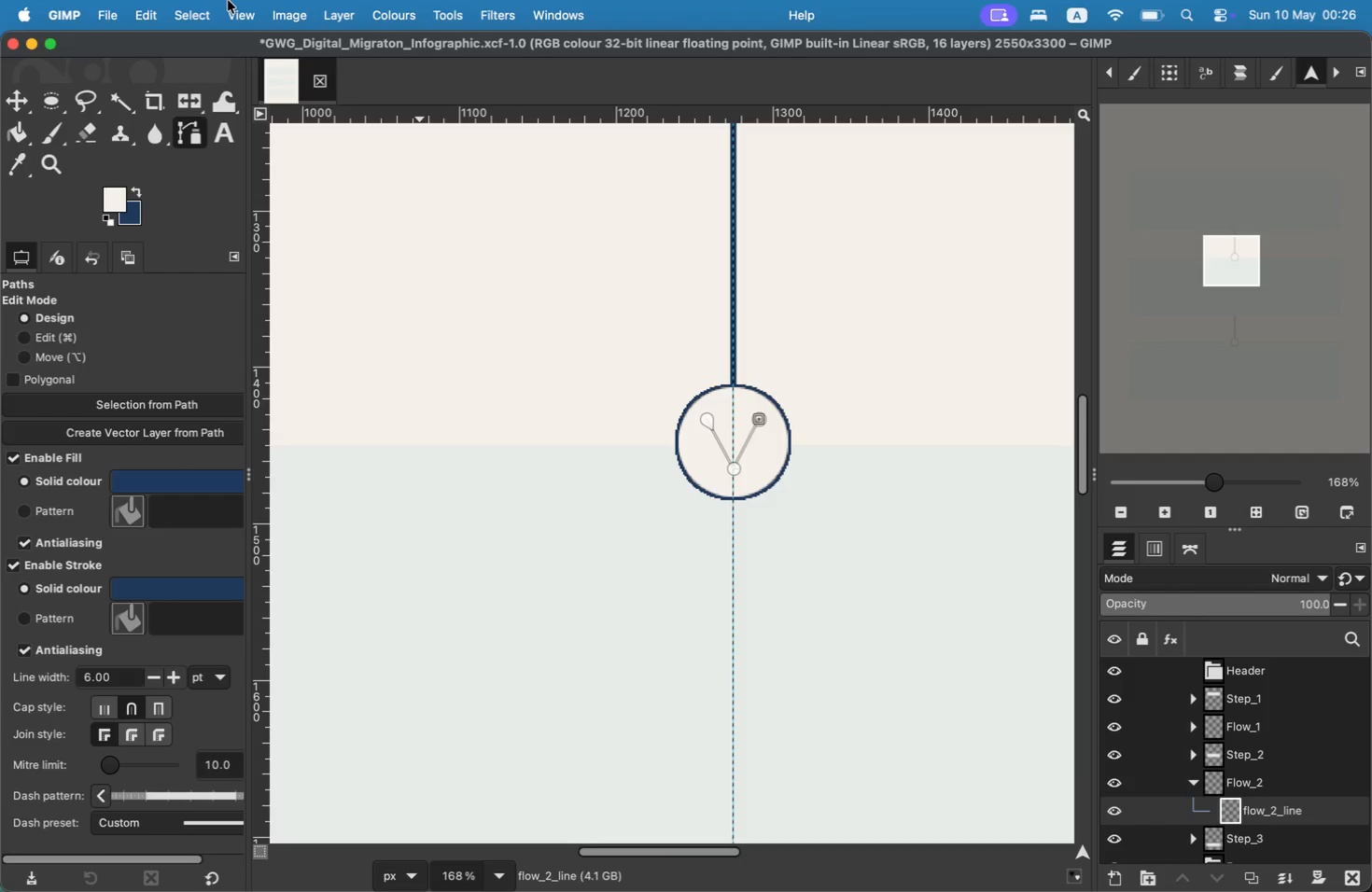 
left_click_drag(start_coordinate=[1081, 433], to_coordinate=[1062, 417])
 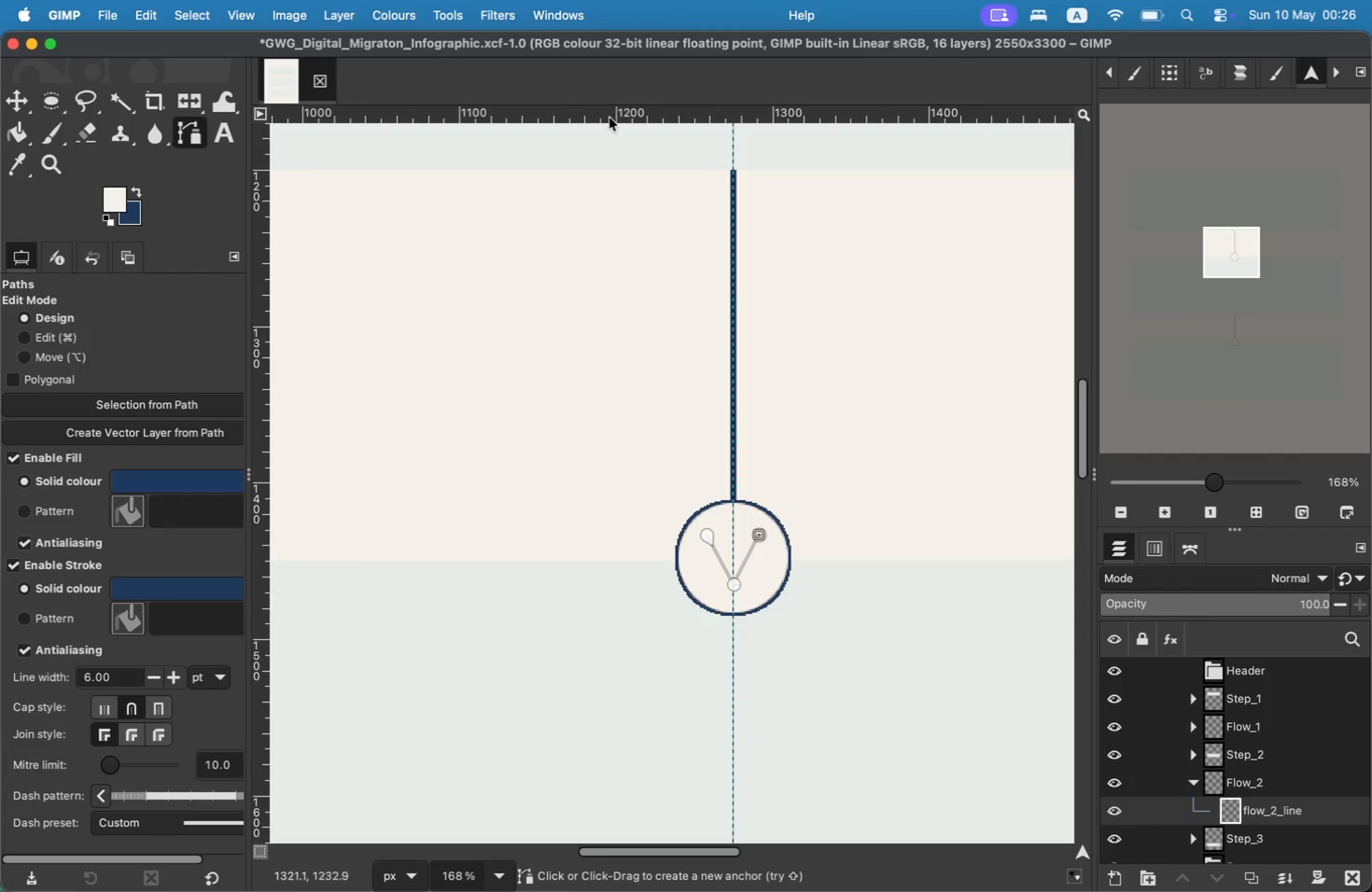 
left_click([113, 3])
 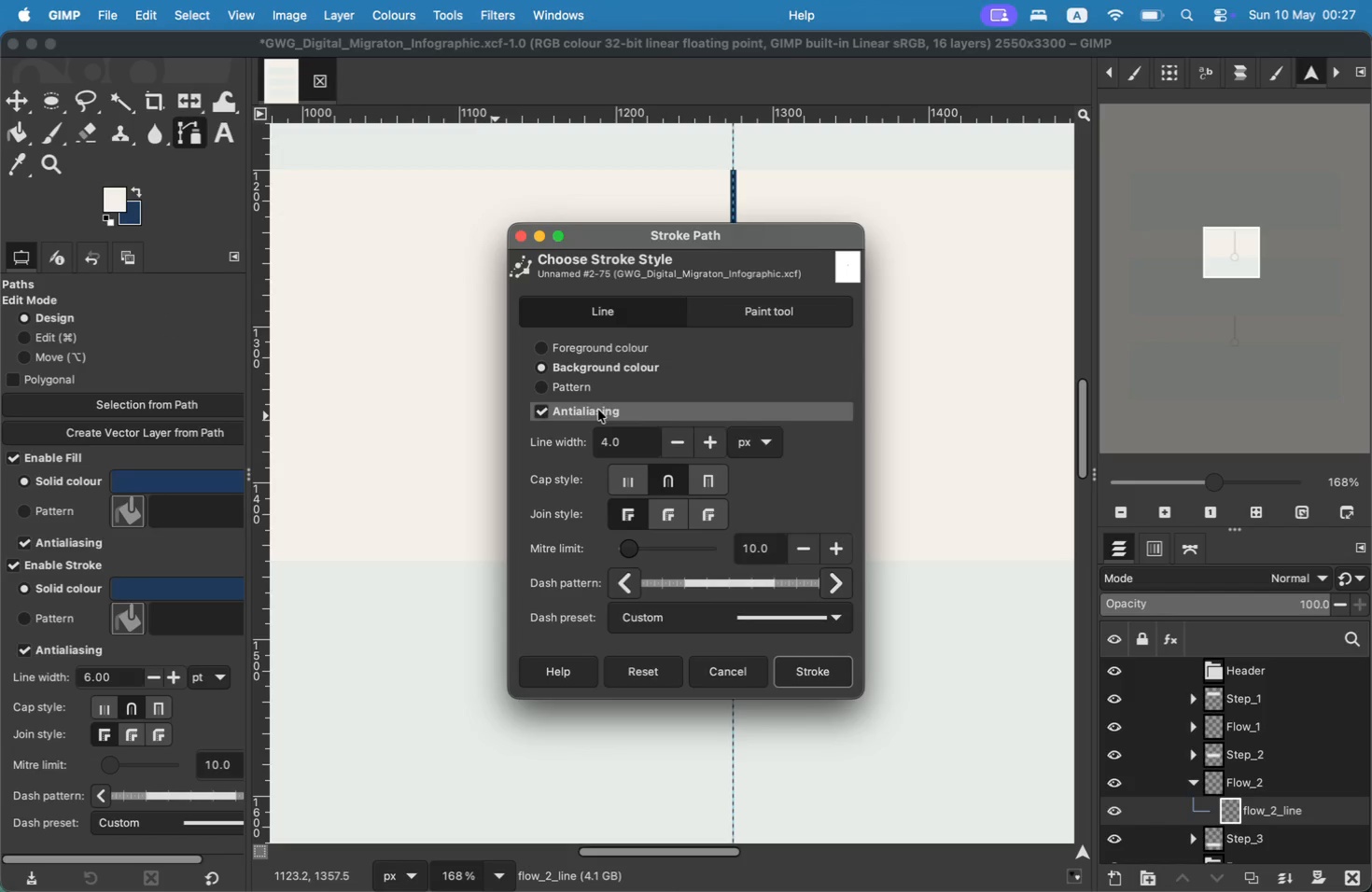 
left_click([807, 679])
 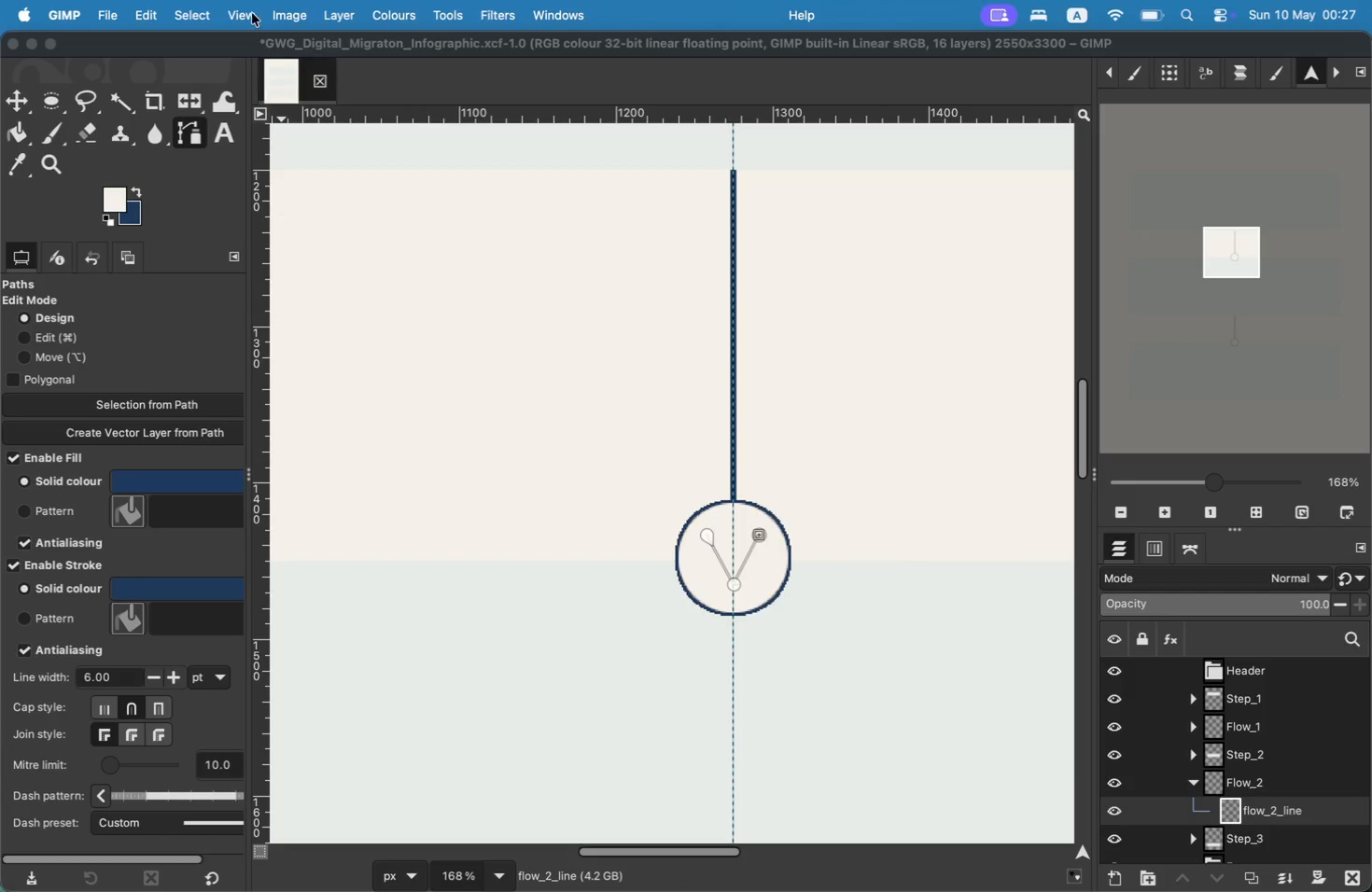 
left_click([252, 11])
 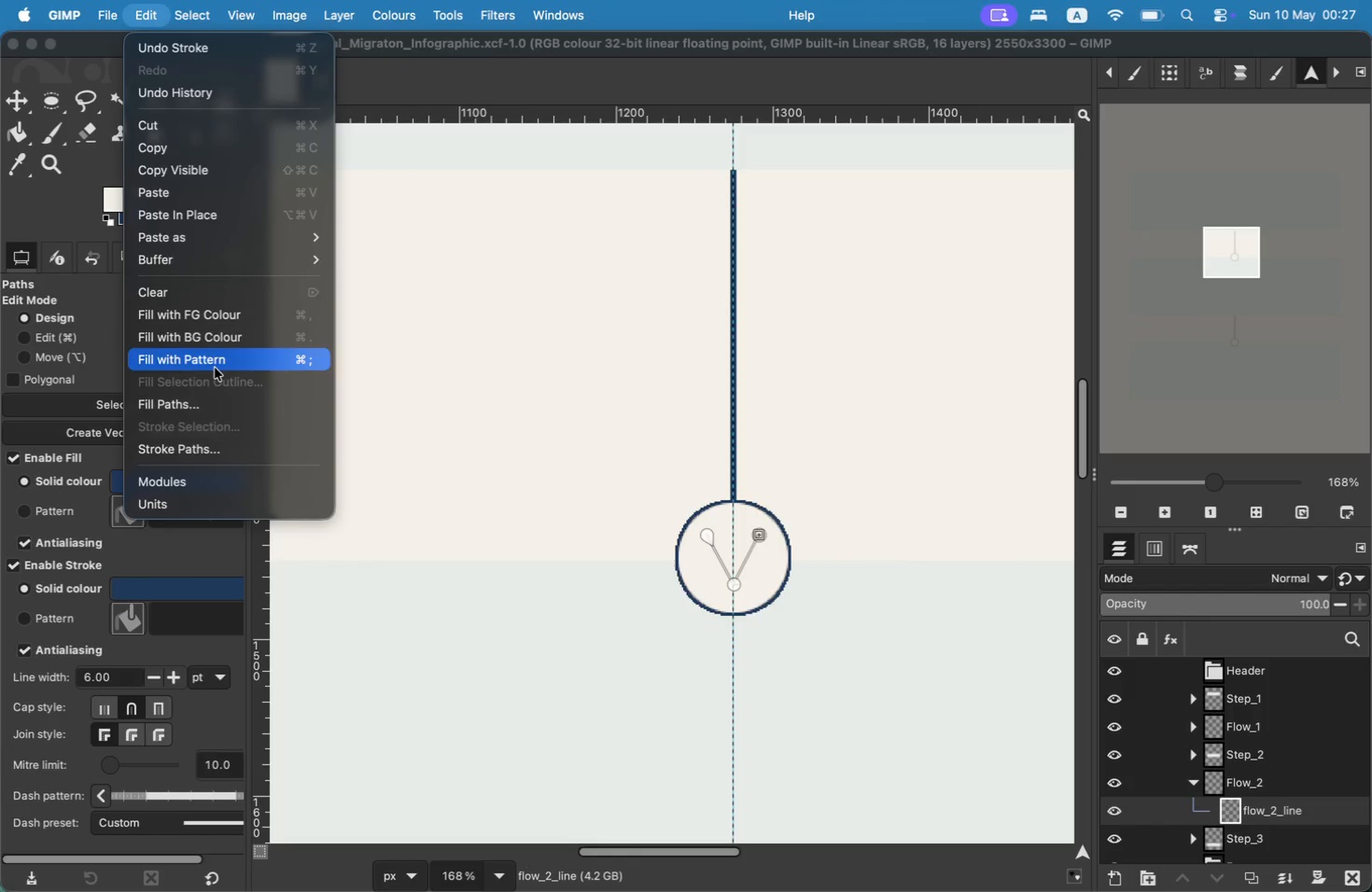 
wait(6.44)
 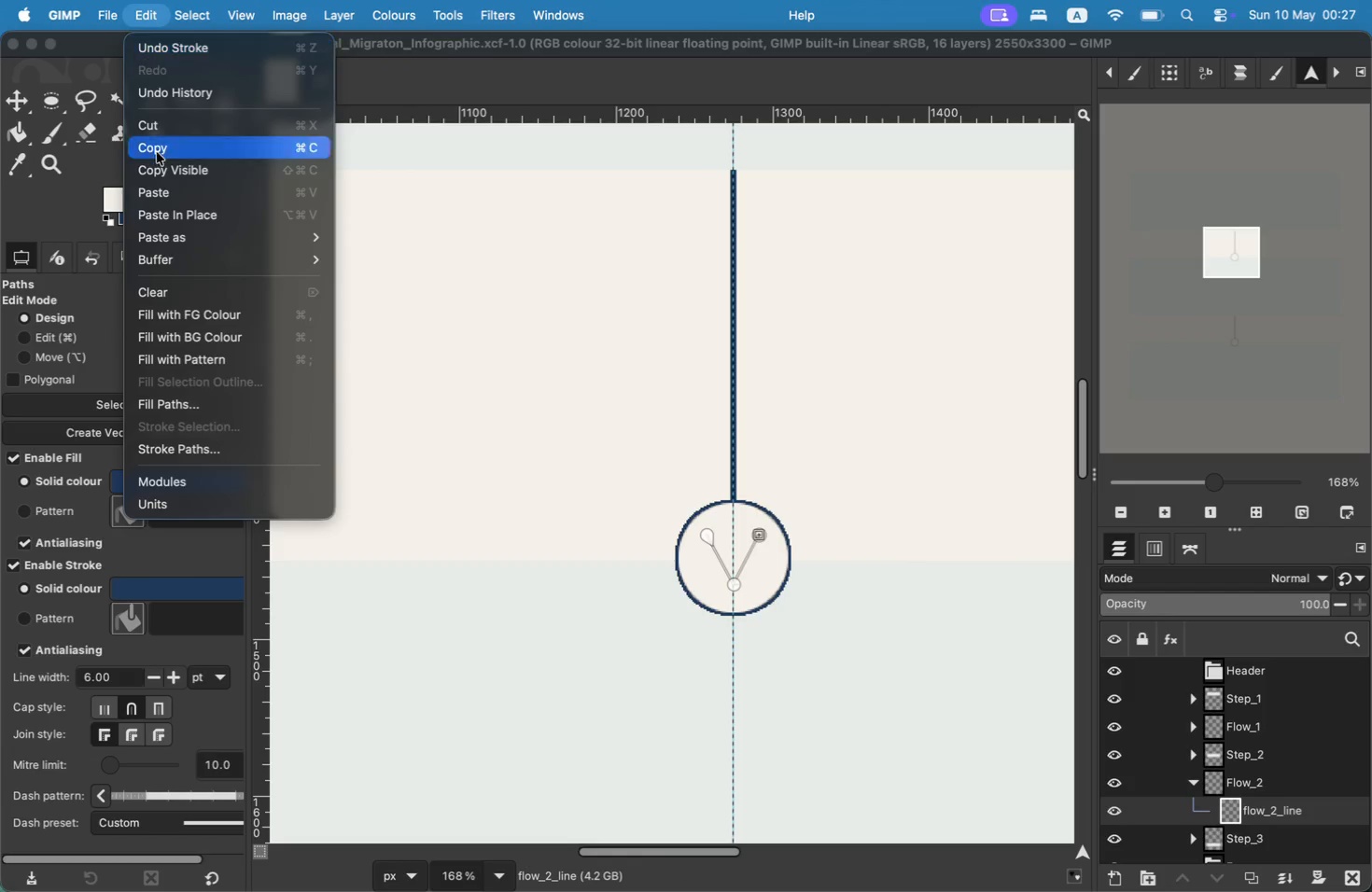 
left_click([720, 546])
 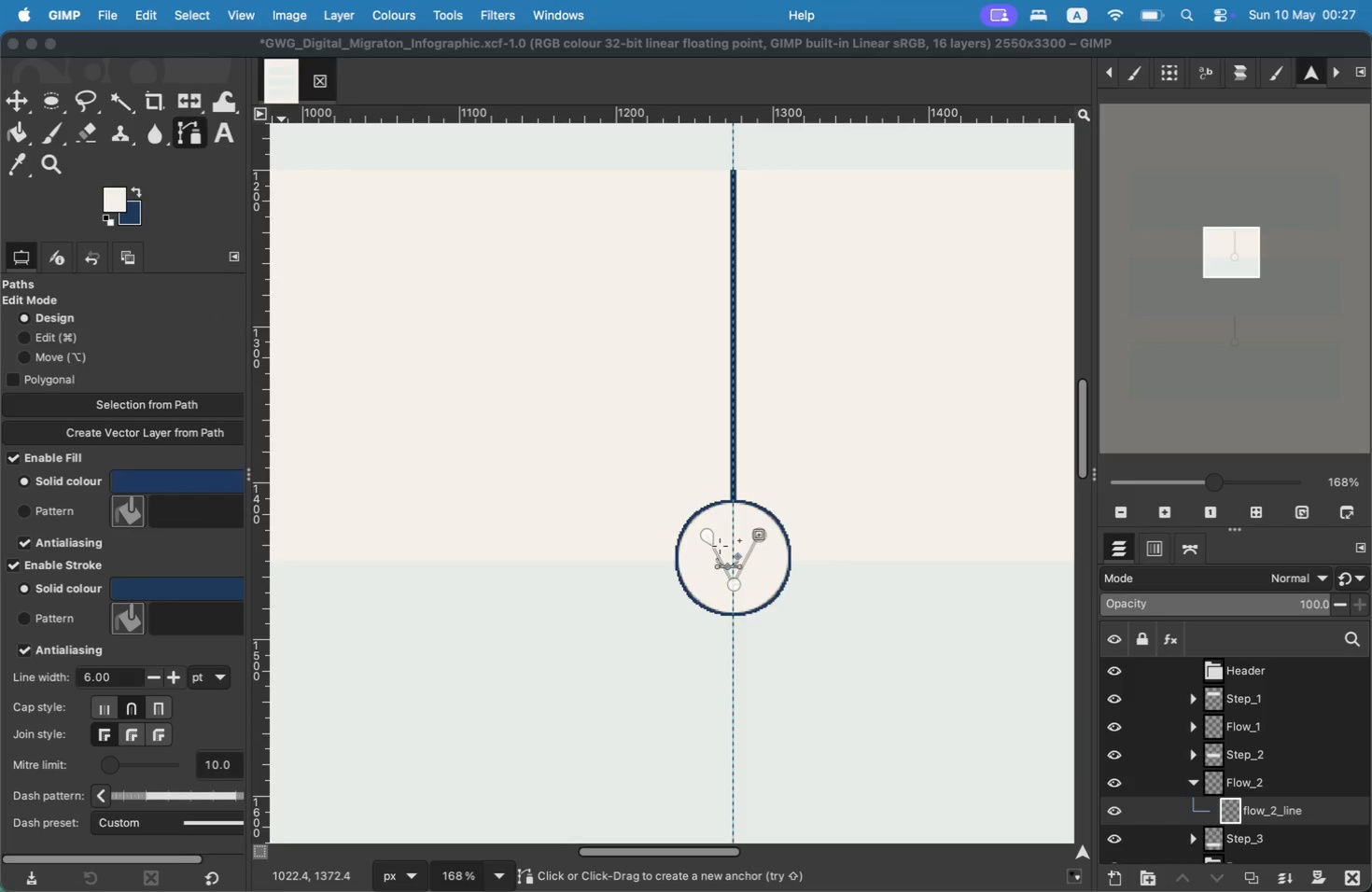 
key(Meta+Z)
 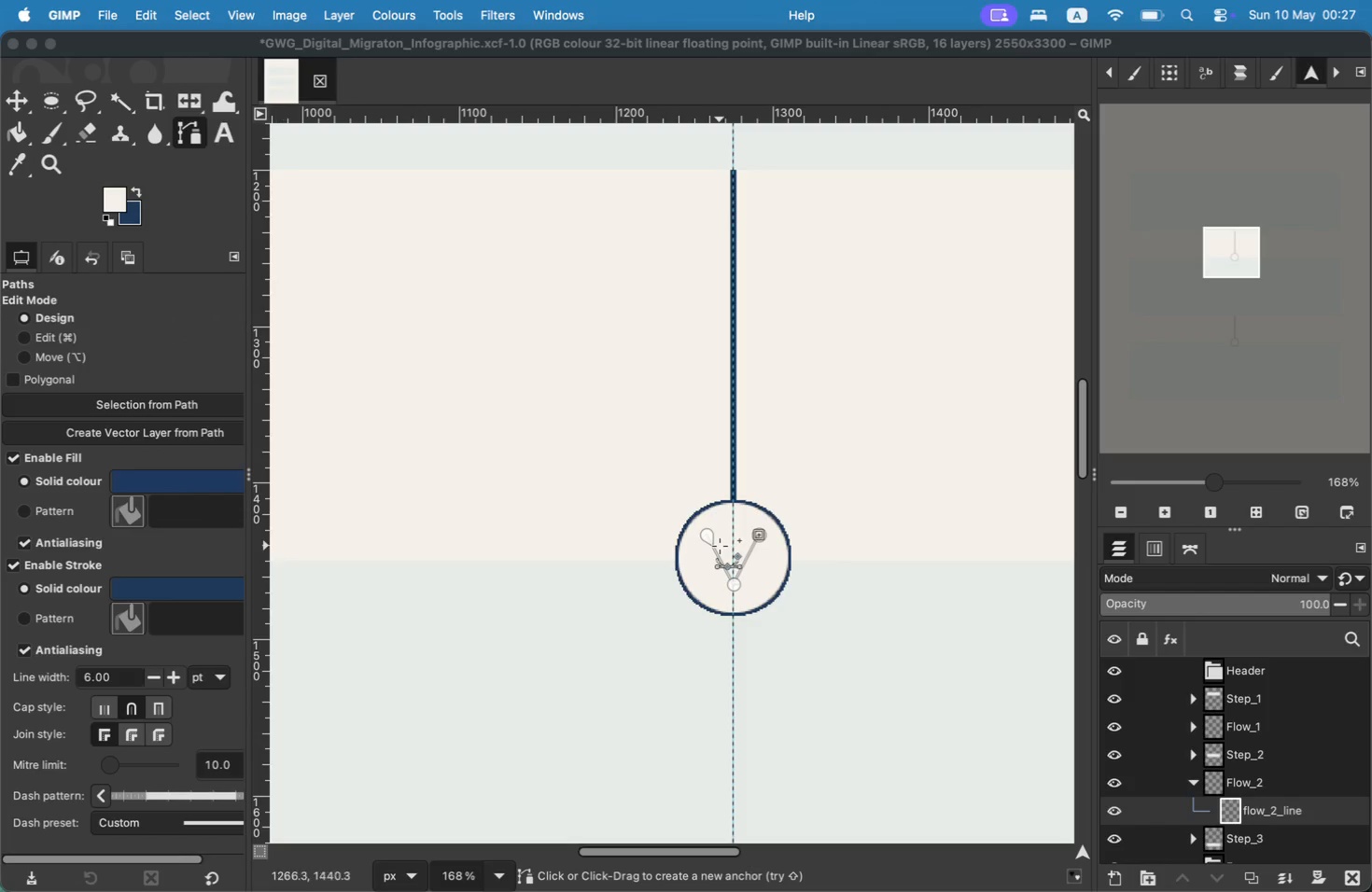 
key(Meta+Z)
 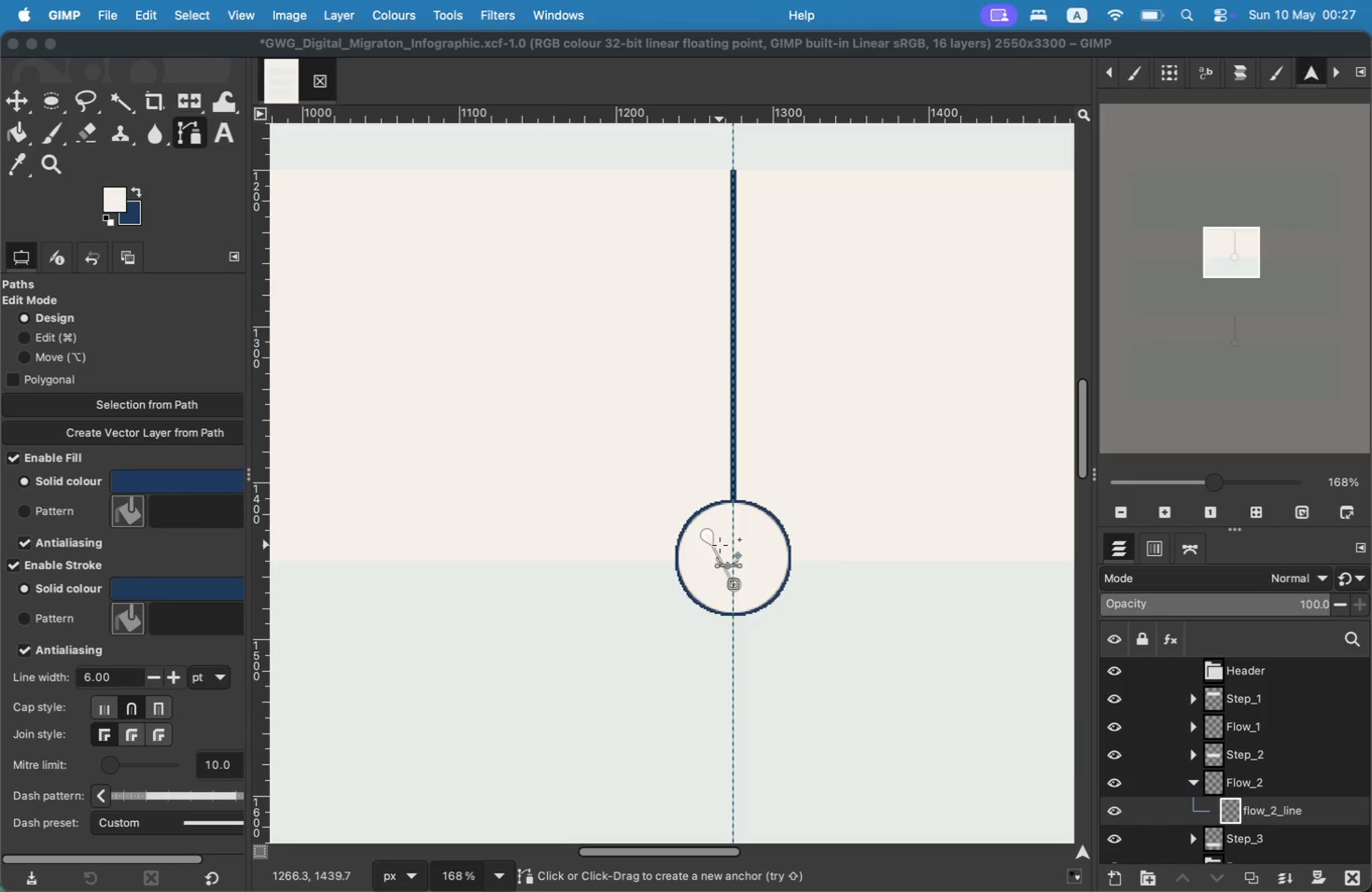 
key(Meta+Z)
 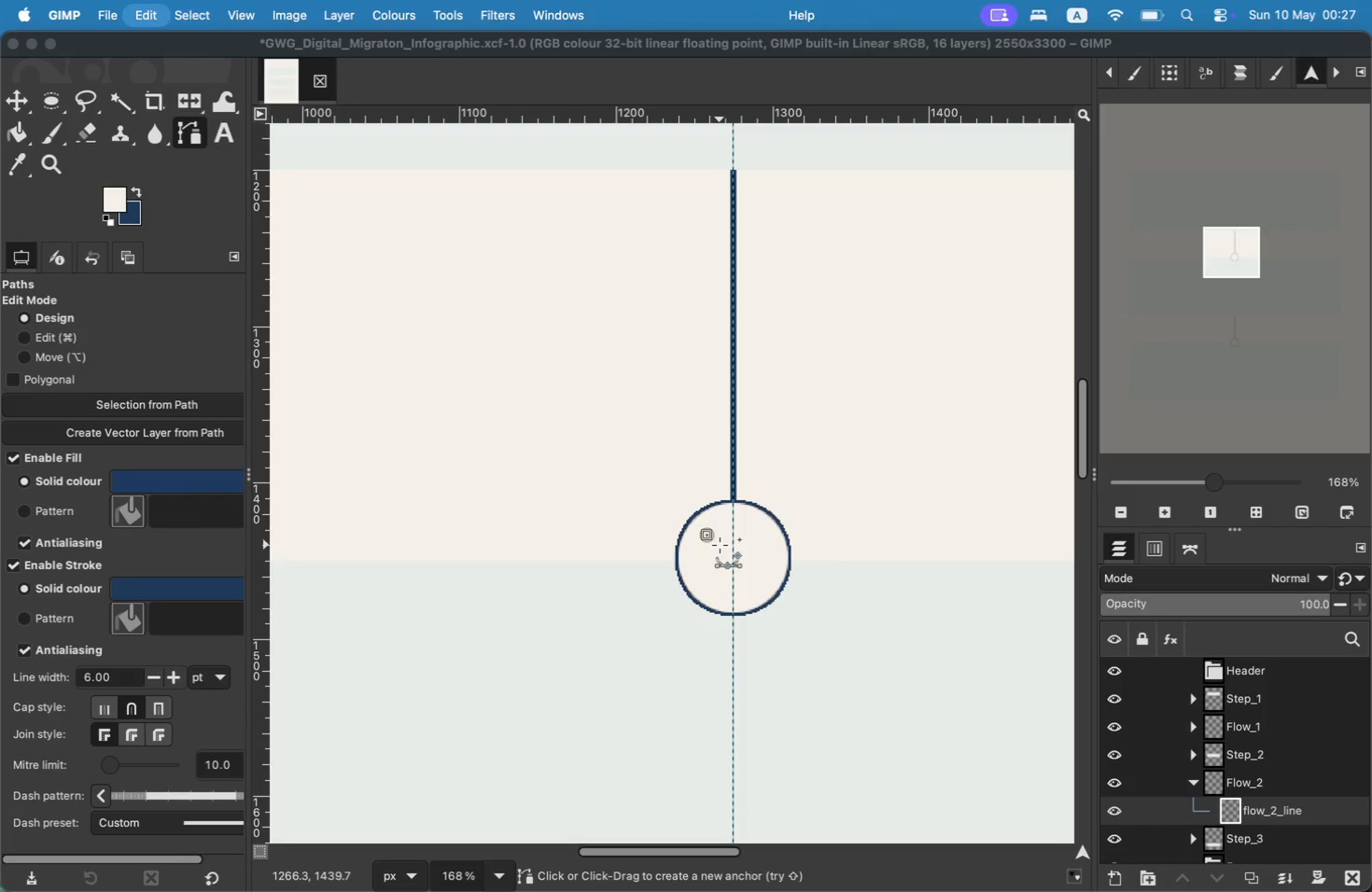 
key(Meta+Z)
 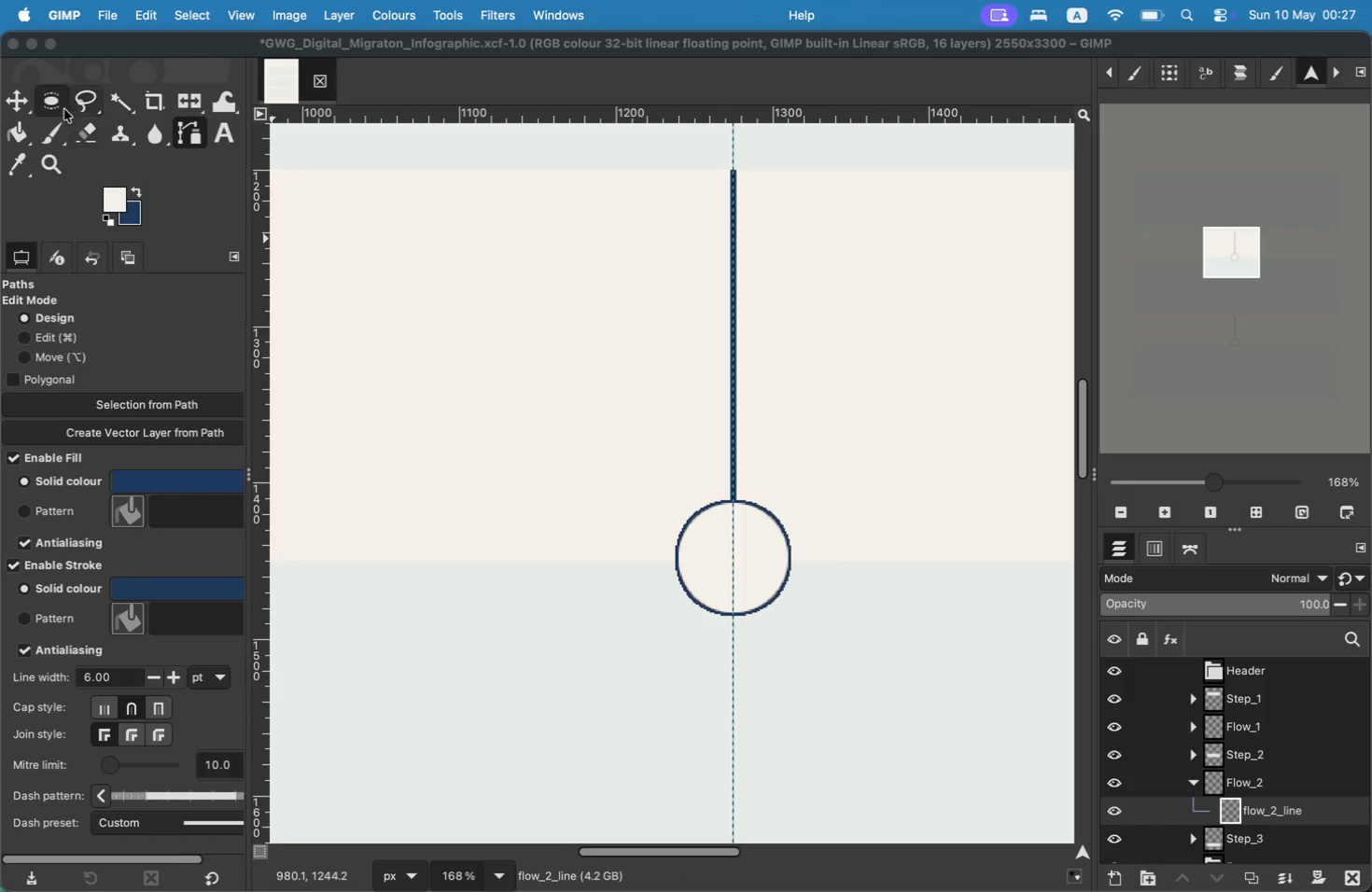 
left_click([21, 98])
 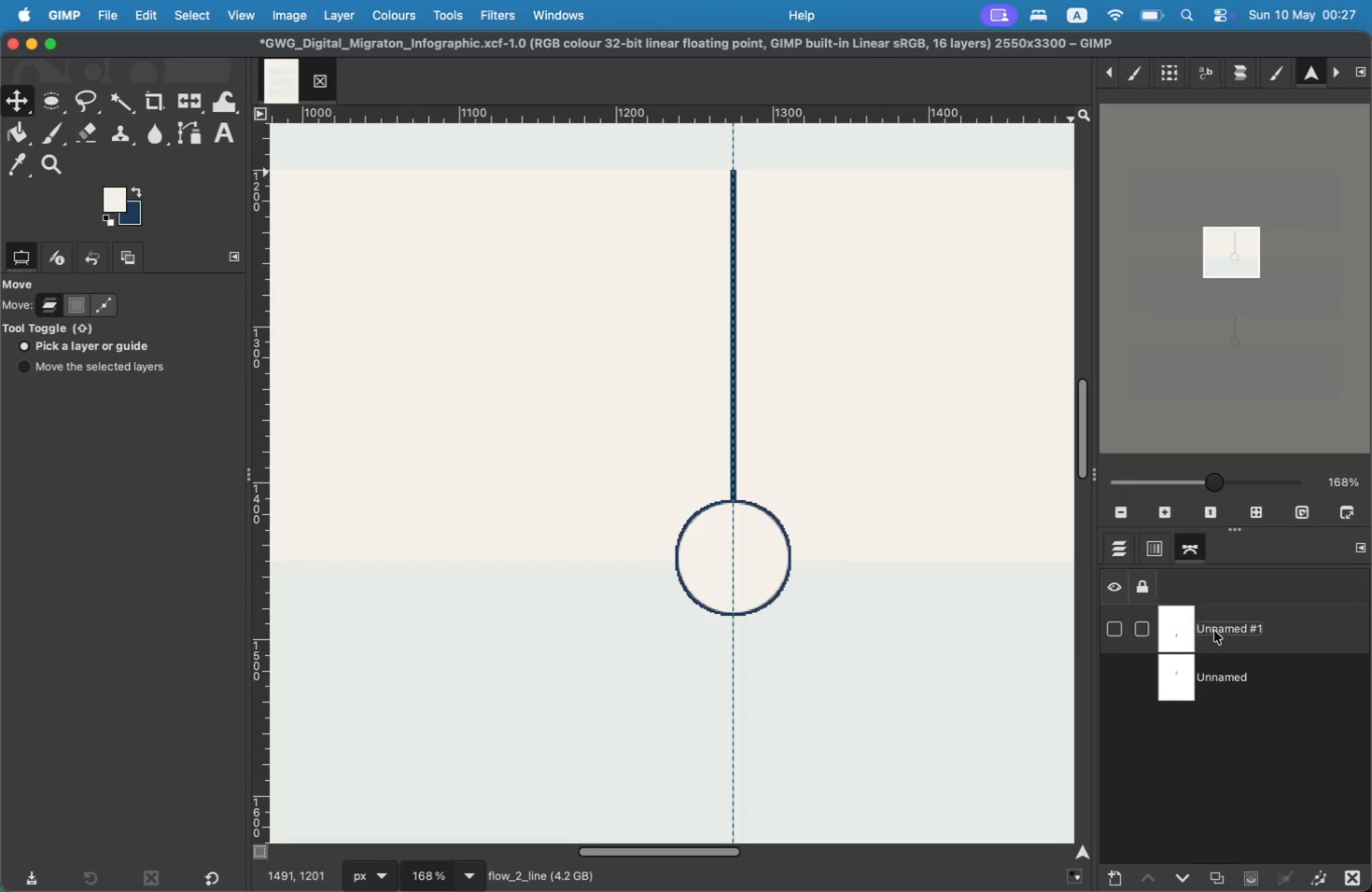 
left_click([1220, 630])
 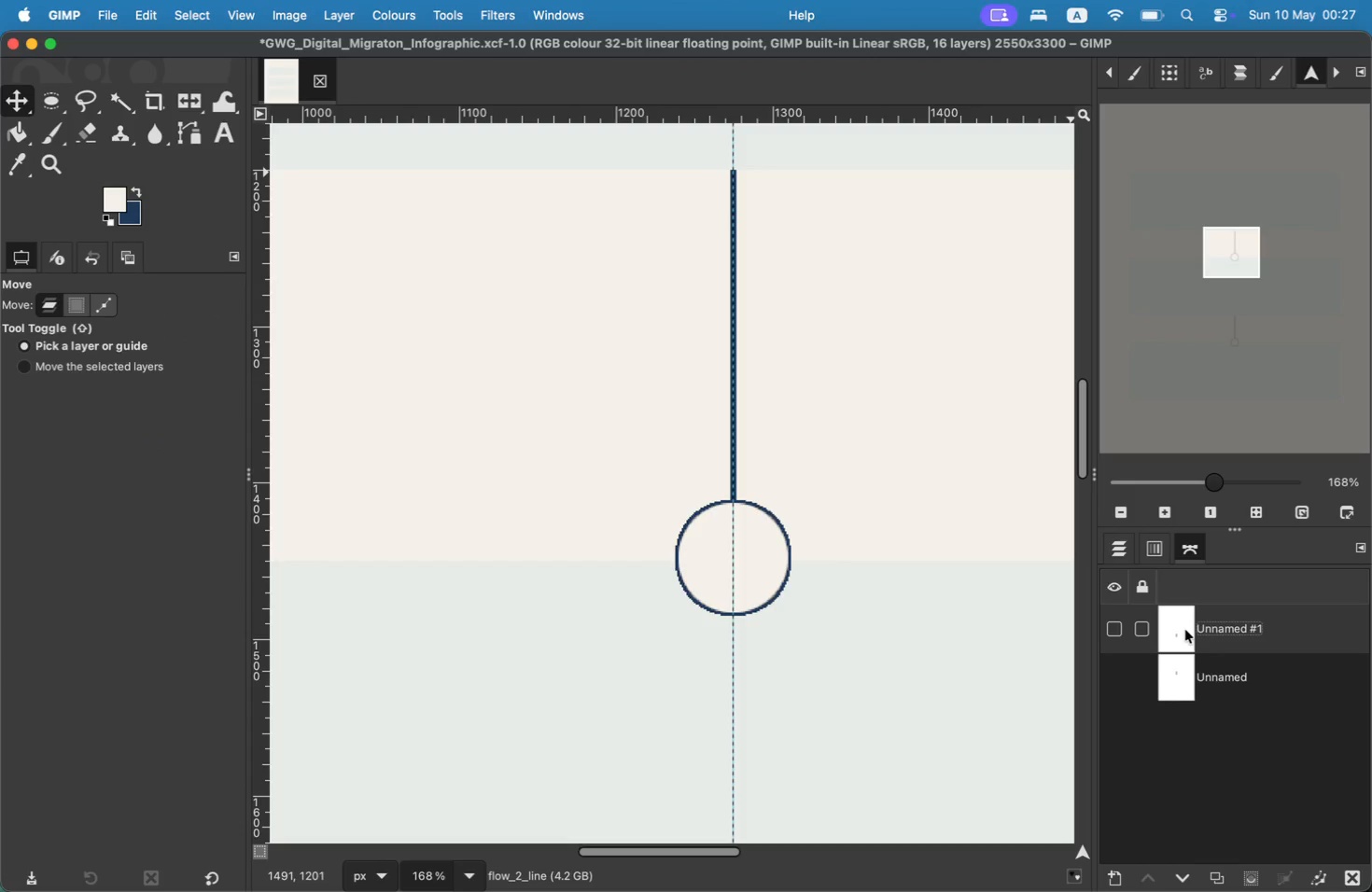 
scroll: coordinate [1183, 630], scroll_direction: down, amount: 79.0
 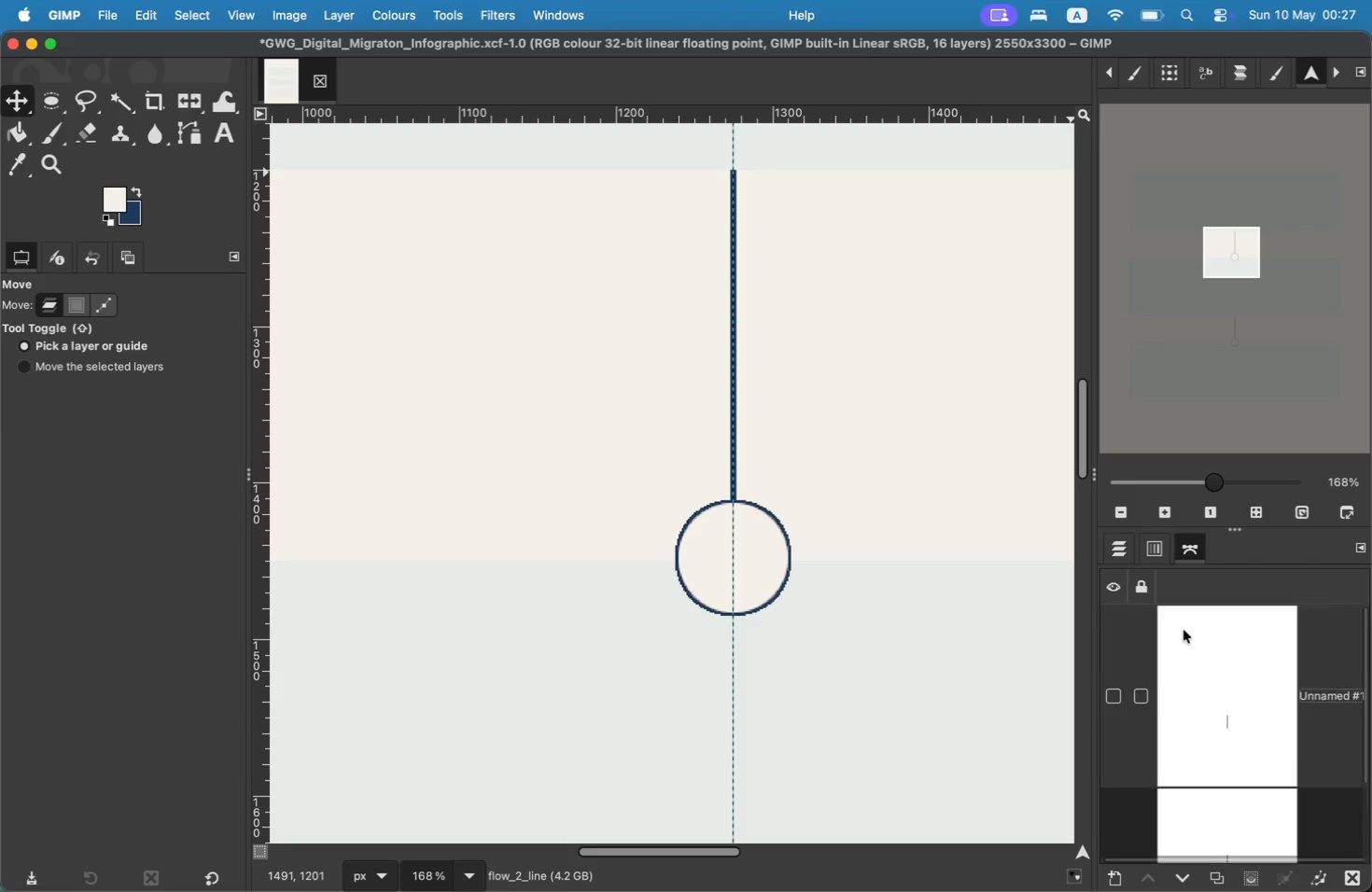 
mouse_move([1216, 715])
 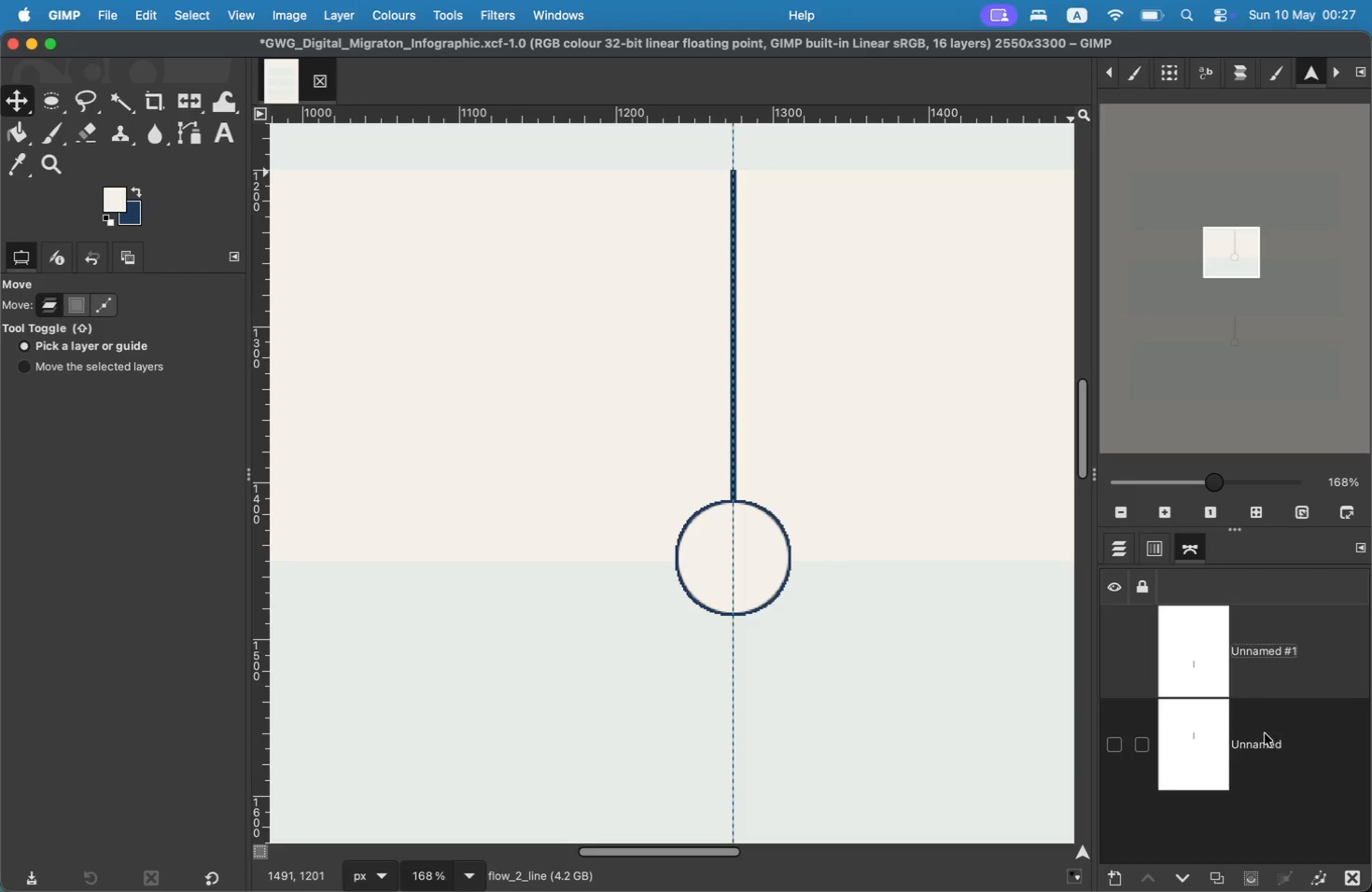 
left_click([1267, 739])
 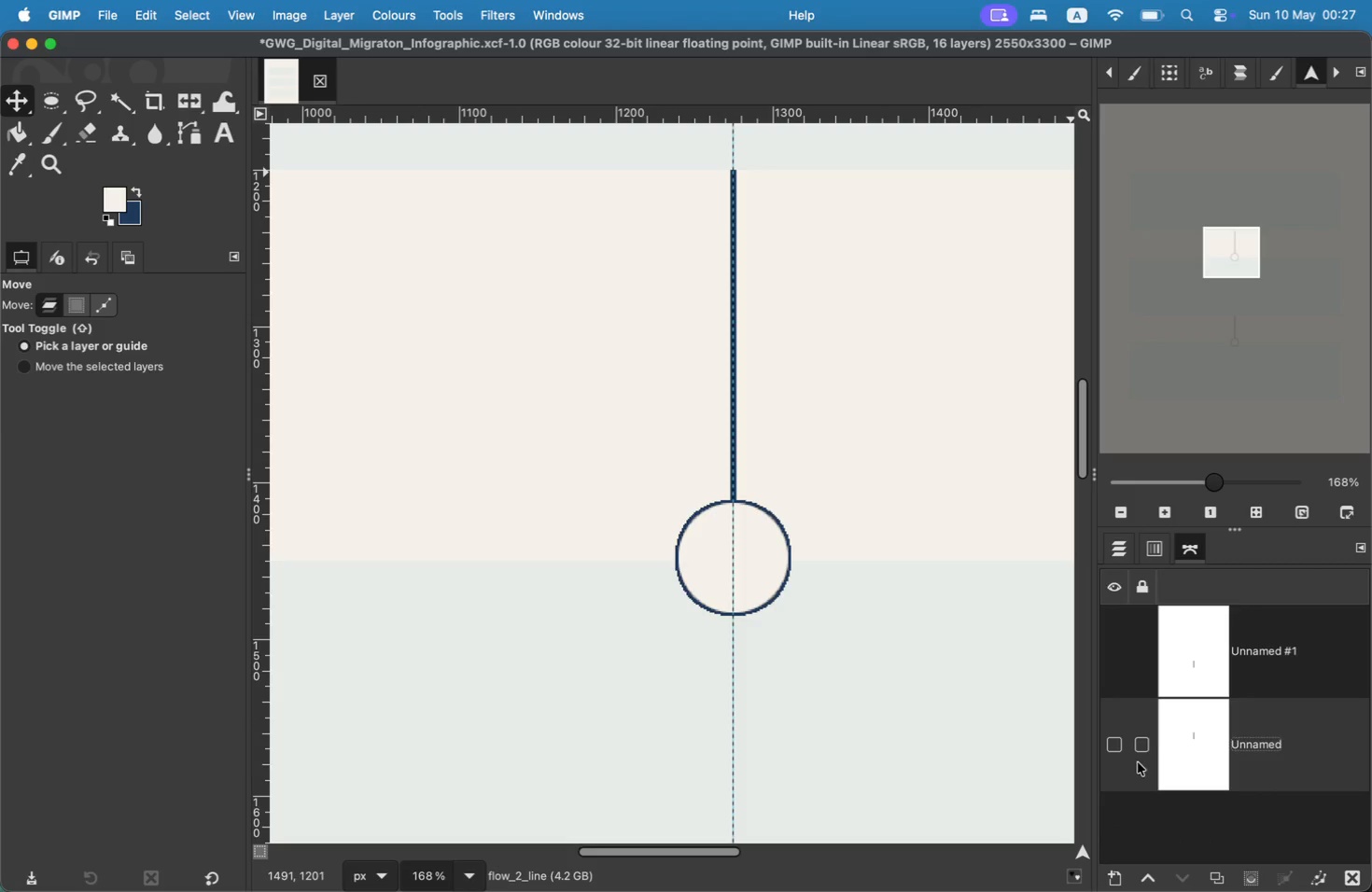 
left_click([1124, 747])
 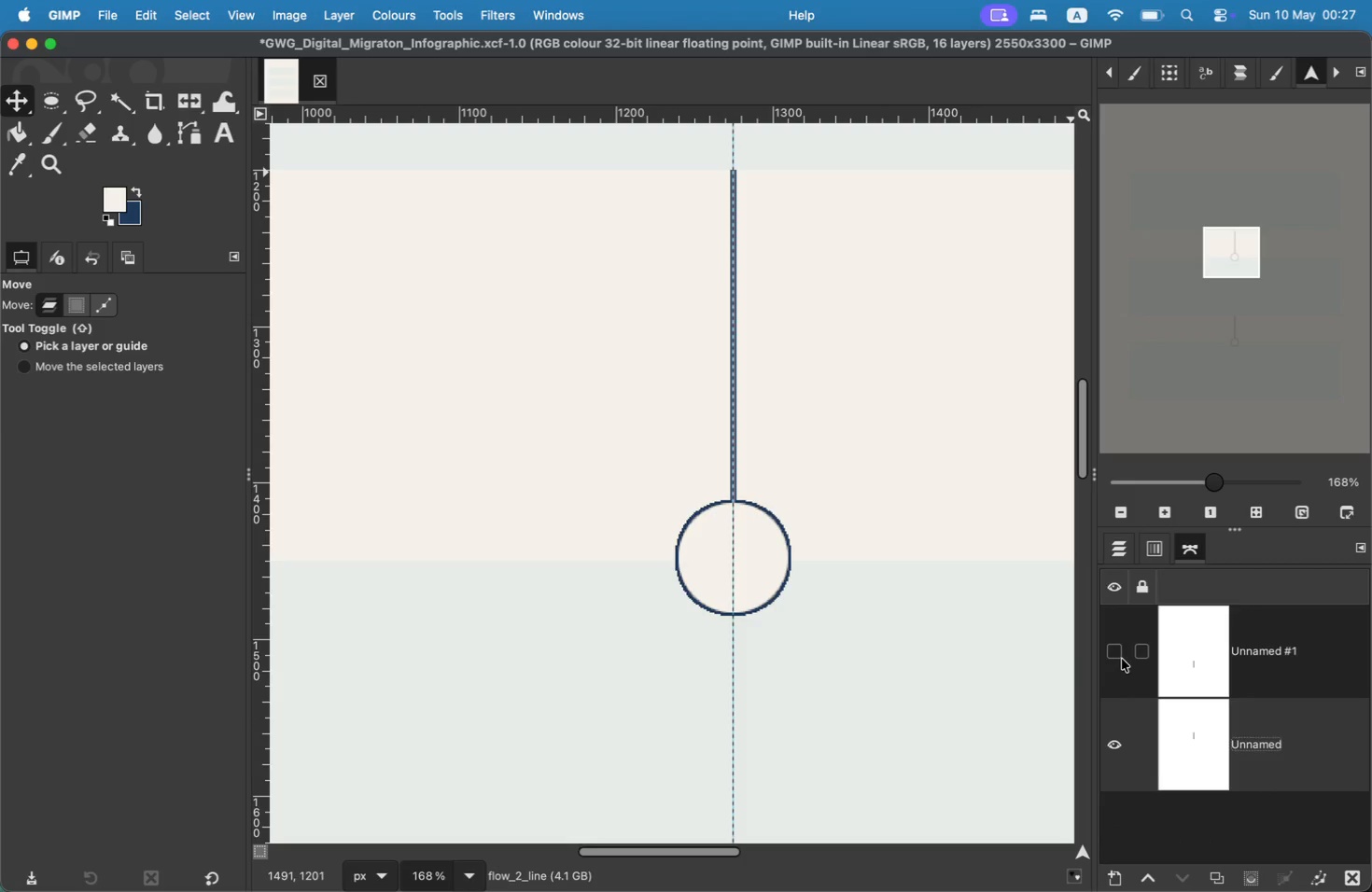 
left_click([1122, 648])
 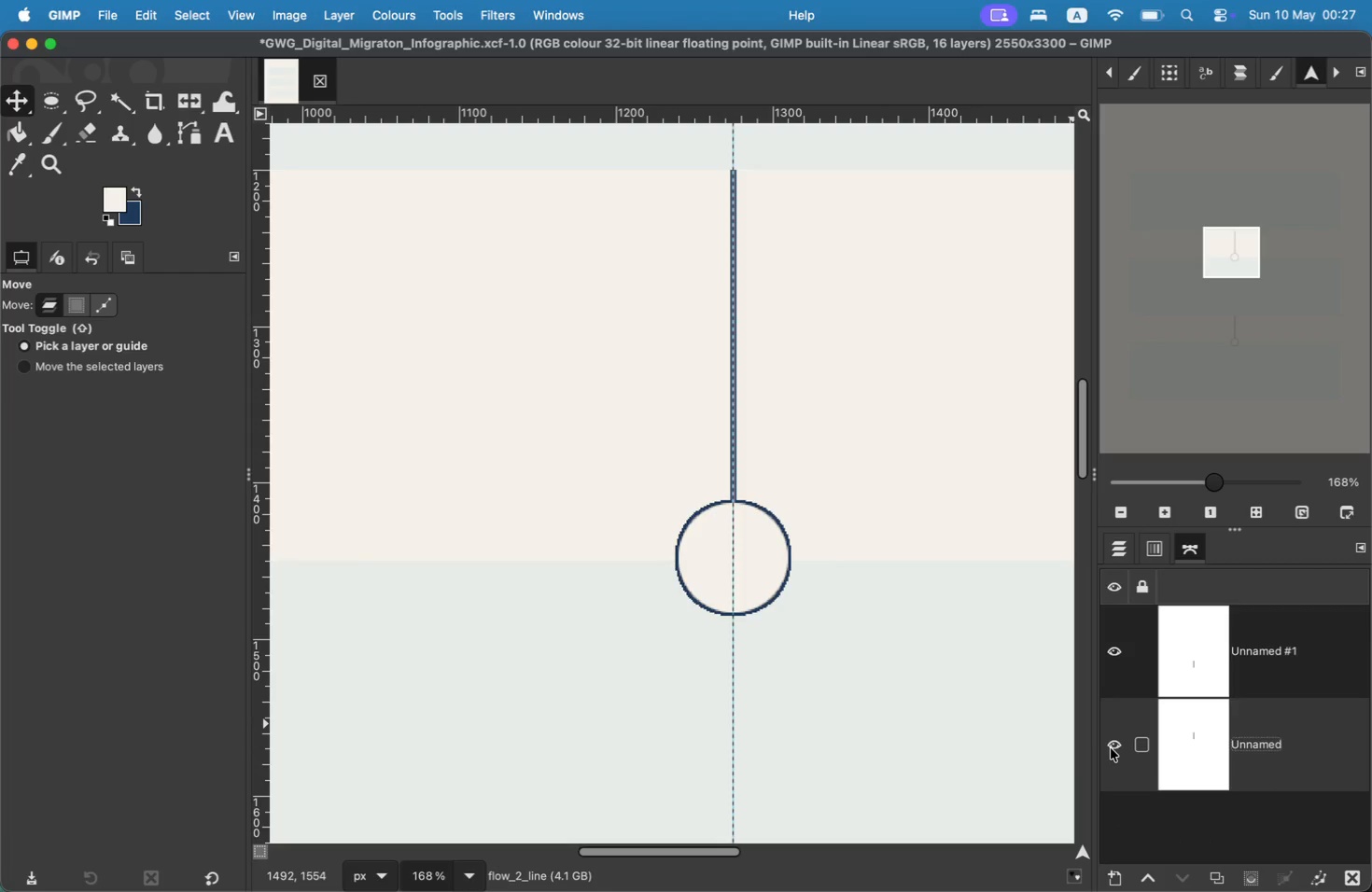 
double_click([1111, 746])
 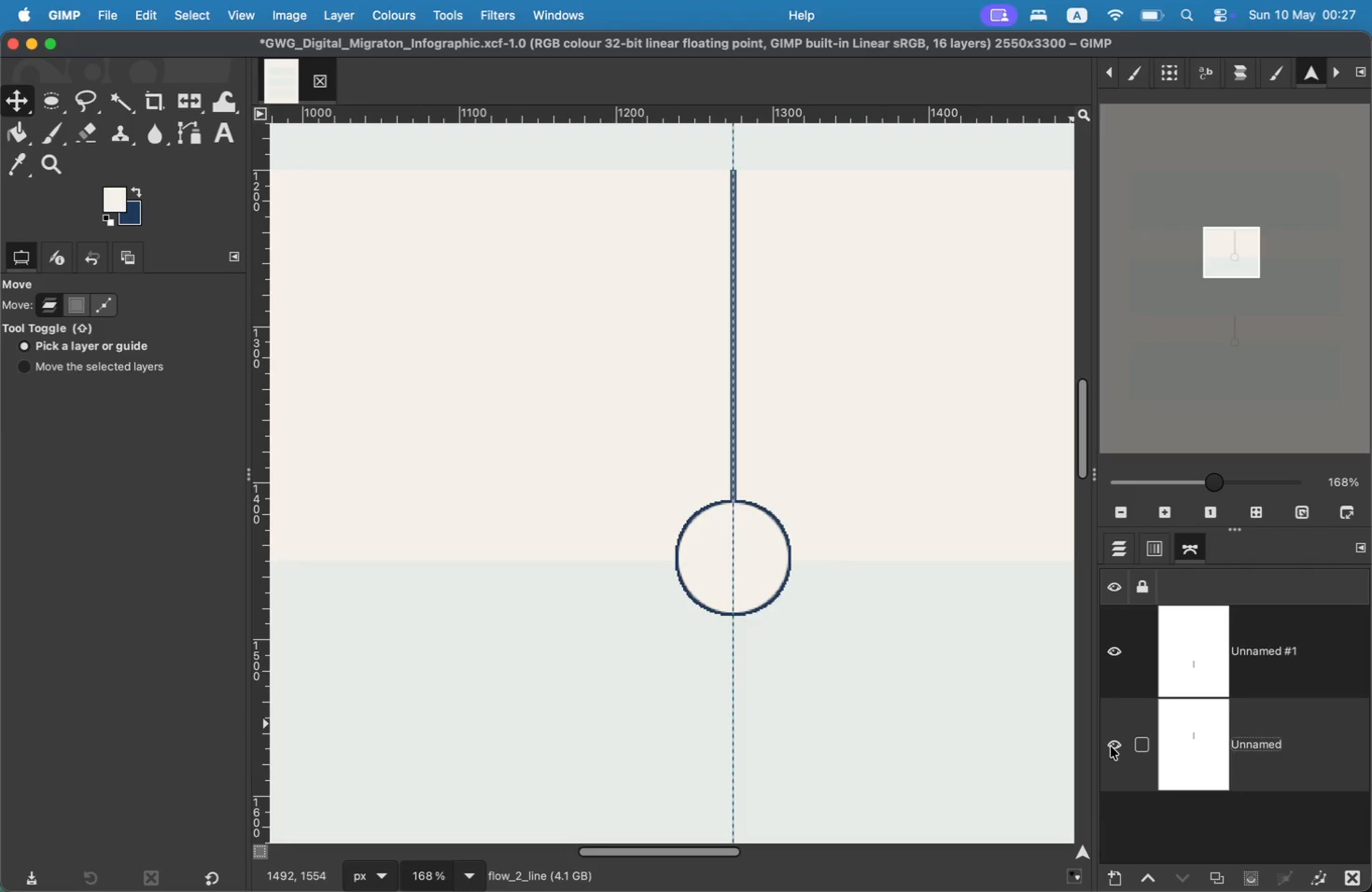 
left_click([1111, 746])
 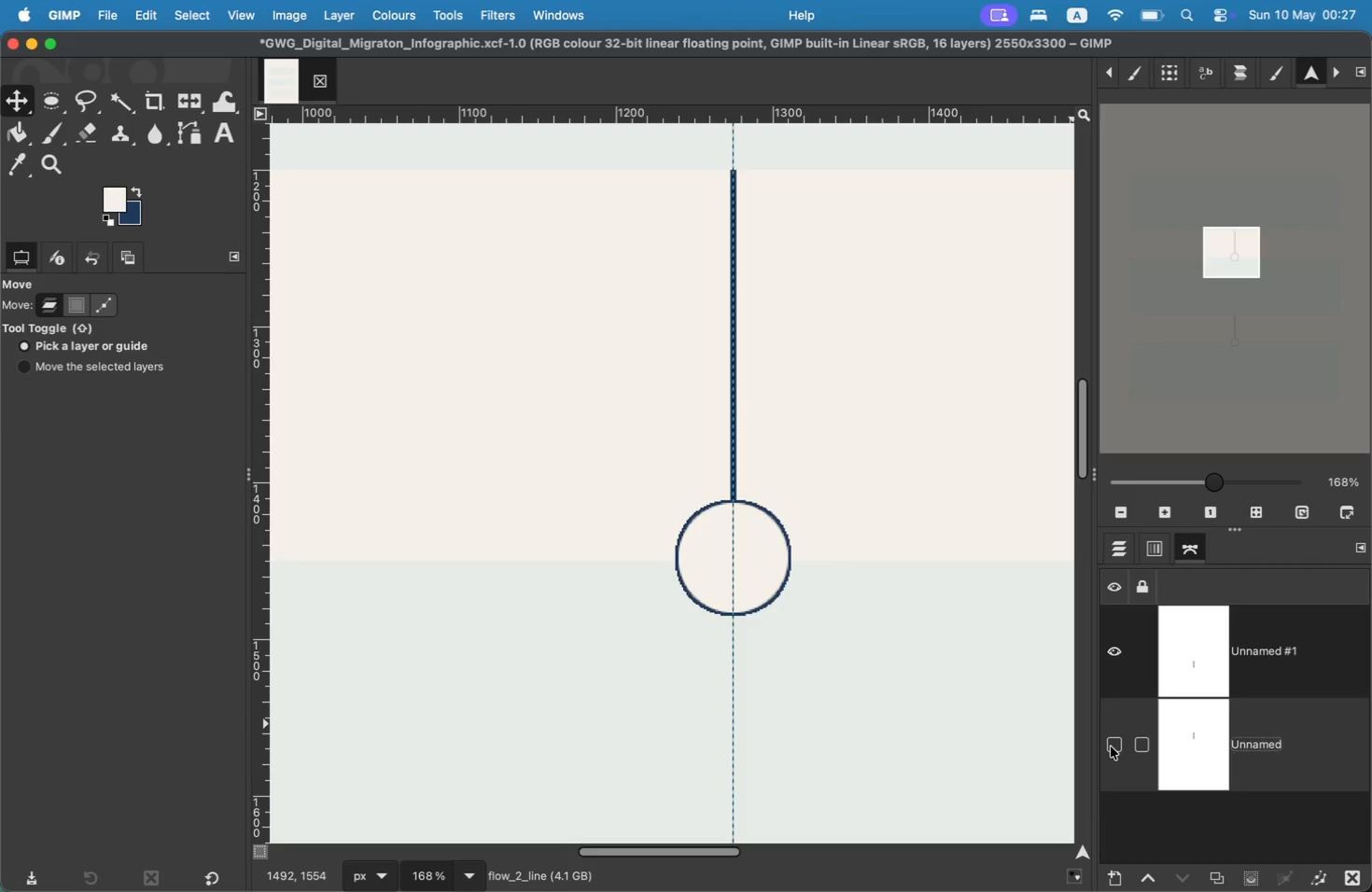 
left_click([1111, 746])
 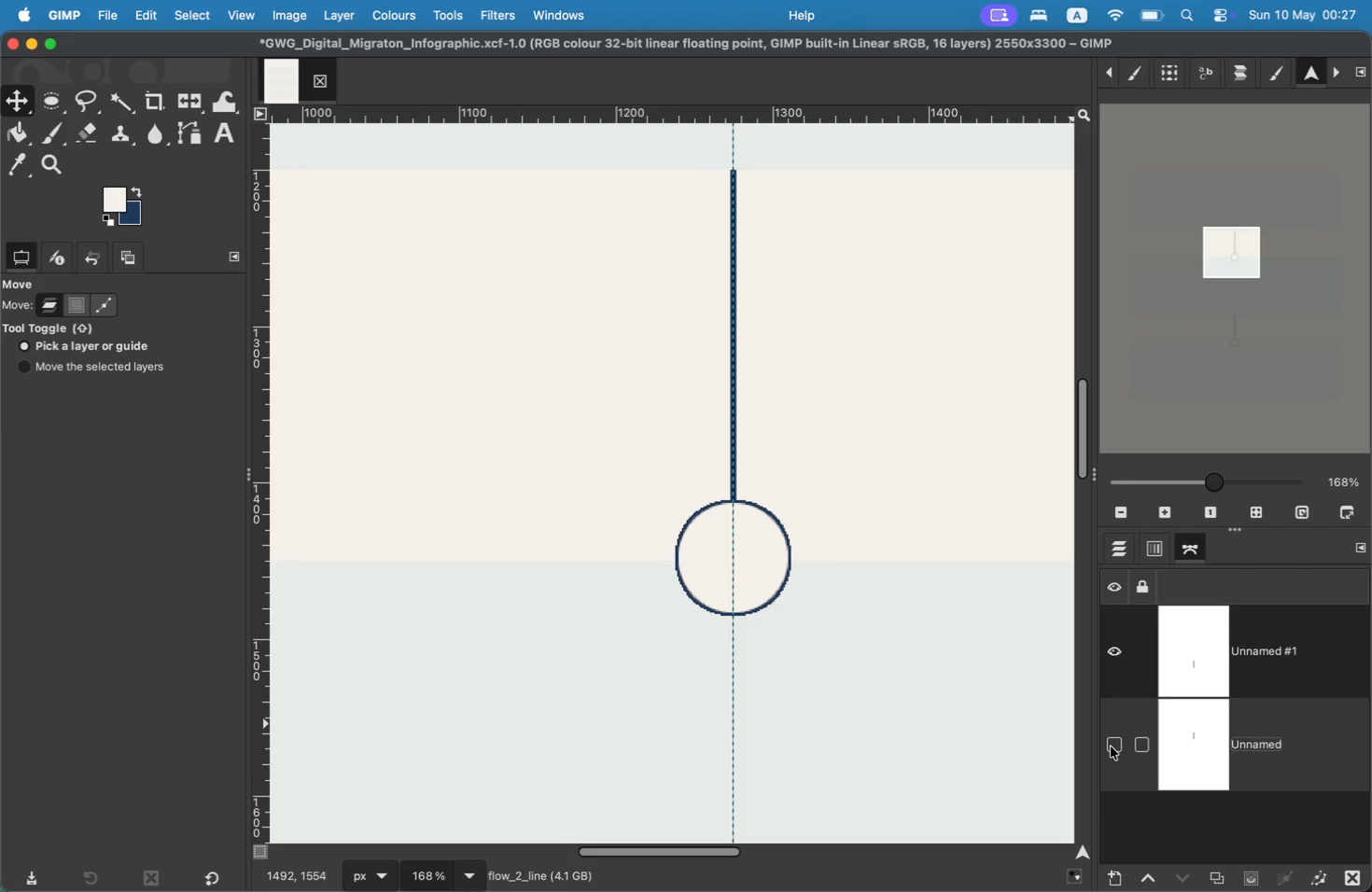 
double_click([1111, 746])
 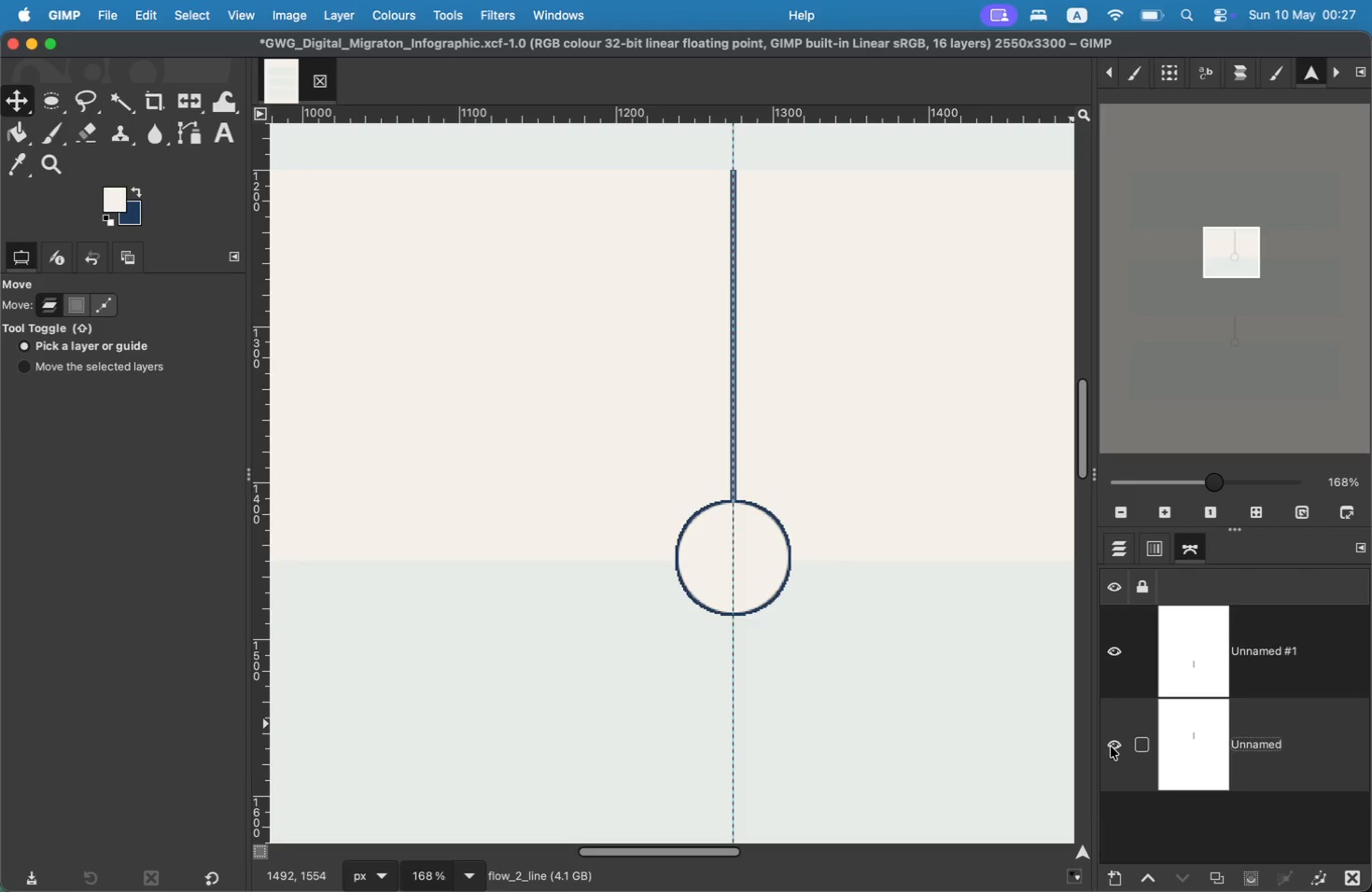 
left_click([1111, 746])
 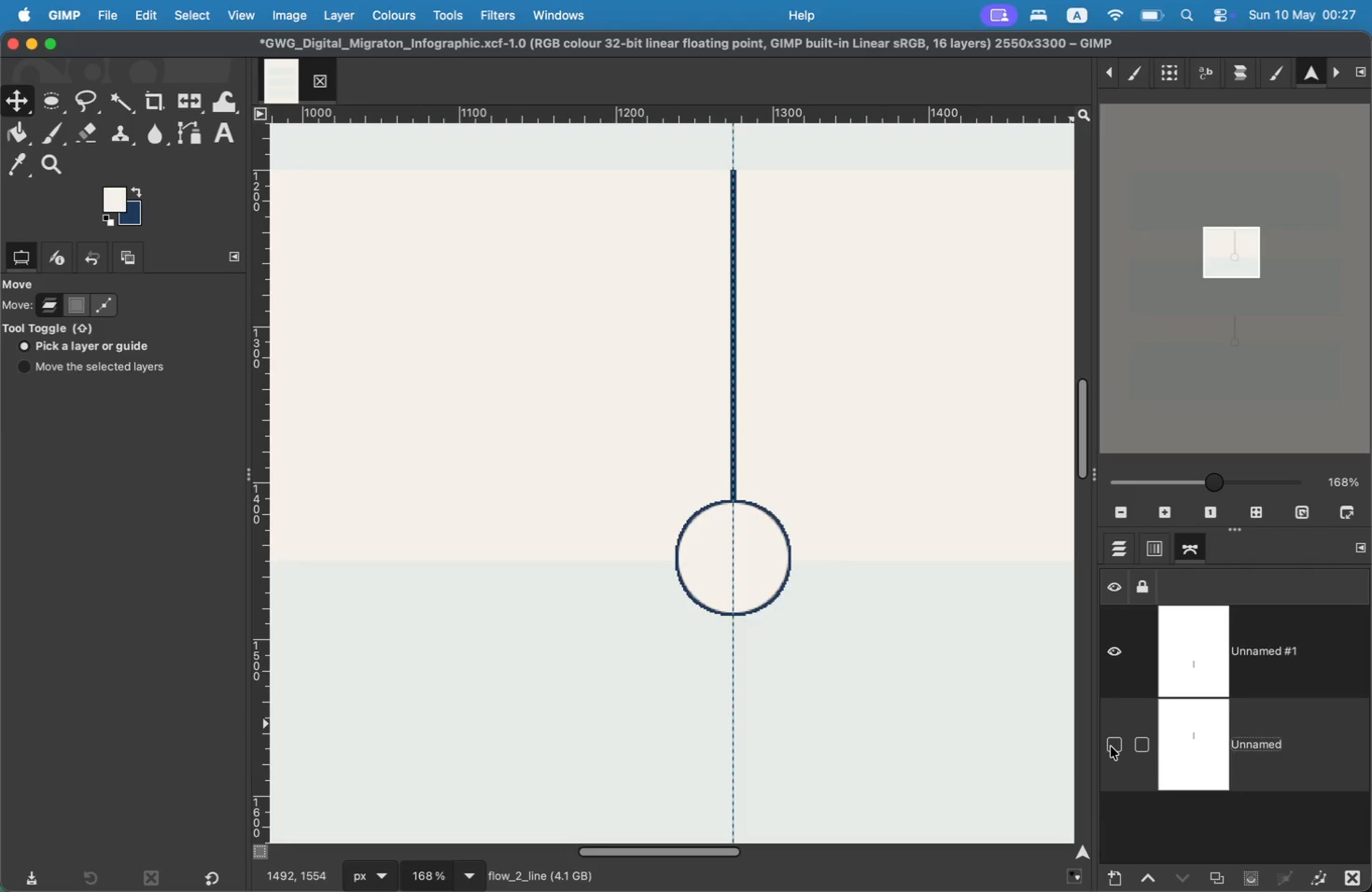 
double_click([1267, 751])
 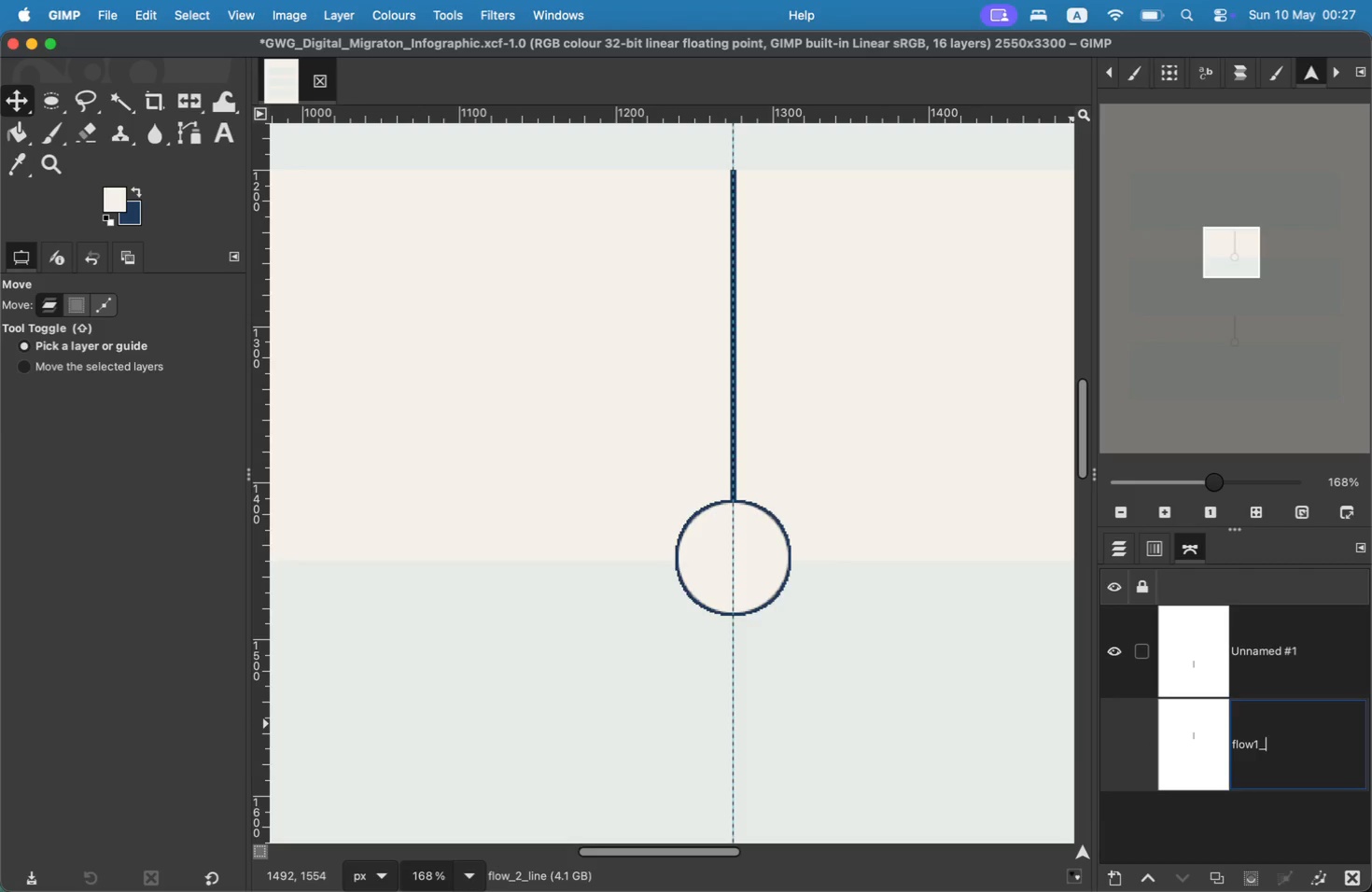 
type(FLOW1_LINE)
 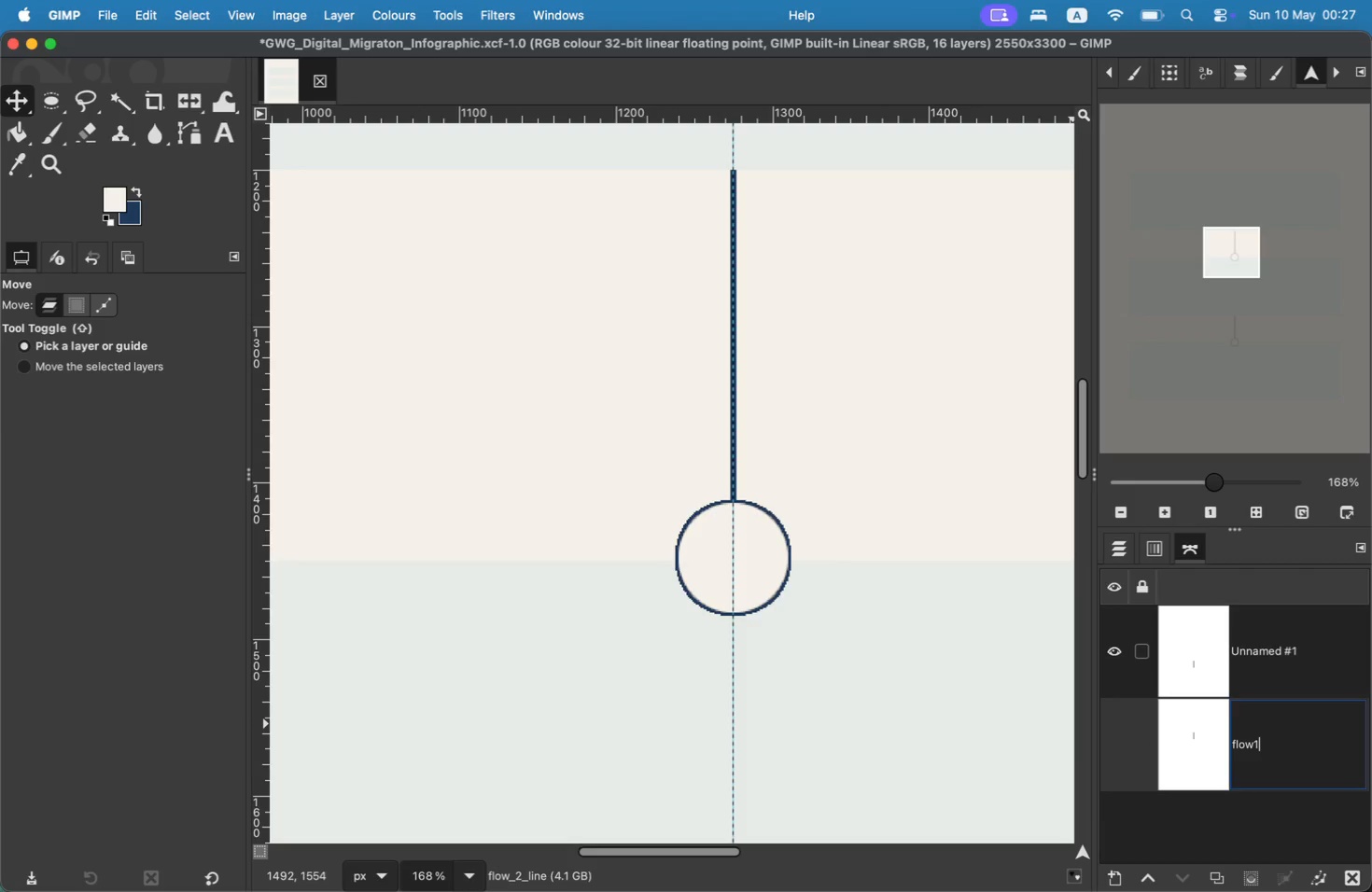 
key(Enter)
 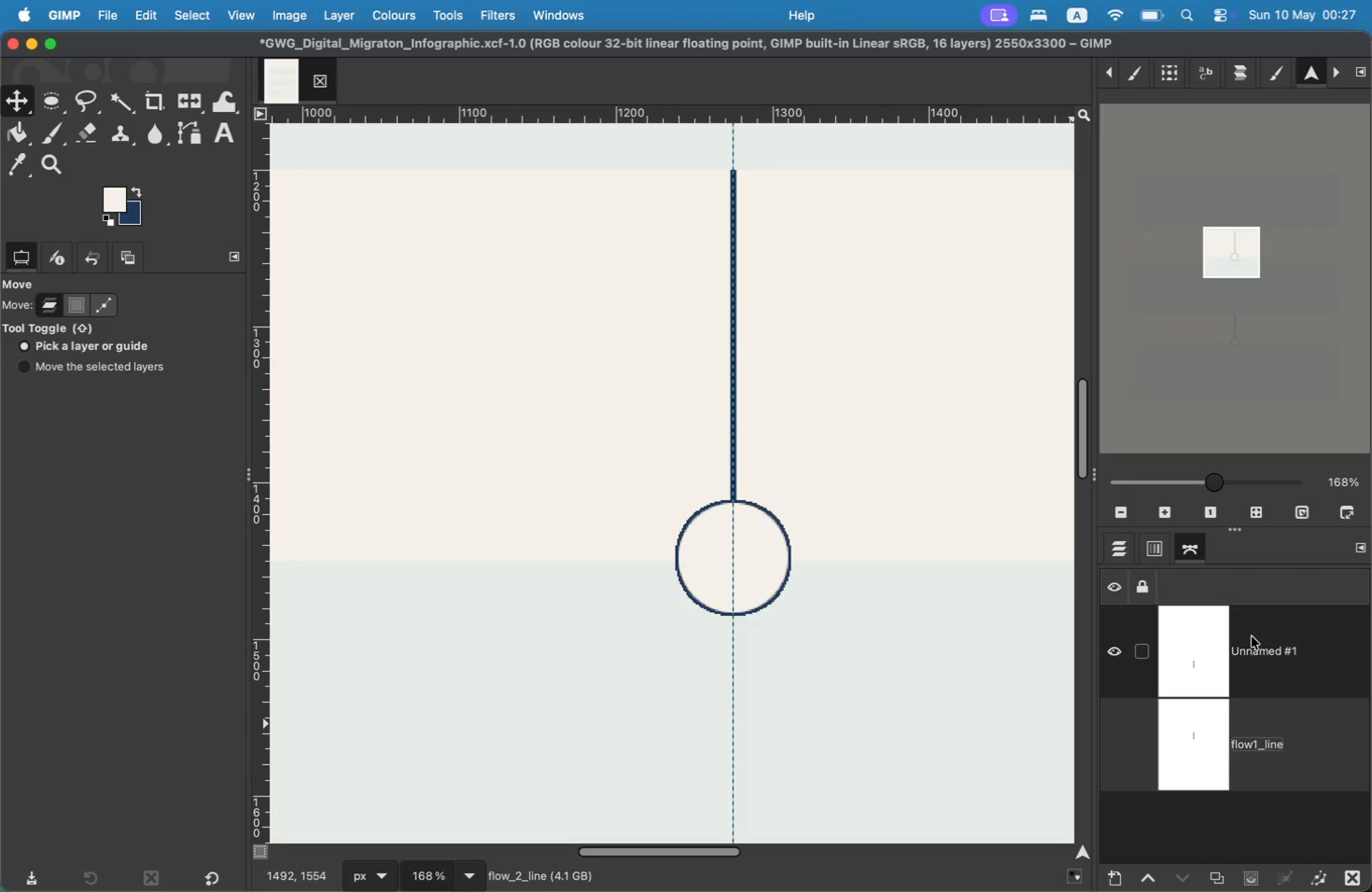 
double_click([1253, 643])
 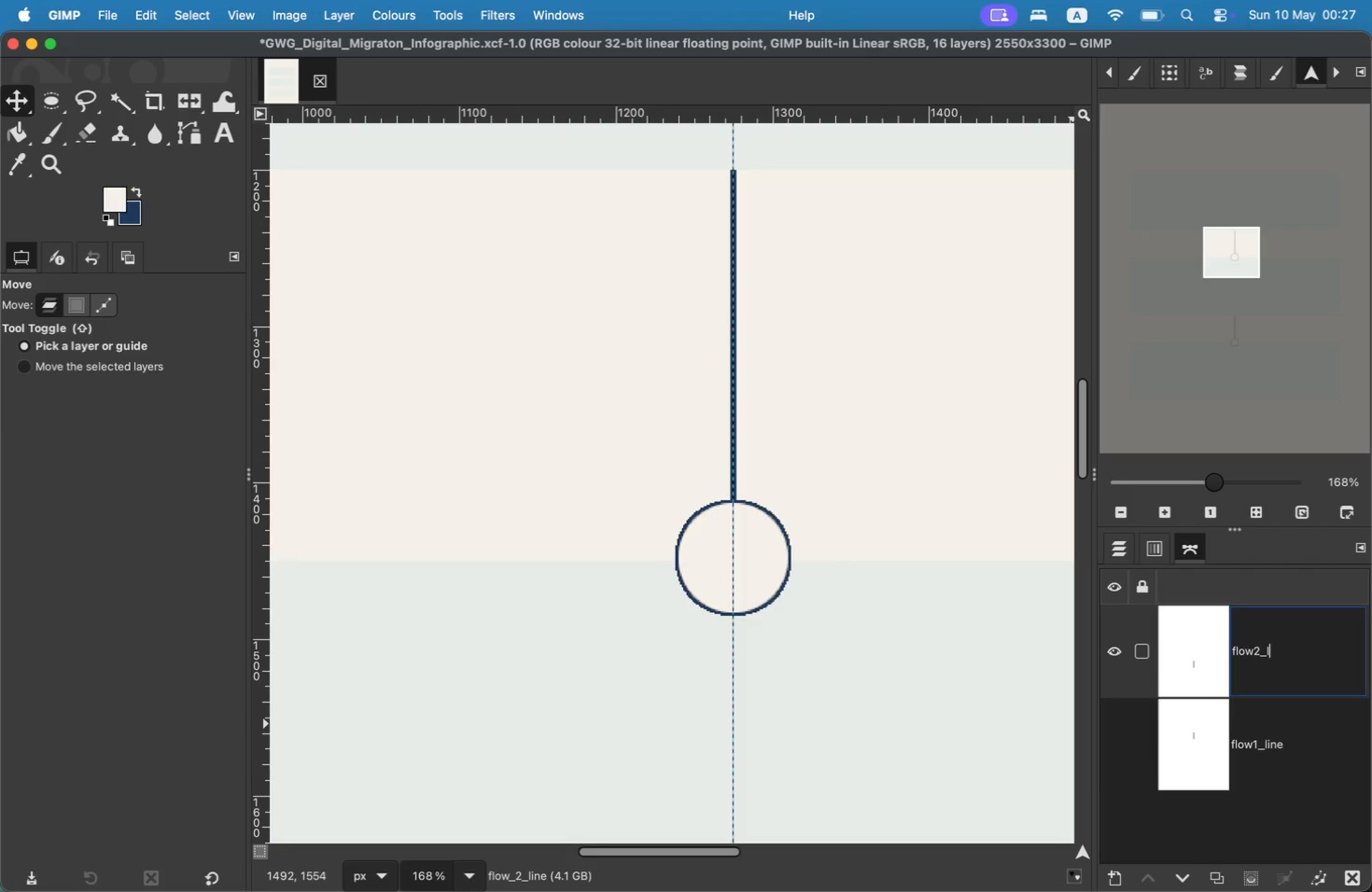 
type(FLOW2_LINE)
 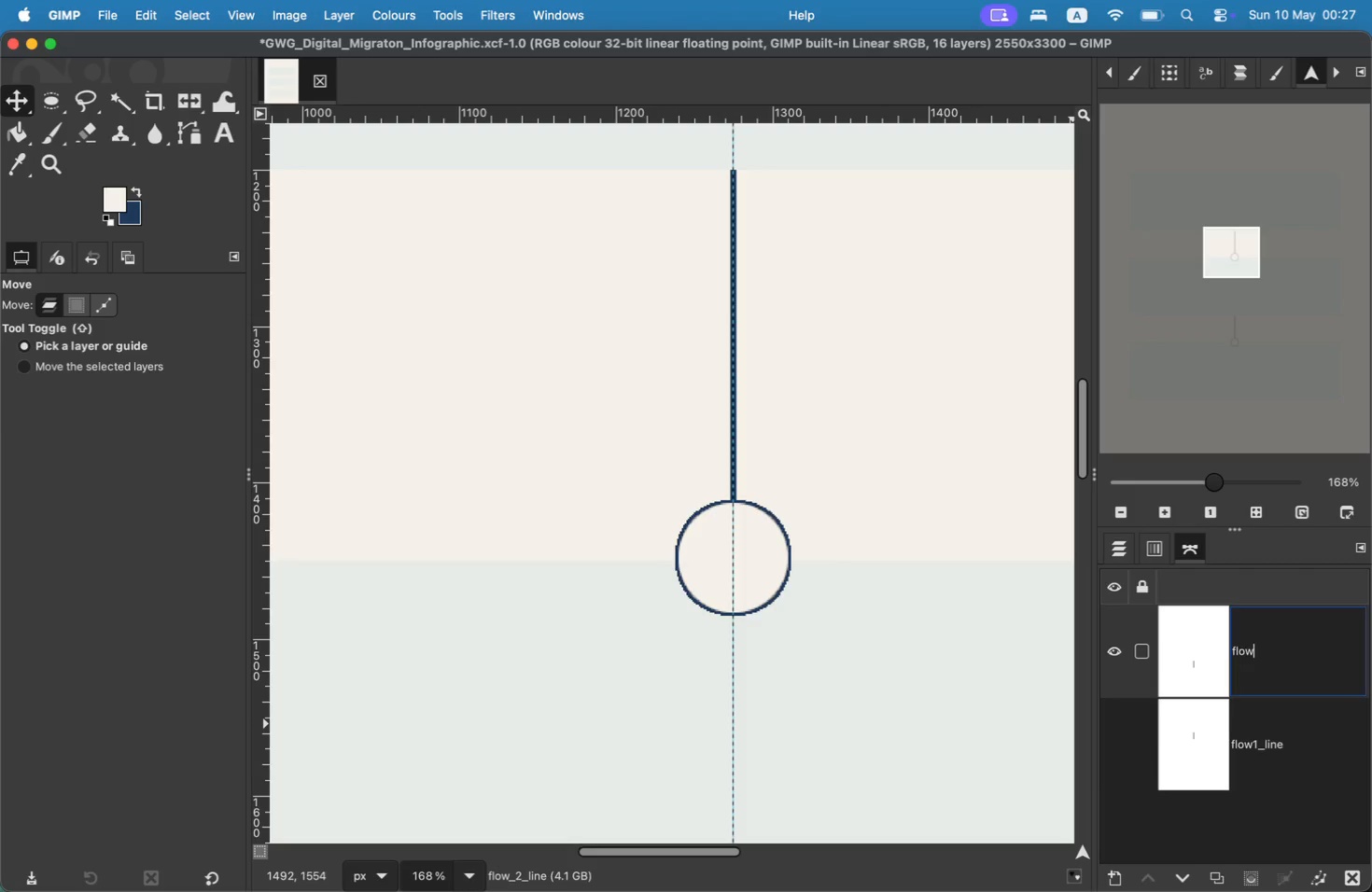 
key(Enter)
 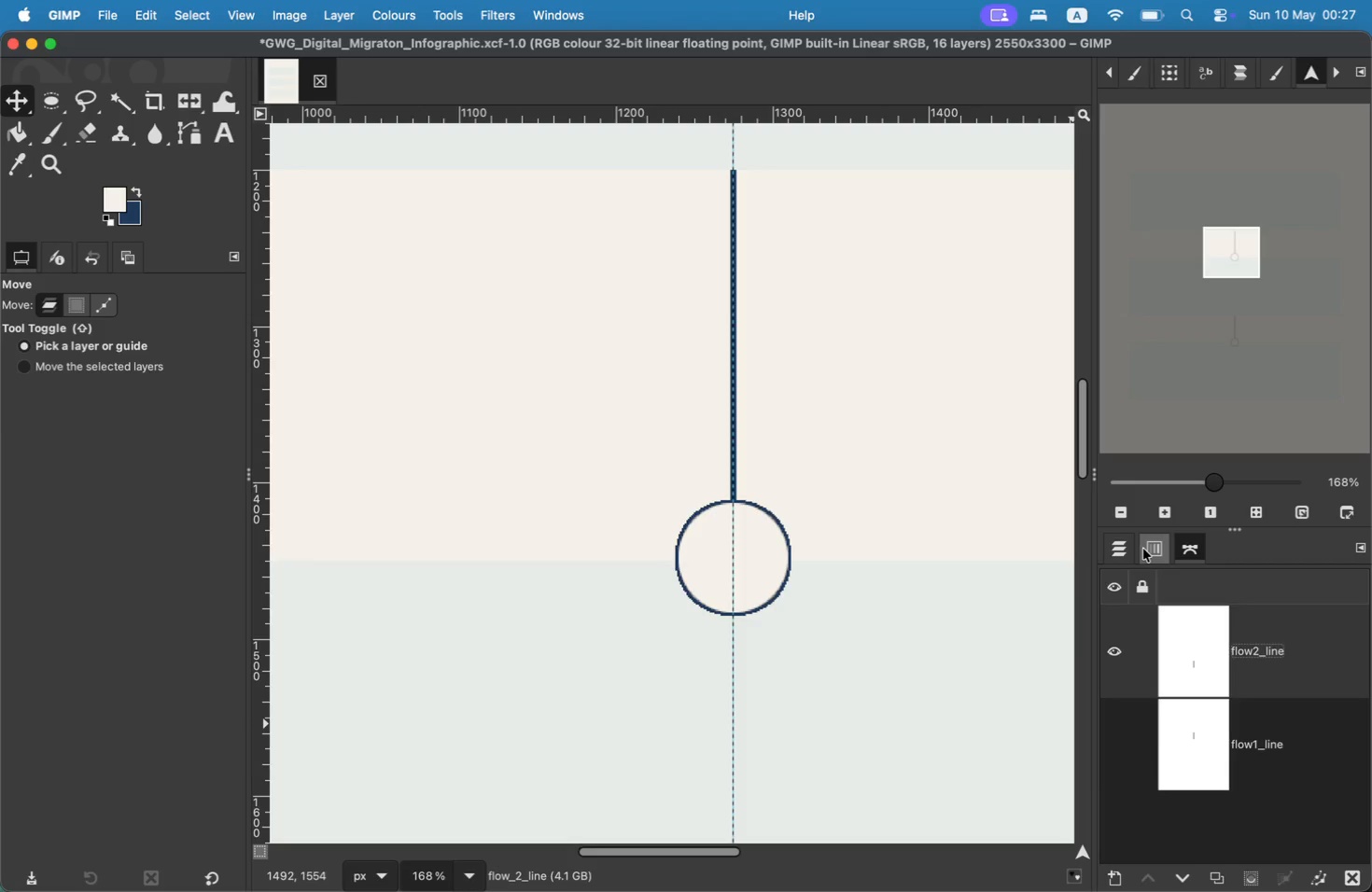 
left_click([1134, 549])
 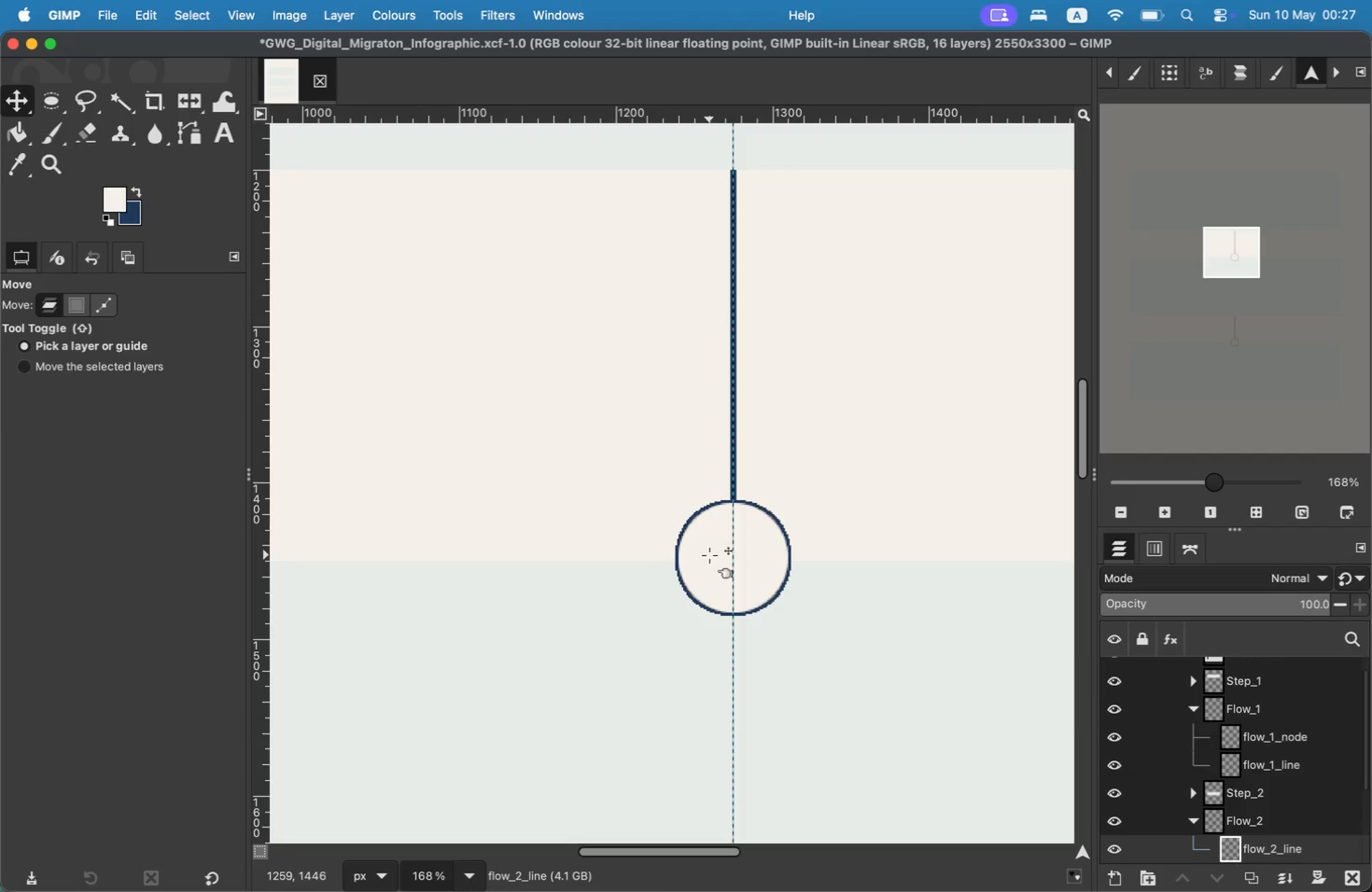 
wait(8.09)
 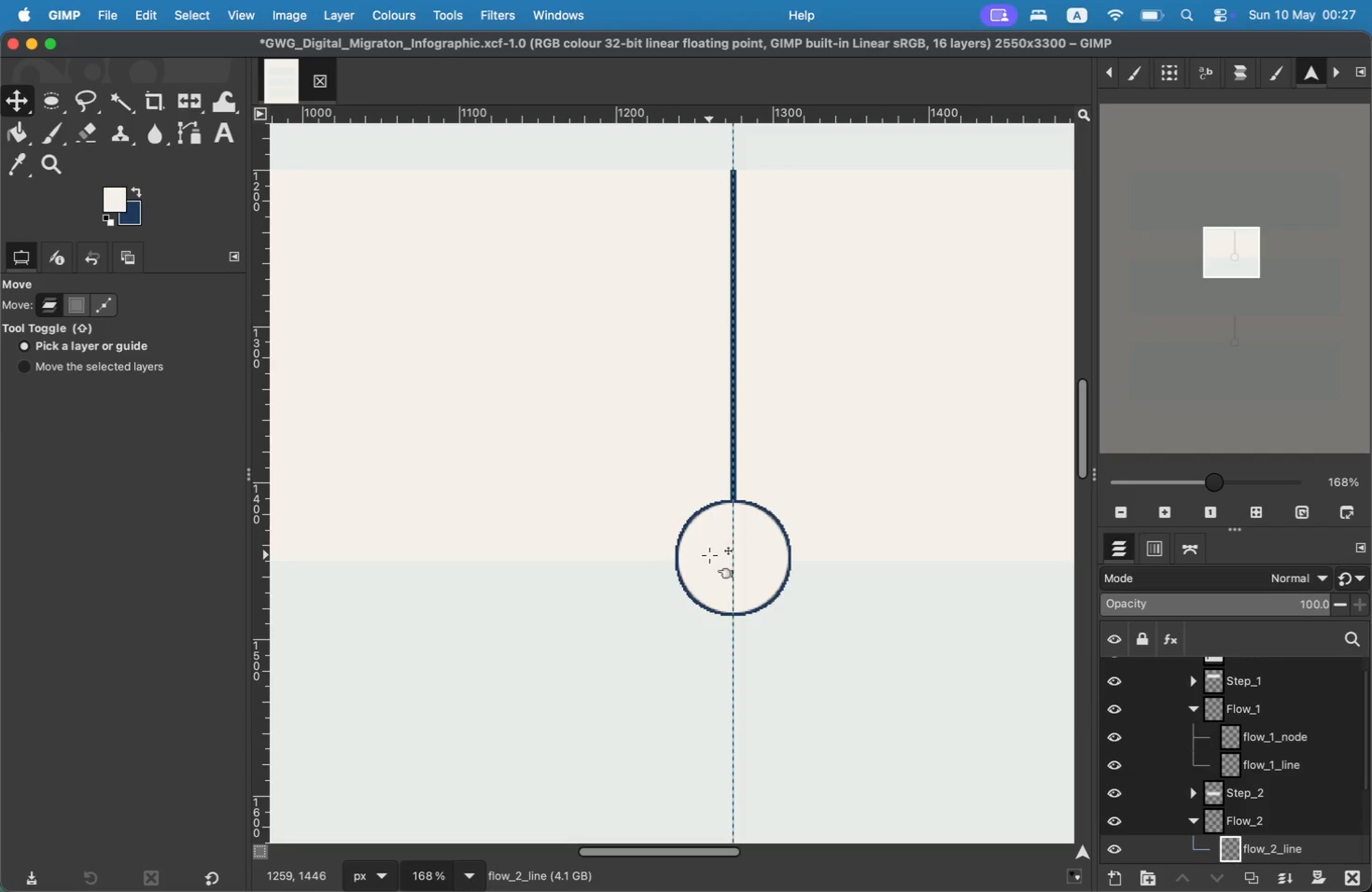 
left_click([706, 533])
 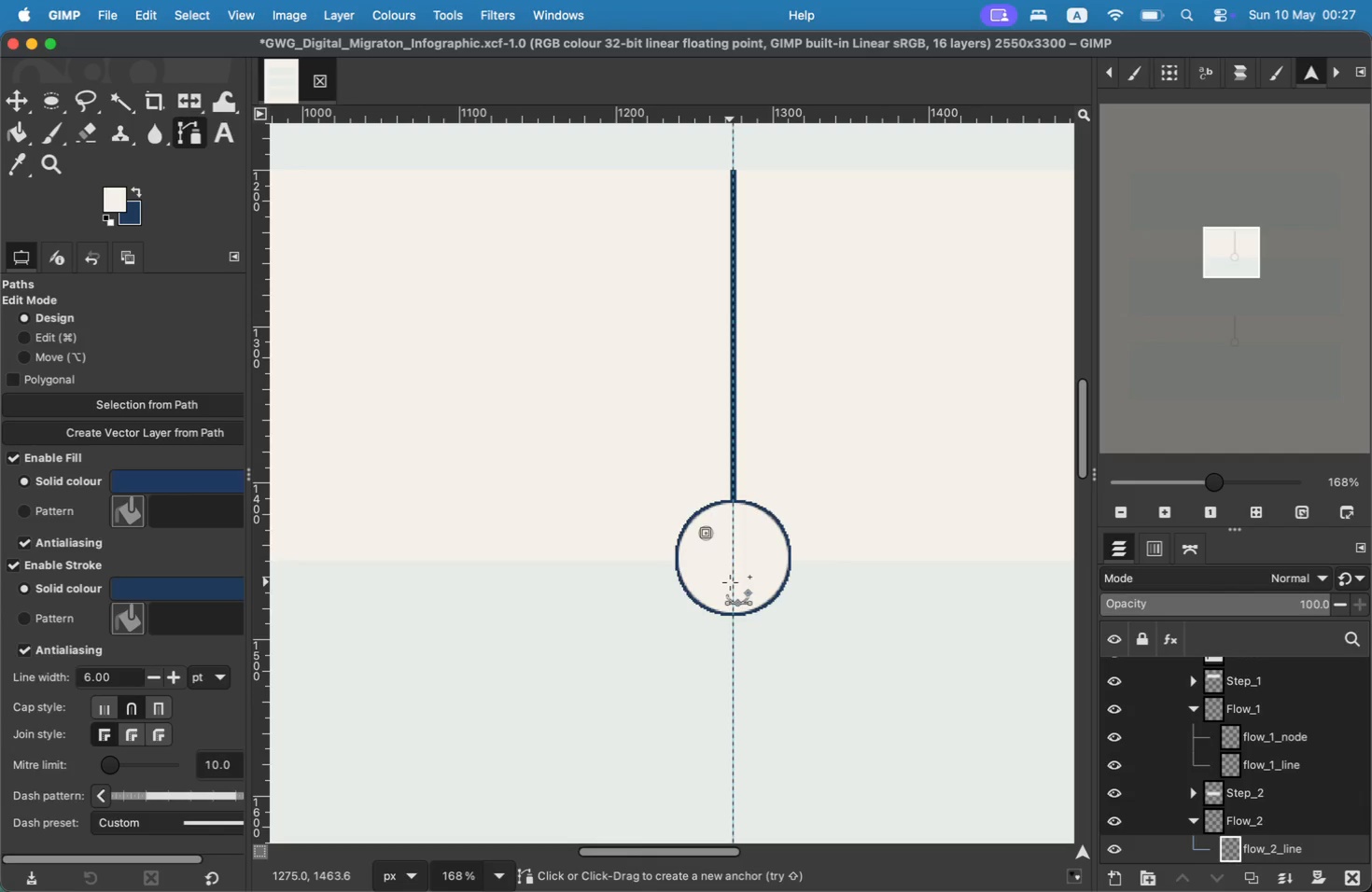 
left_click([733, 584])
 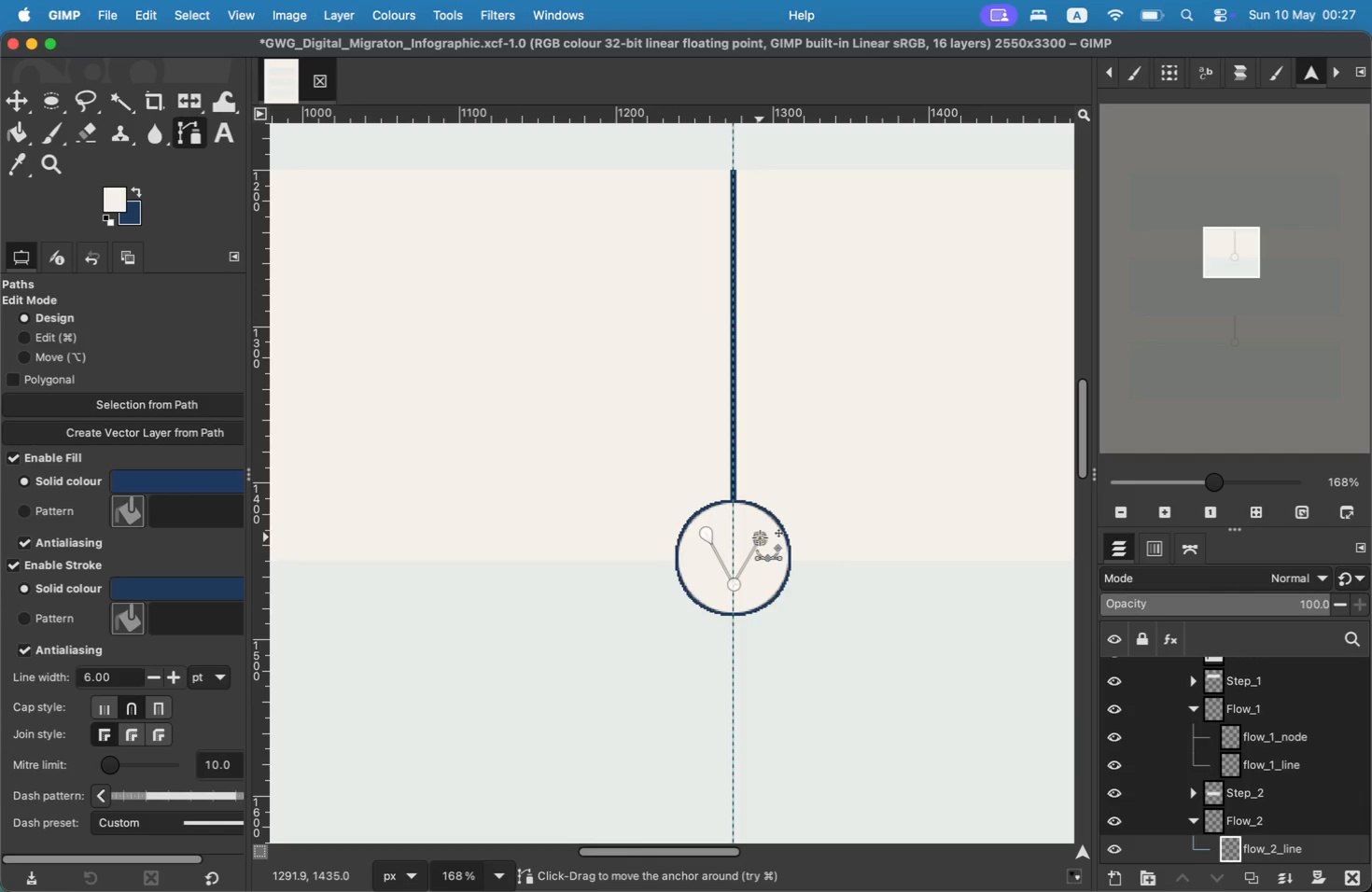 
key(Meta+CommandLeft)
 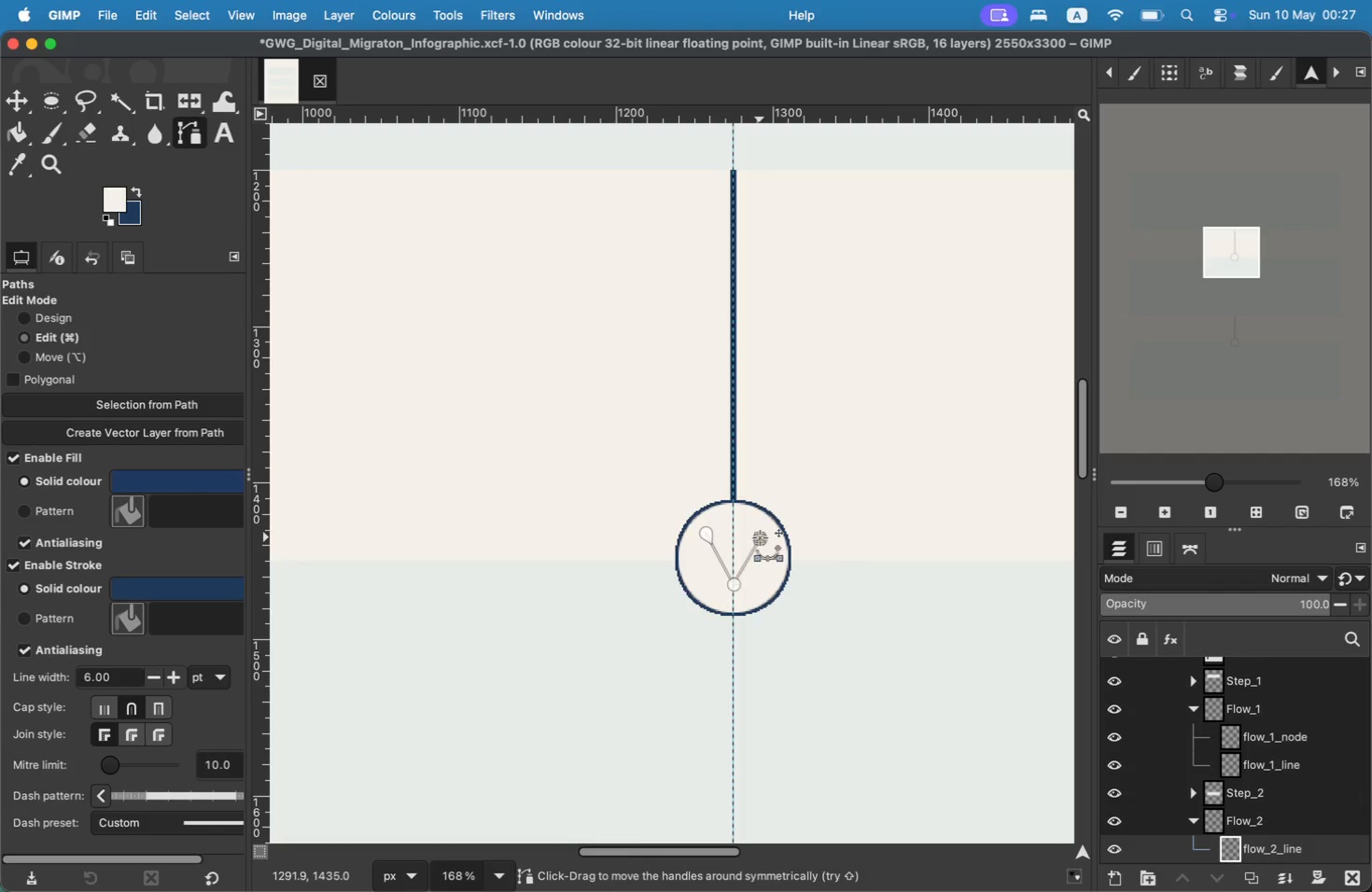 
key(Meta+Z)
 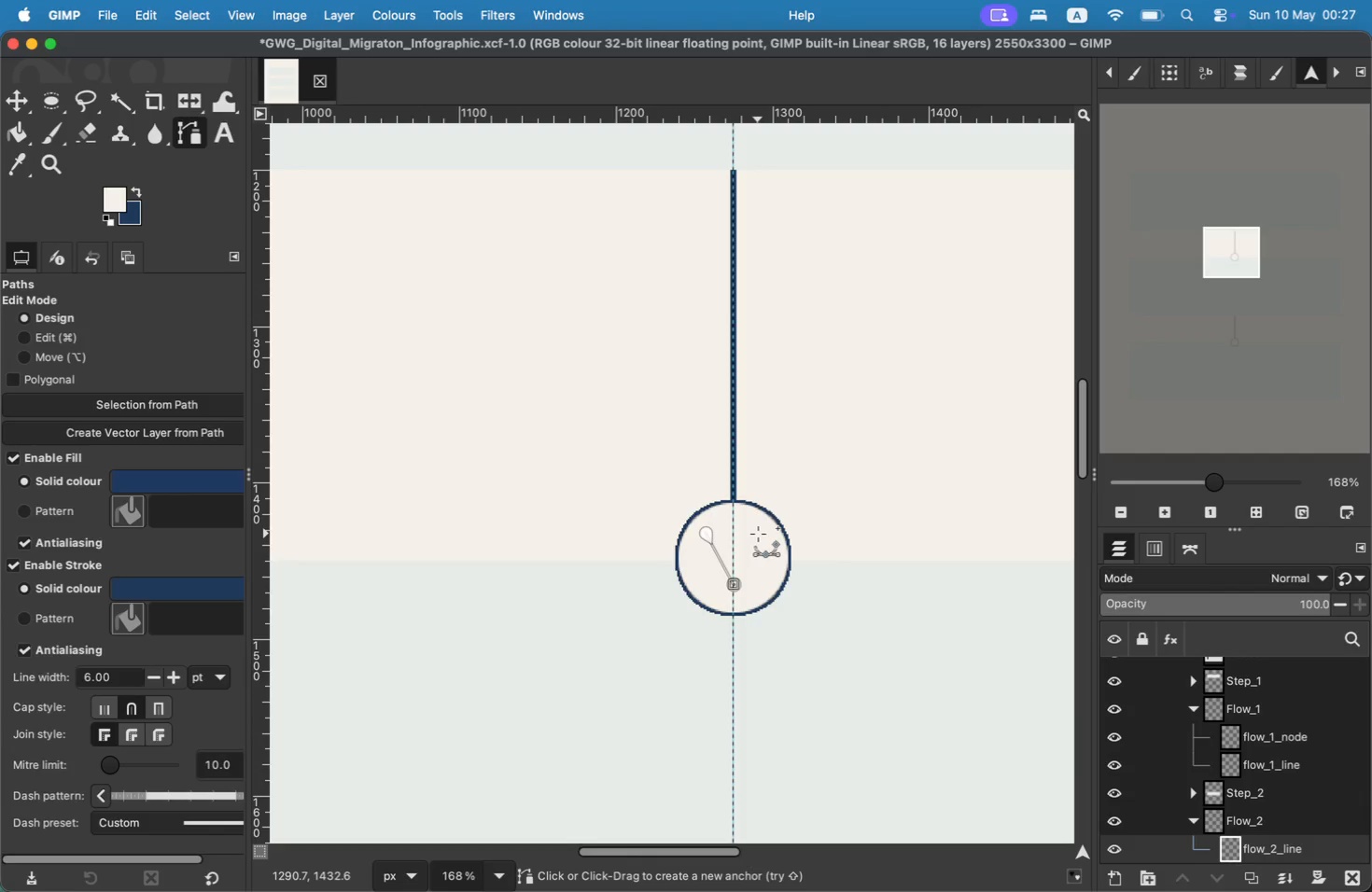 
left_click([758, 534])
 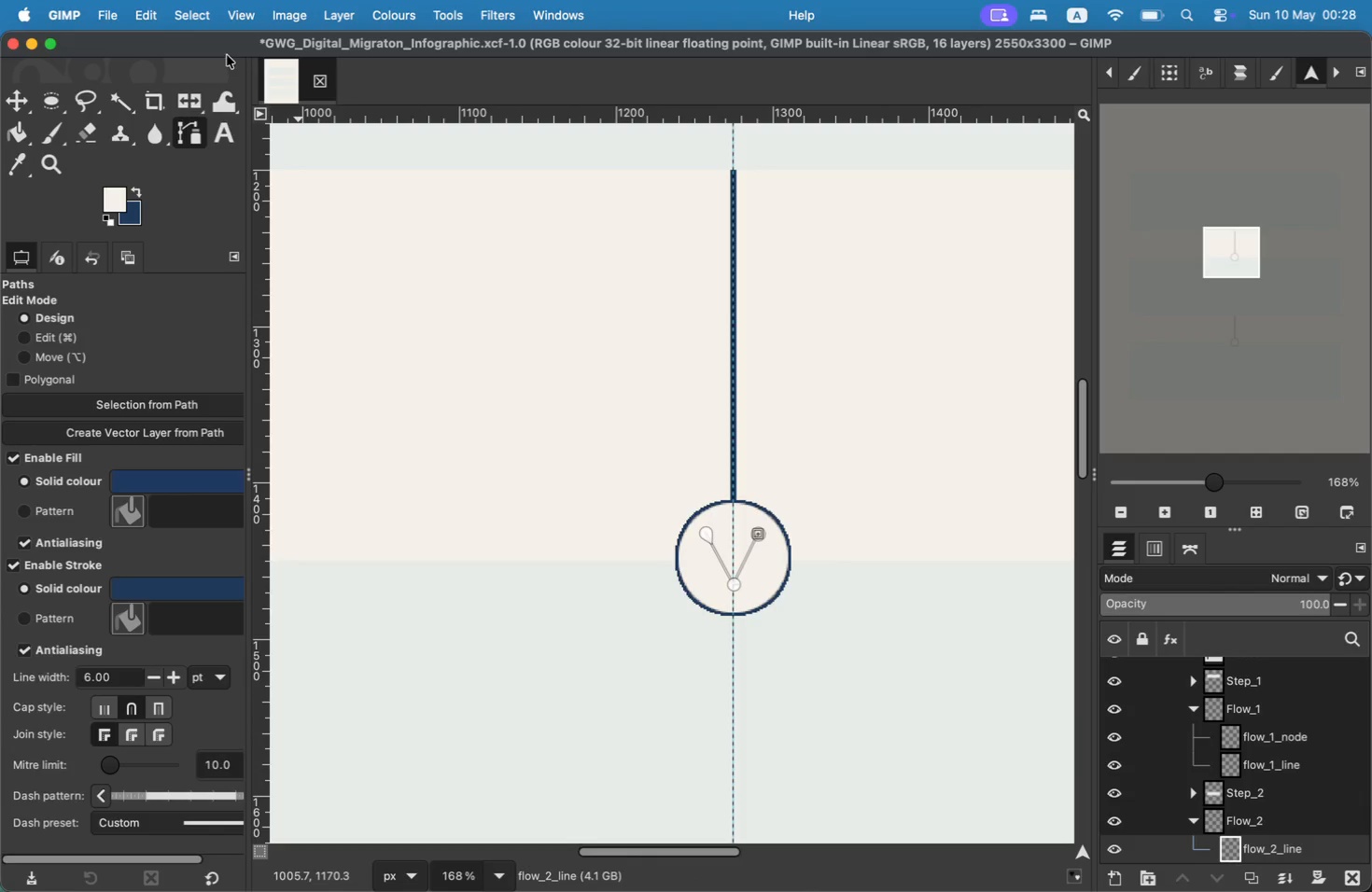 
left_click([168, 18])
 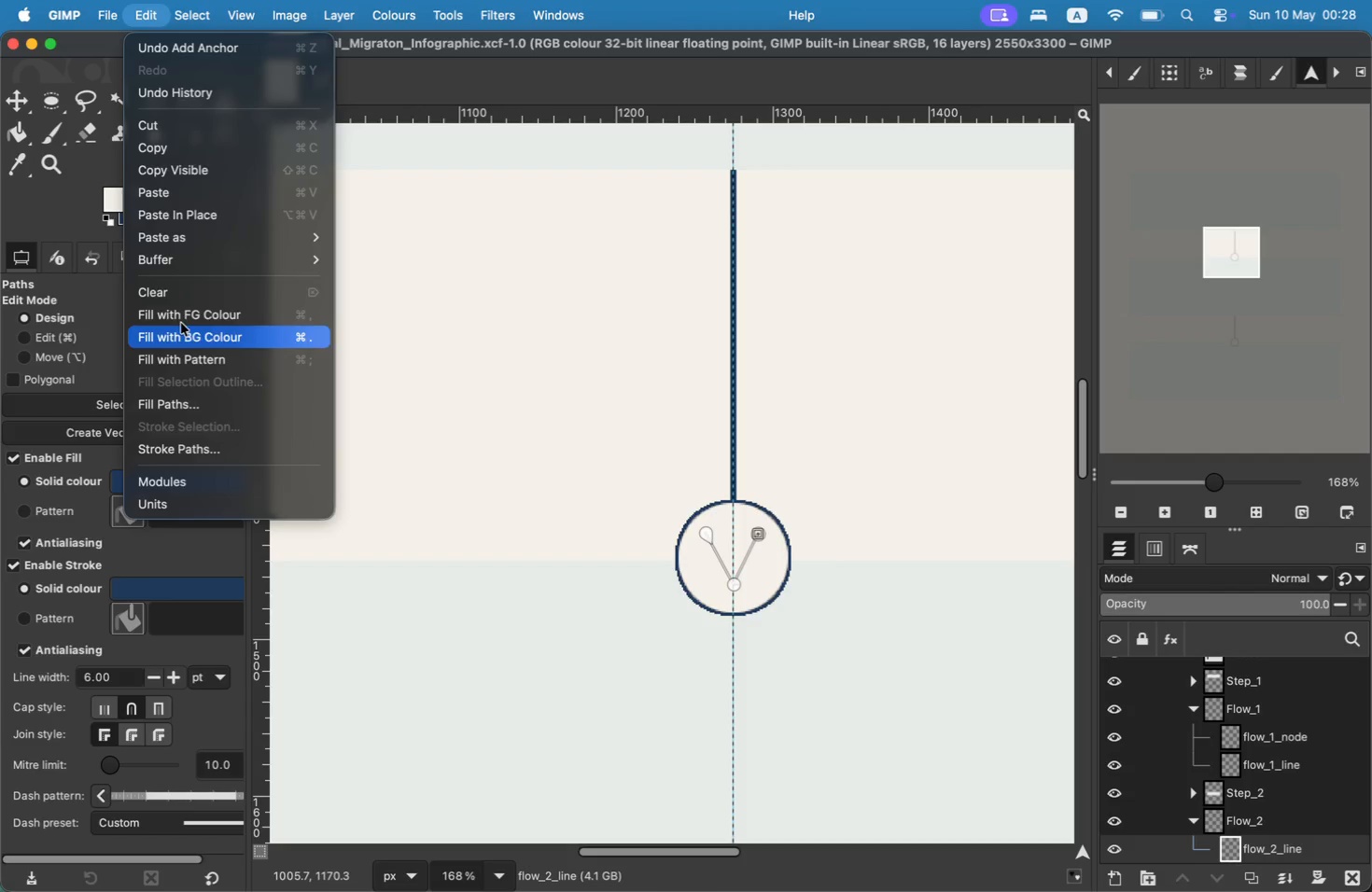 
wait(5.51)
 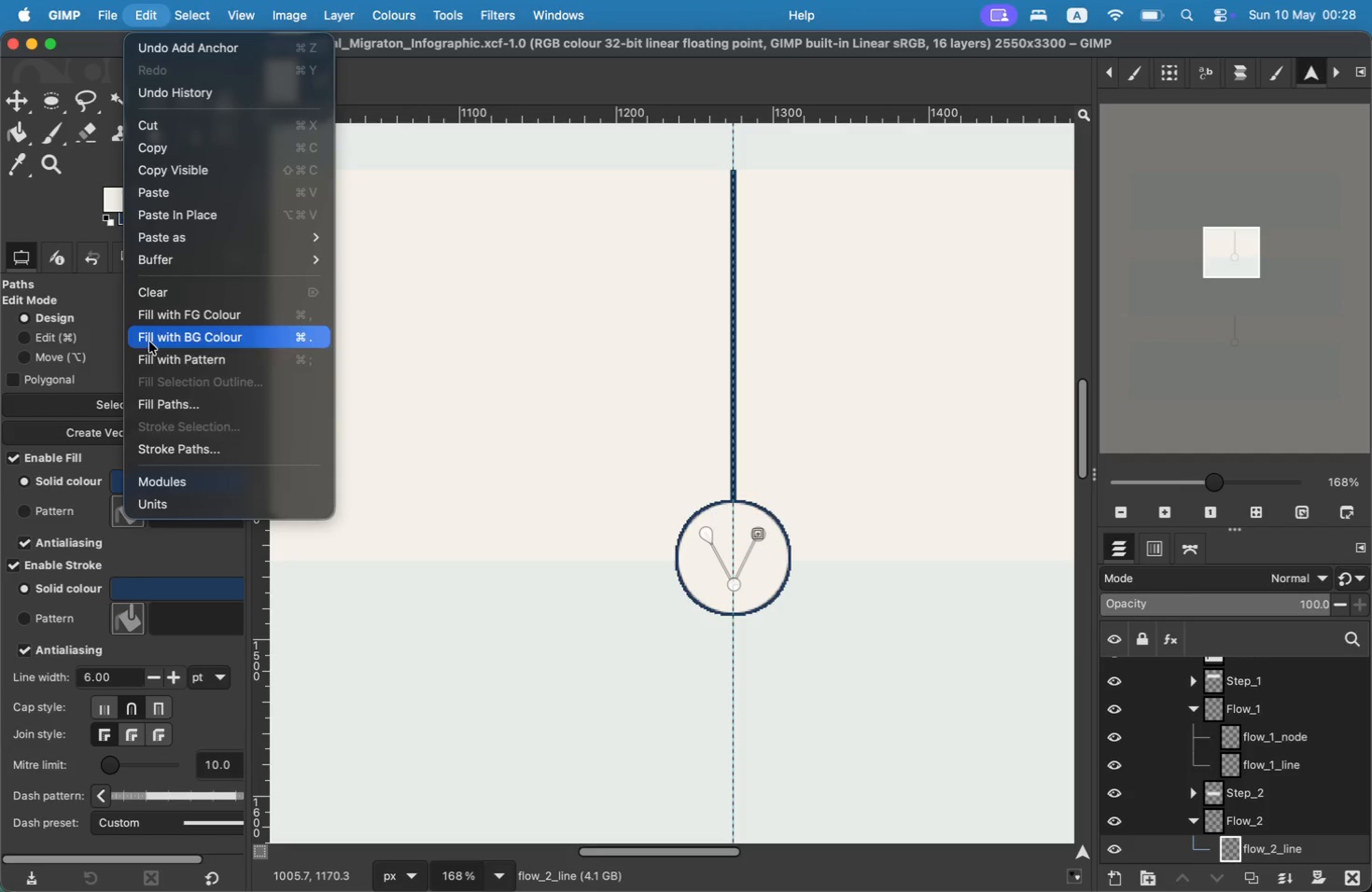 
double_click([180, 424])
 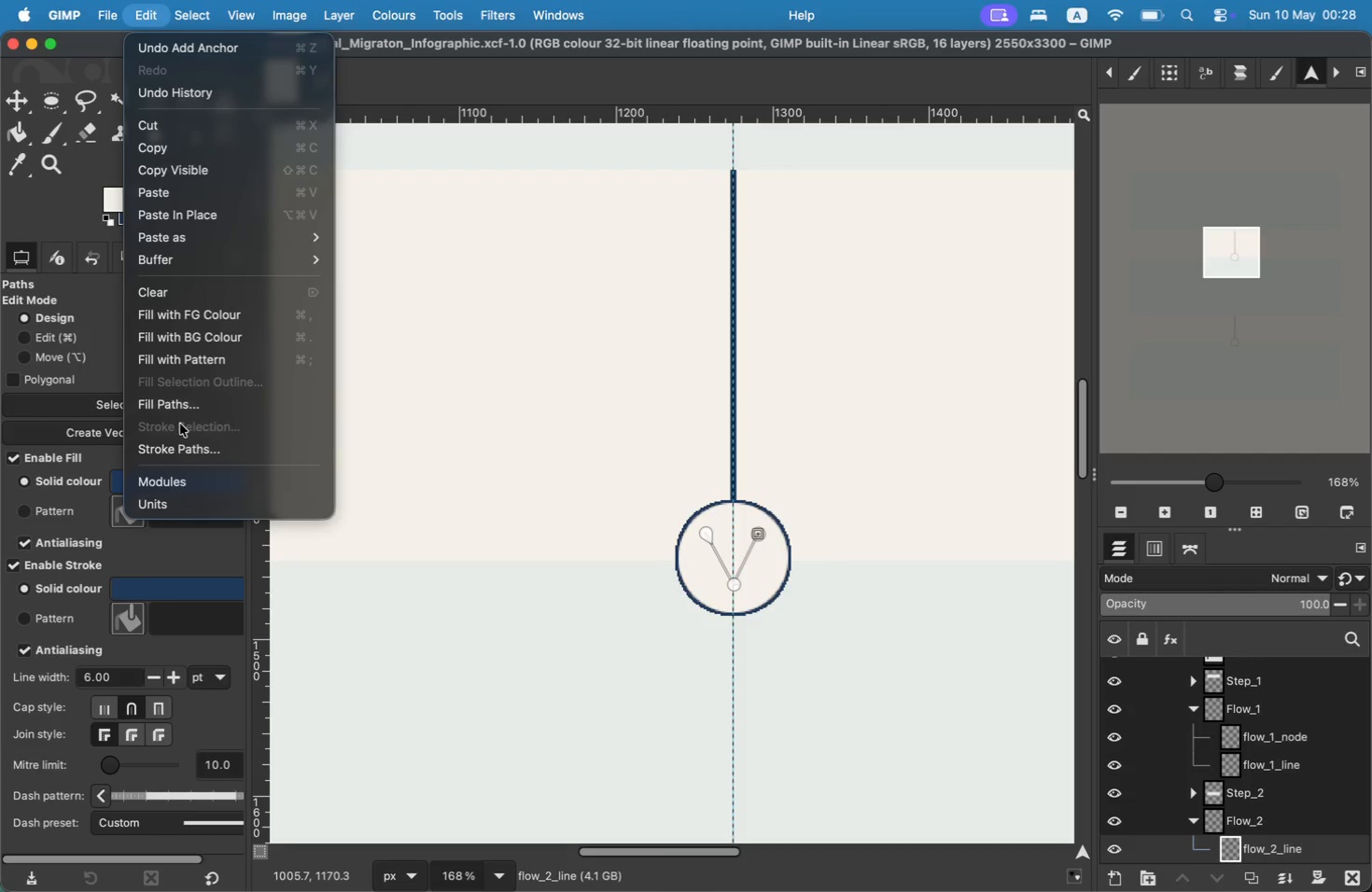 
triple_click([180, 424])
 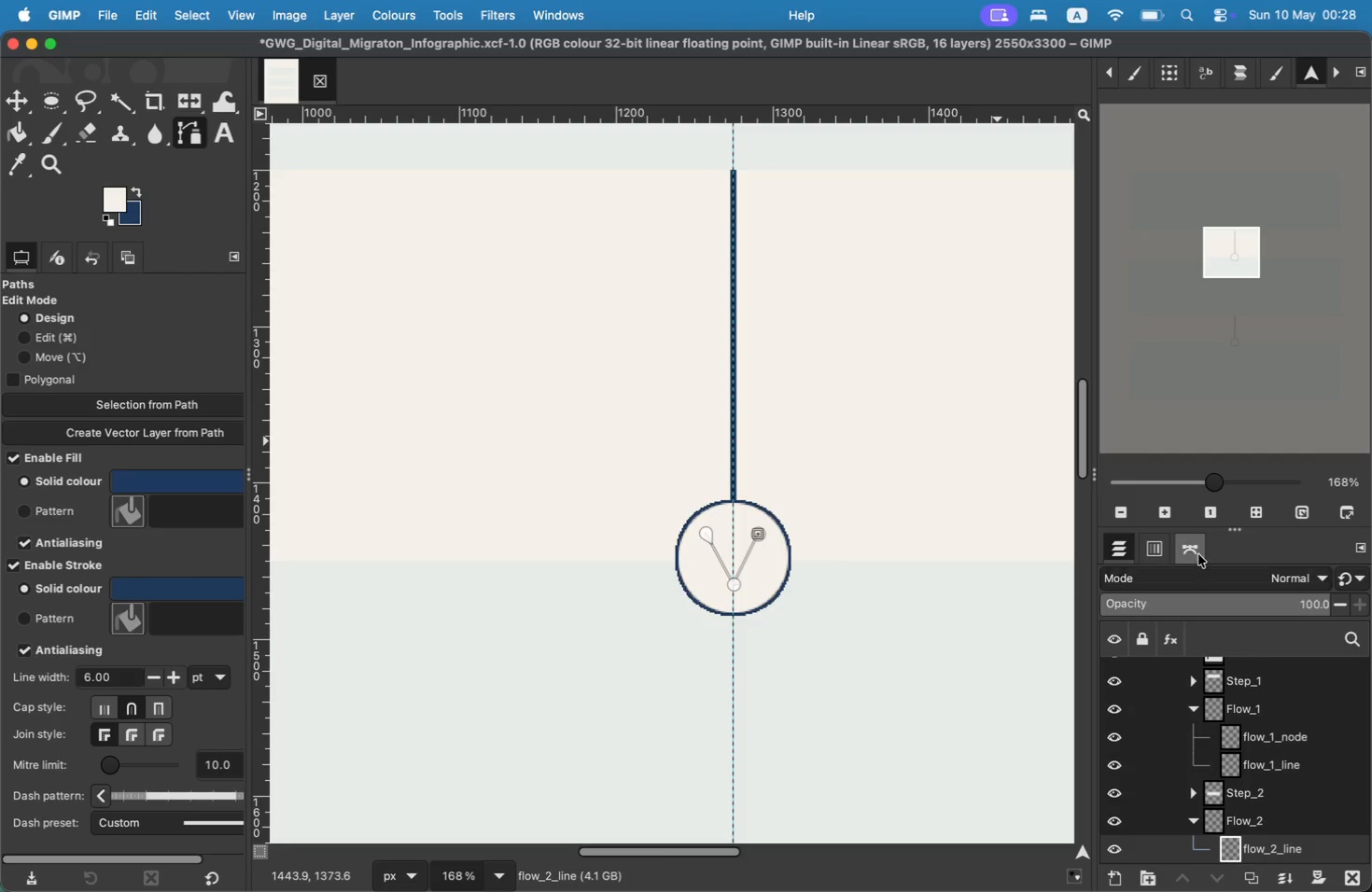 
left_click([1271, 653])
 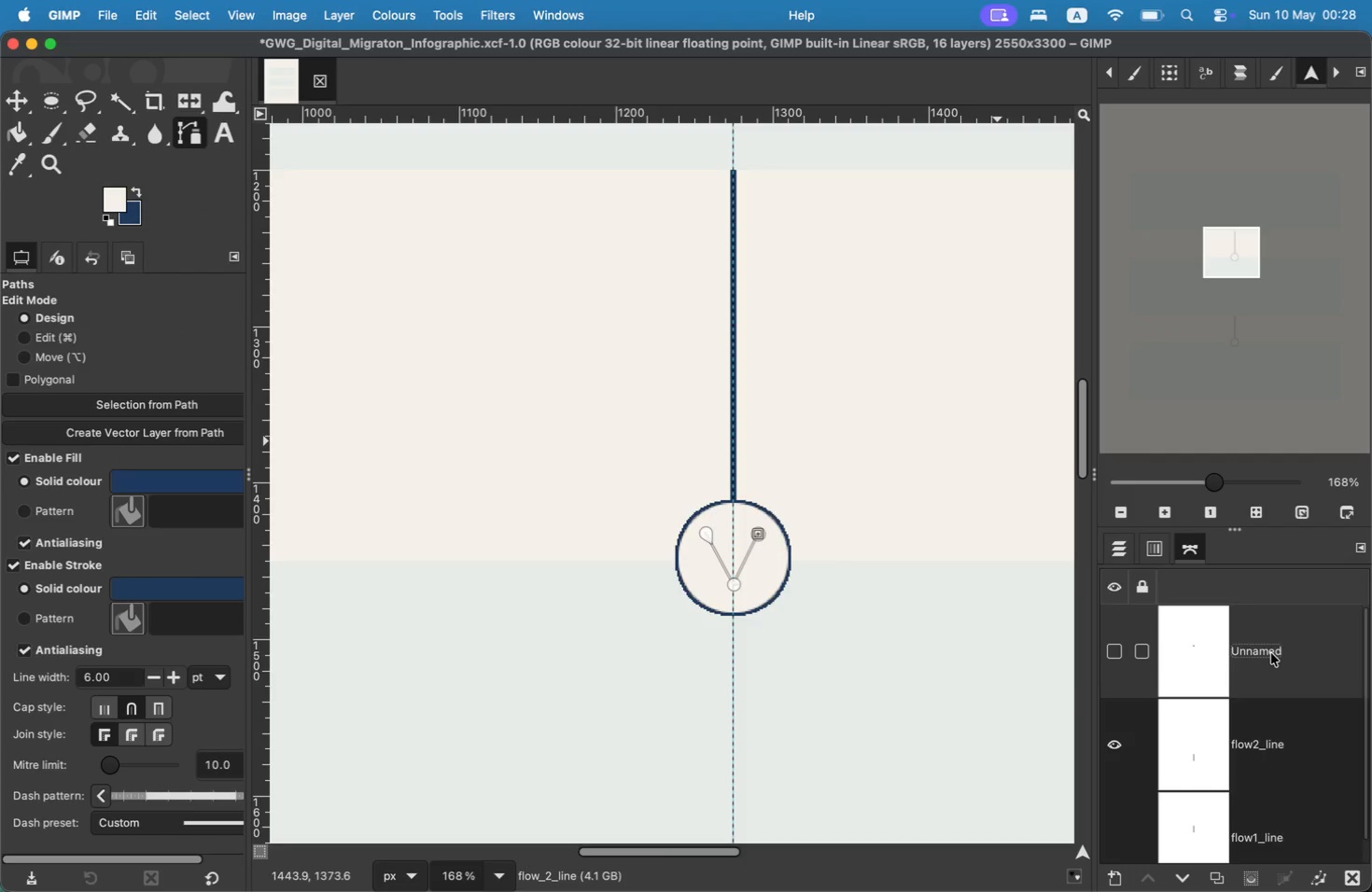 
right_click([1271, 653])
 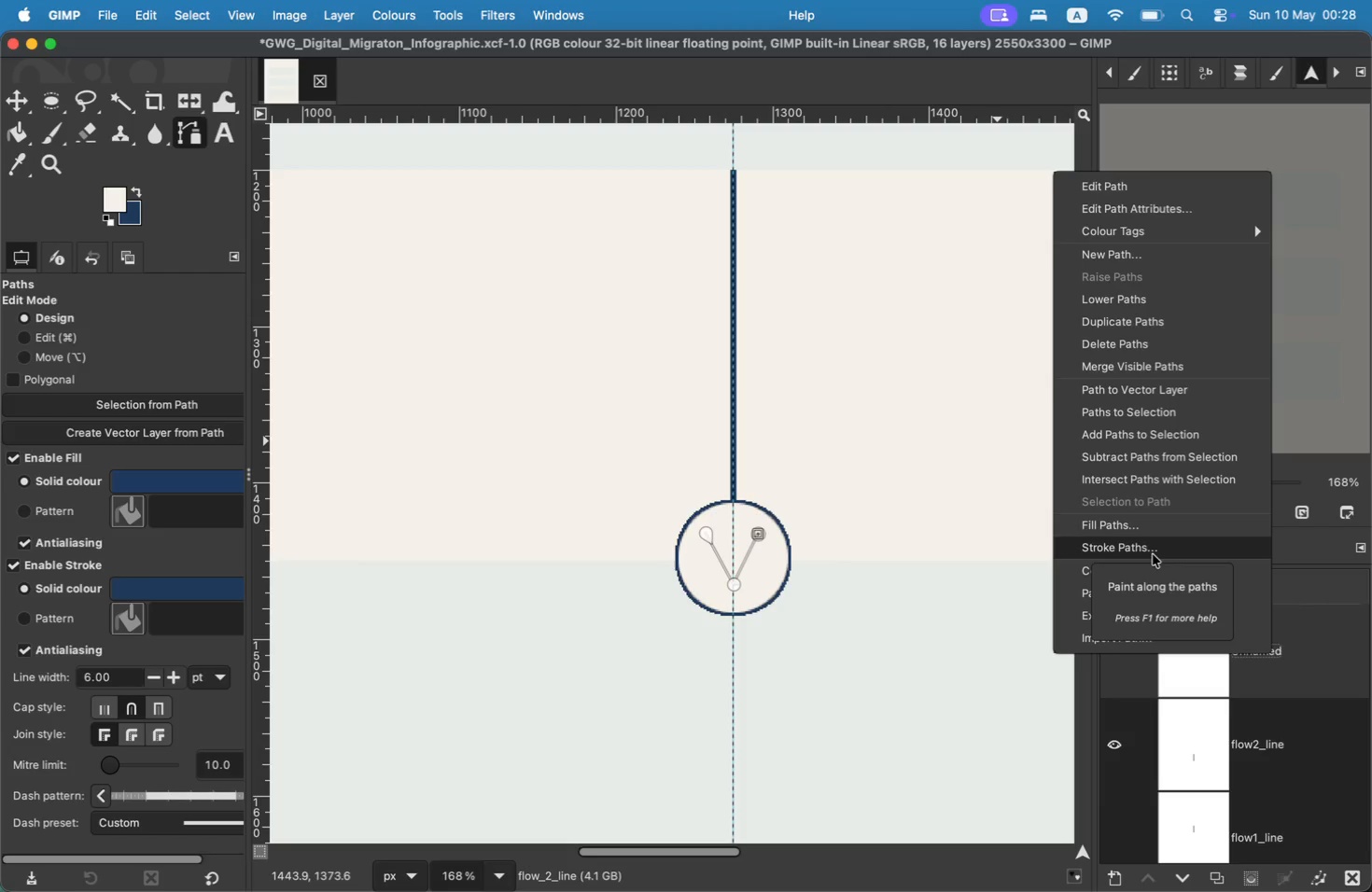 
left_click([1153, 554])
 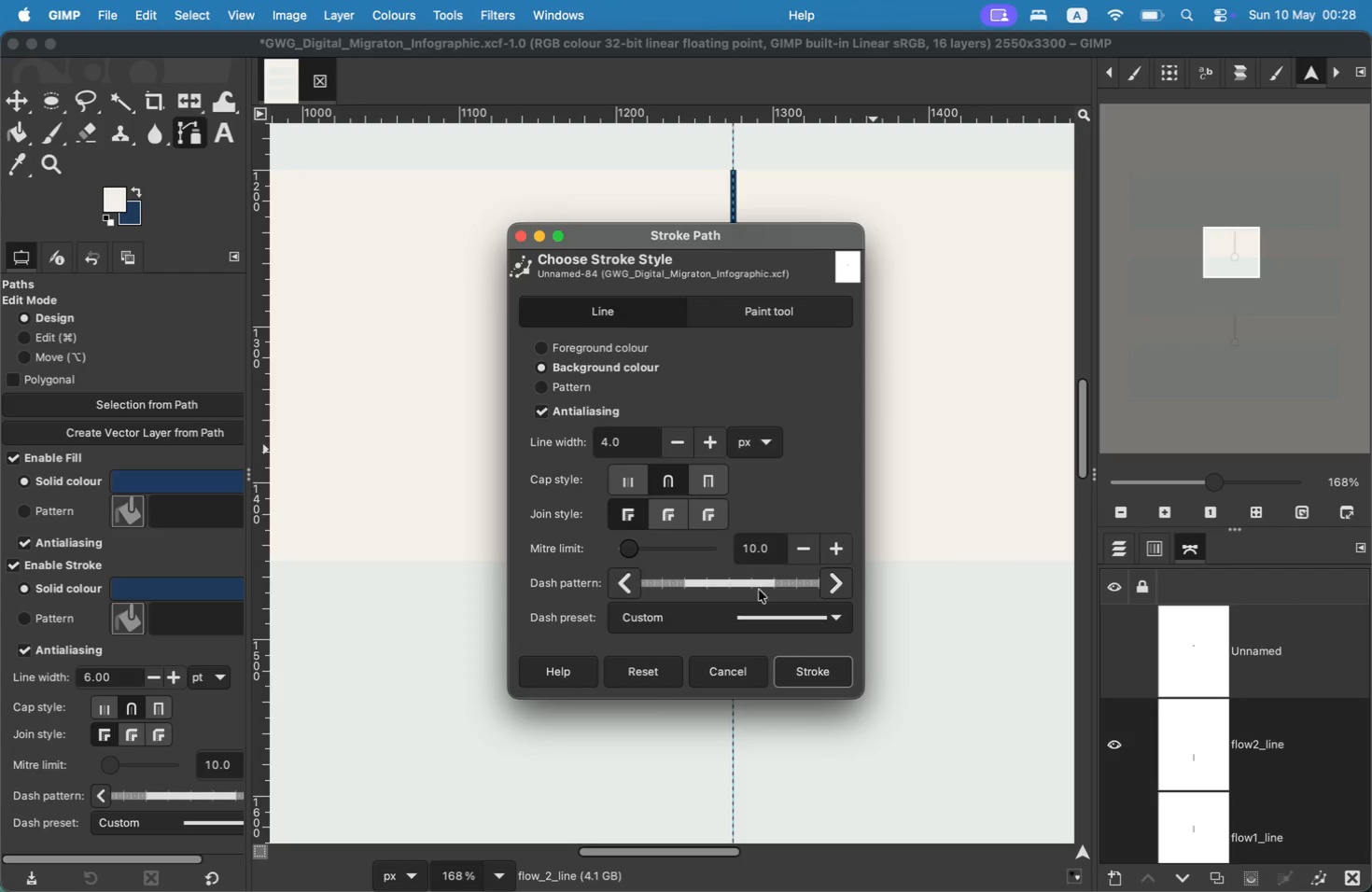 
left_click([806, 673])
 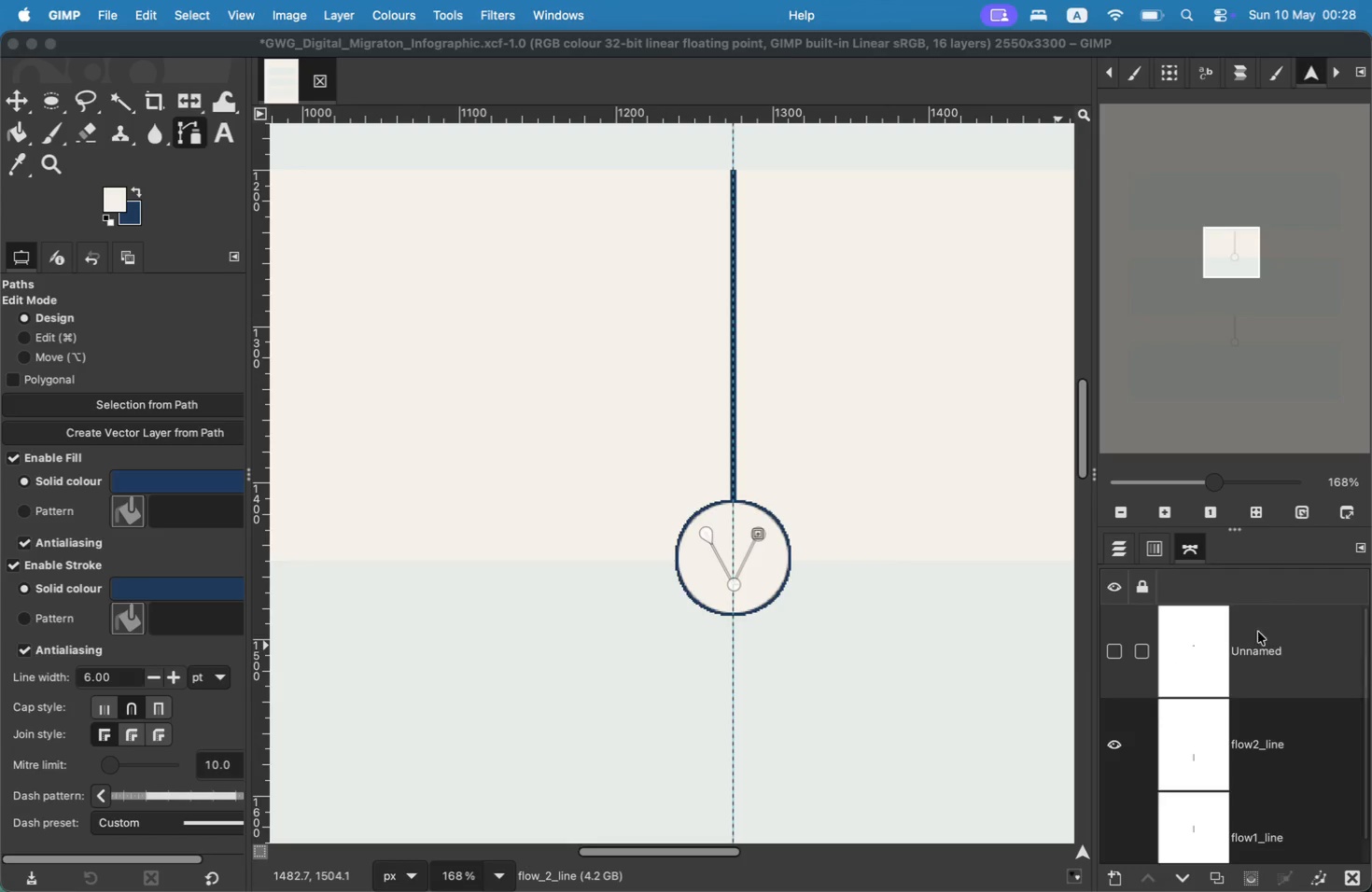 
left_click([1260, 647])
 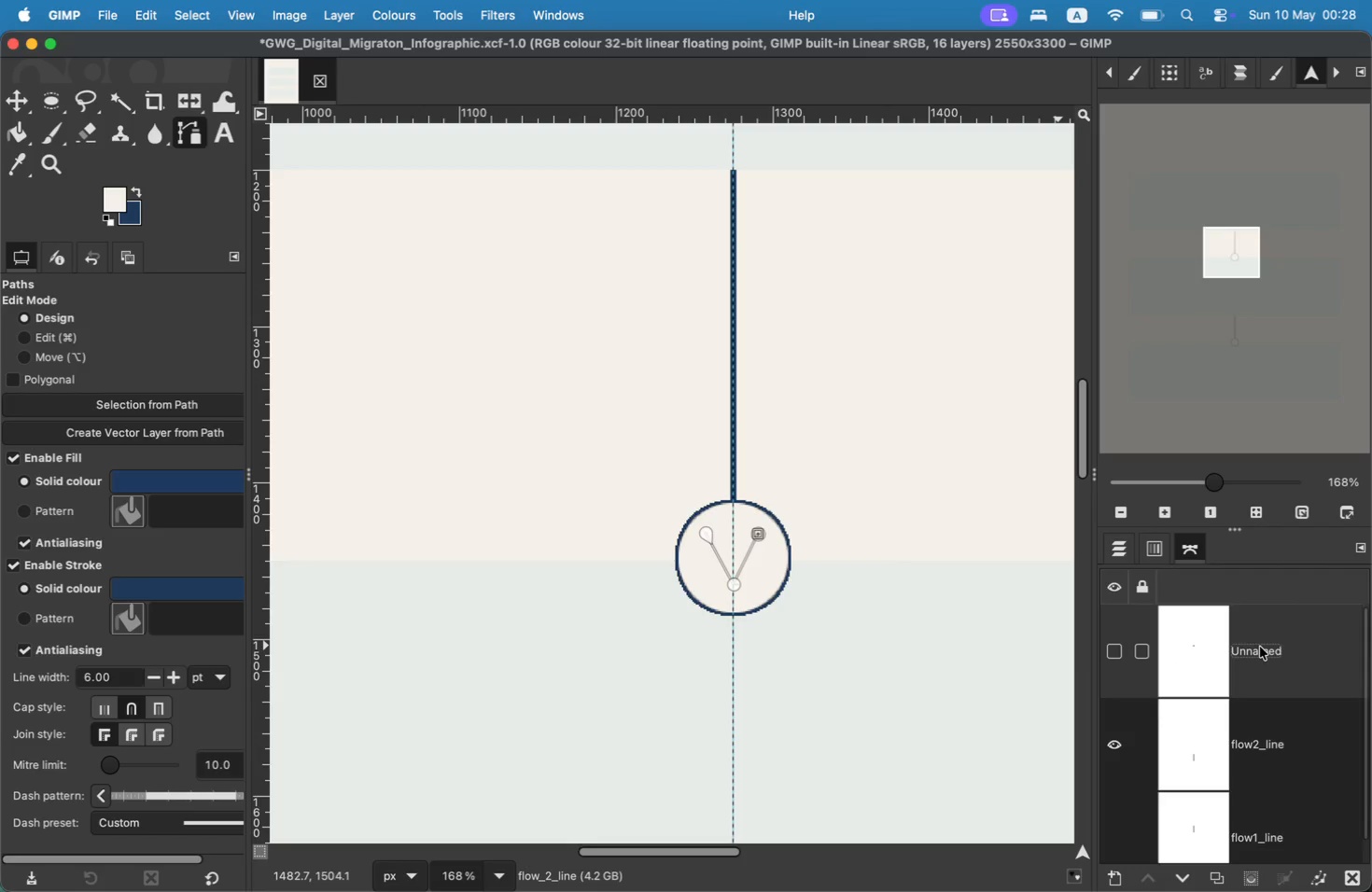 
right_click([1260, 647])
 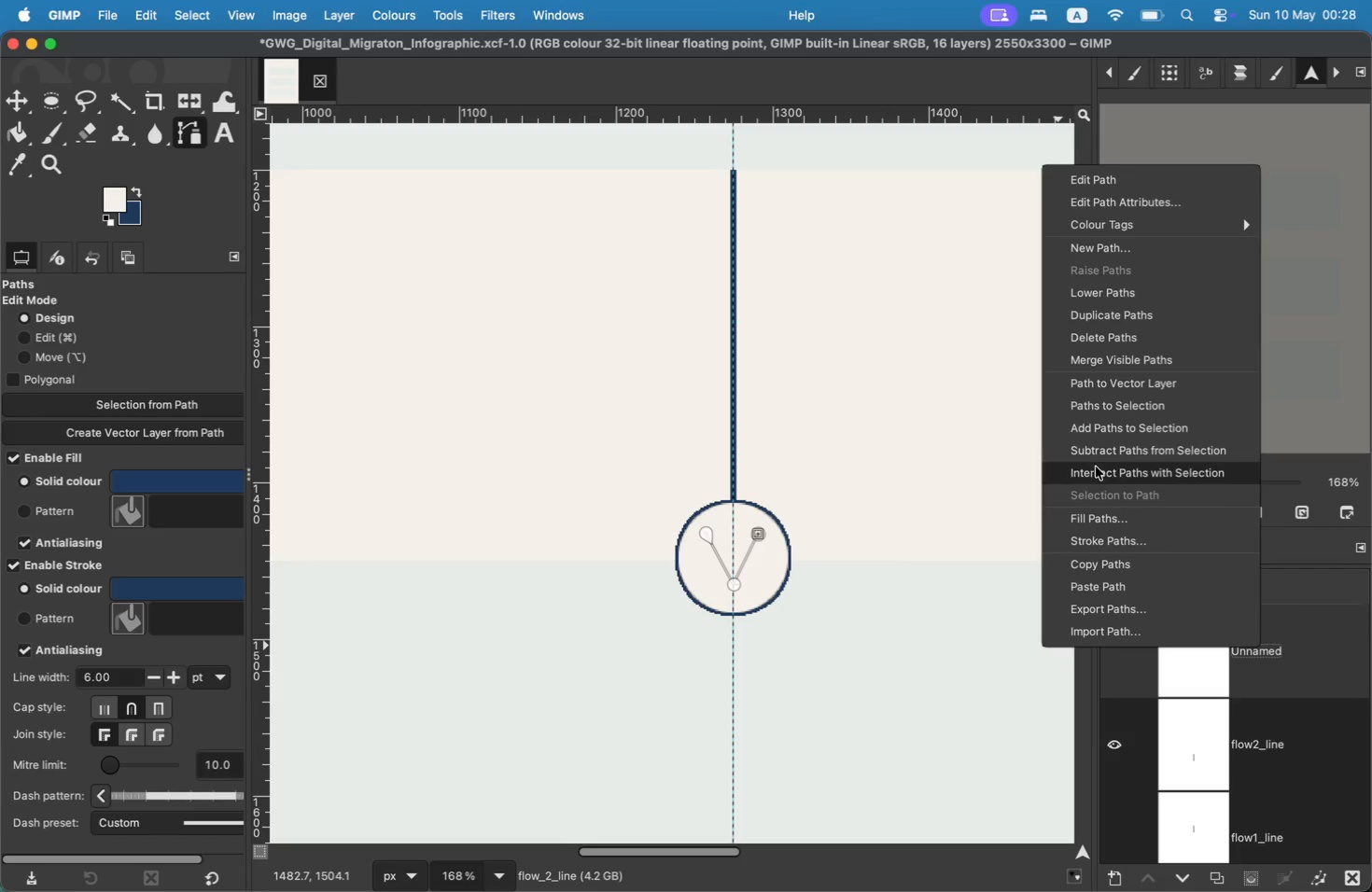 
mouse_move([1103, 438])
 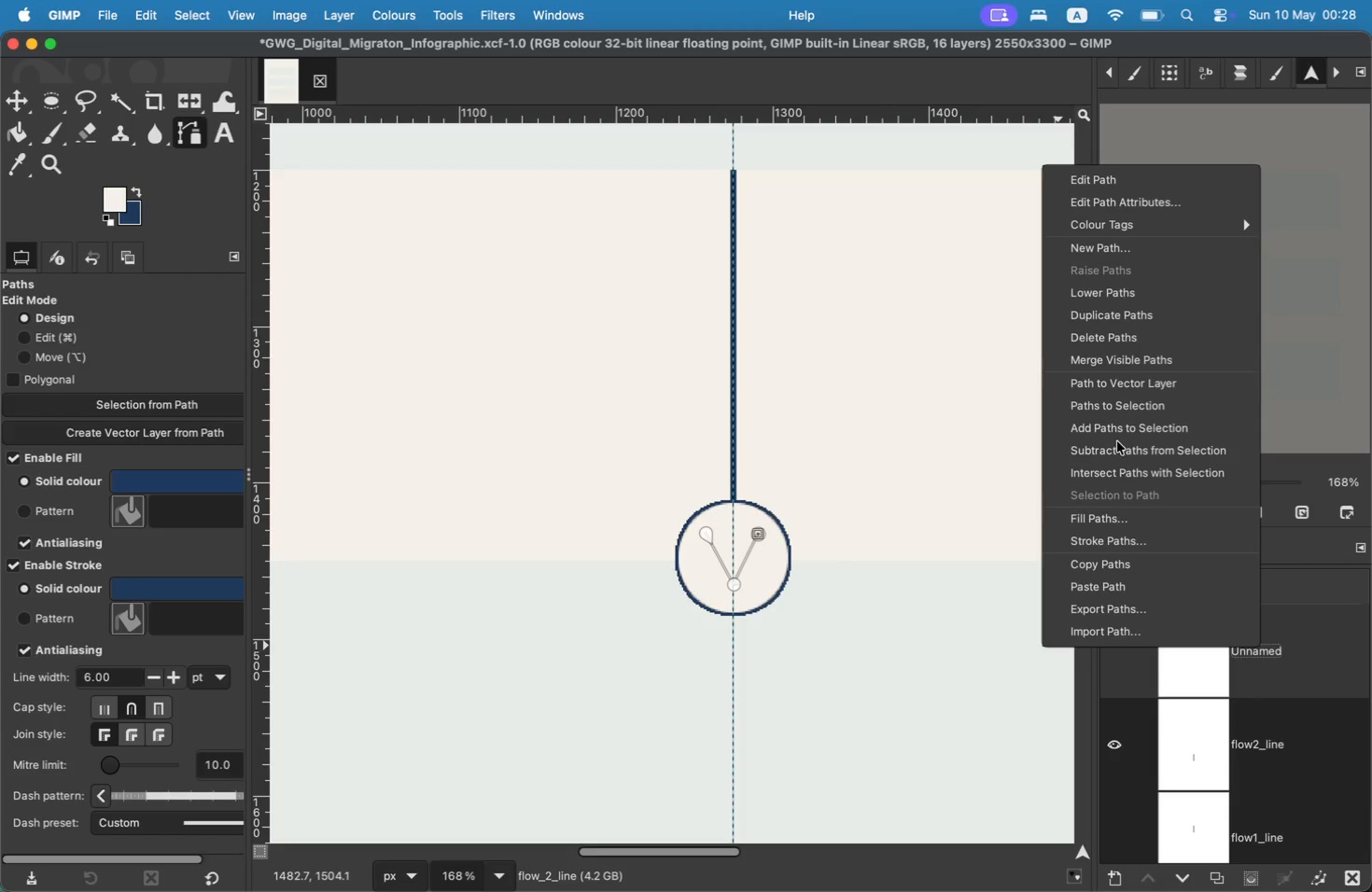 
key(Meta+Z)
 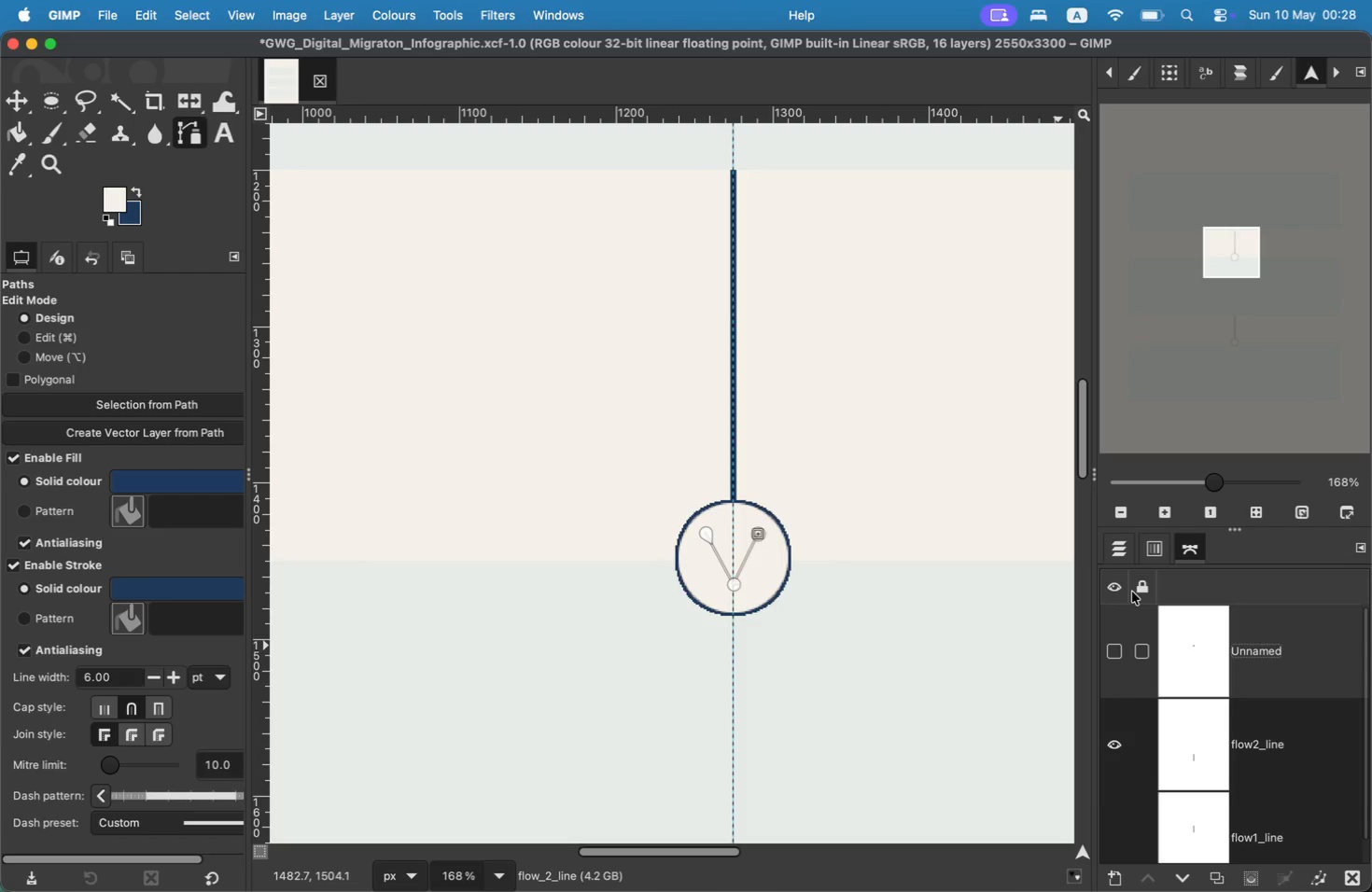 
key(Meta+Z)
 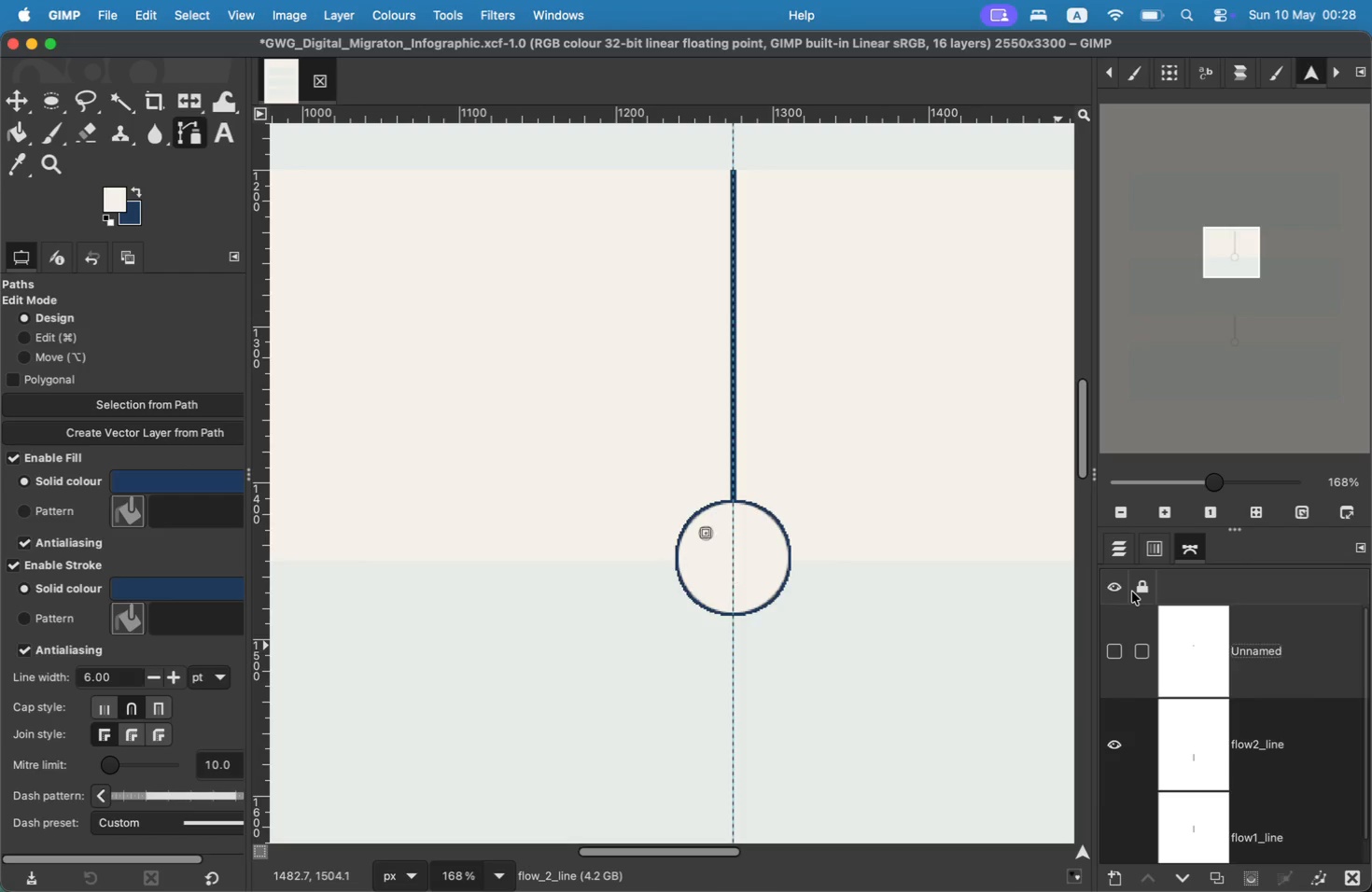 
key(Meta+Z)
 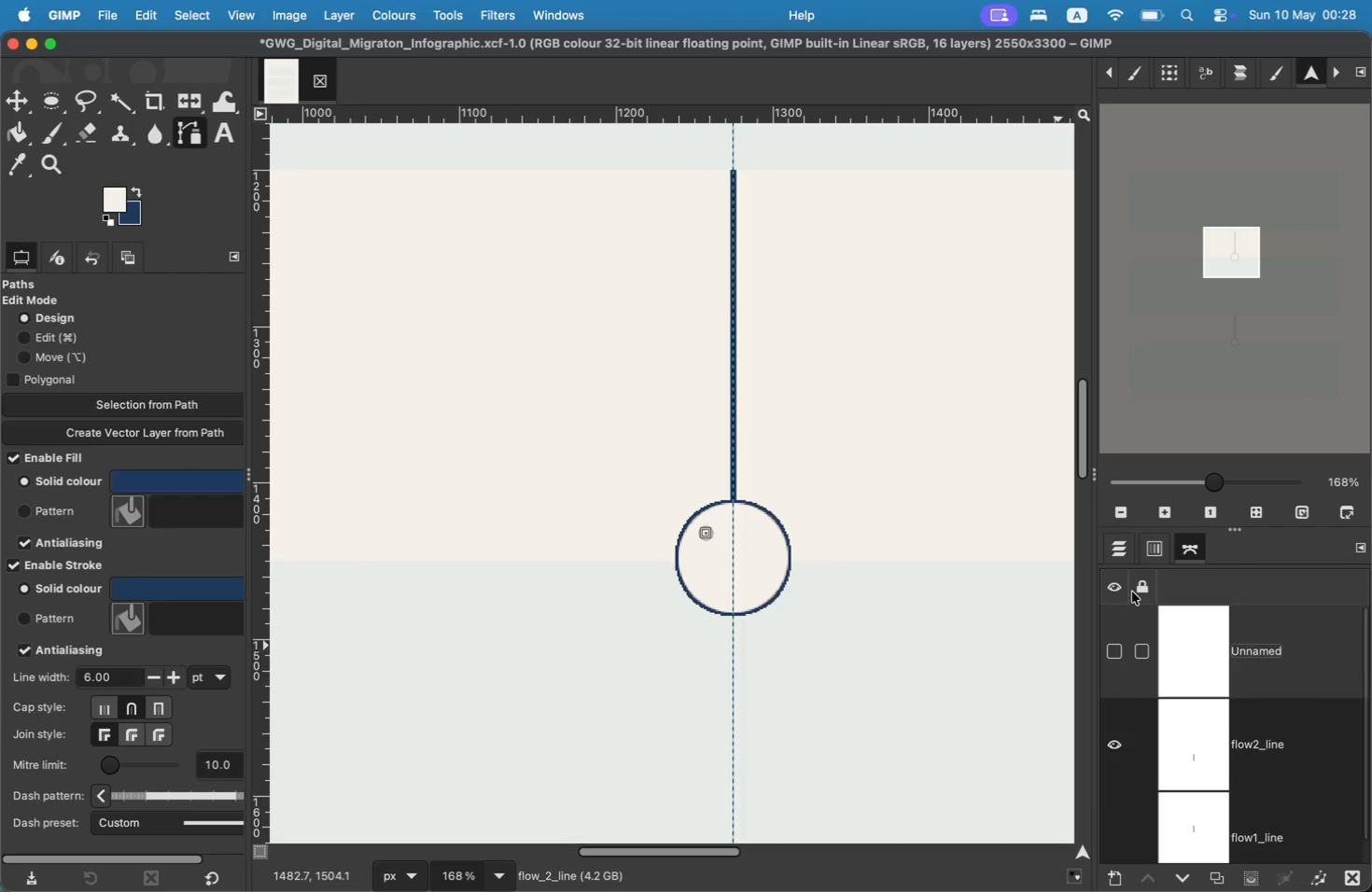 
key(Meta+Z)
 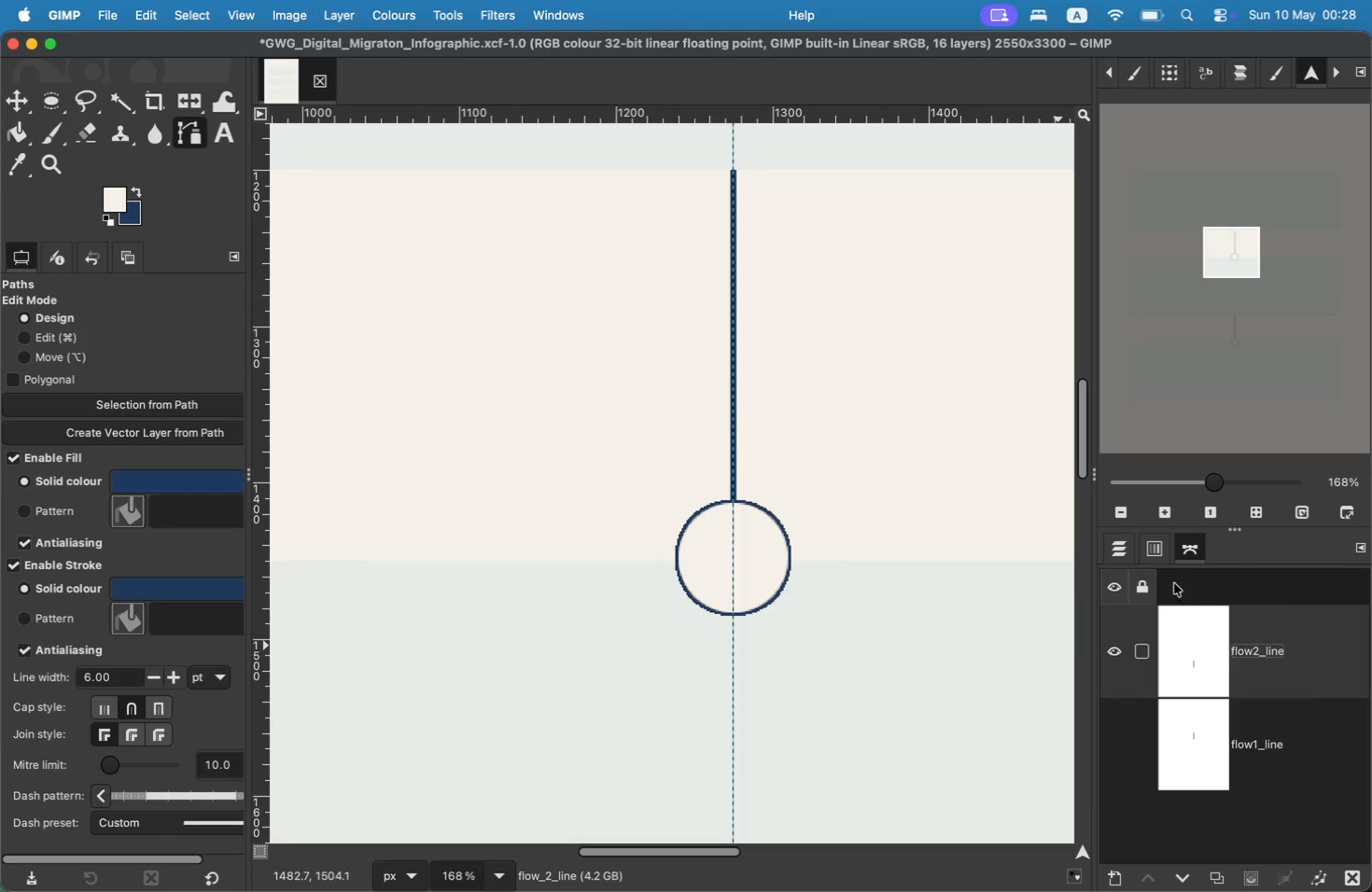 
left_click([1151, 556])
 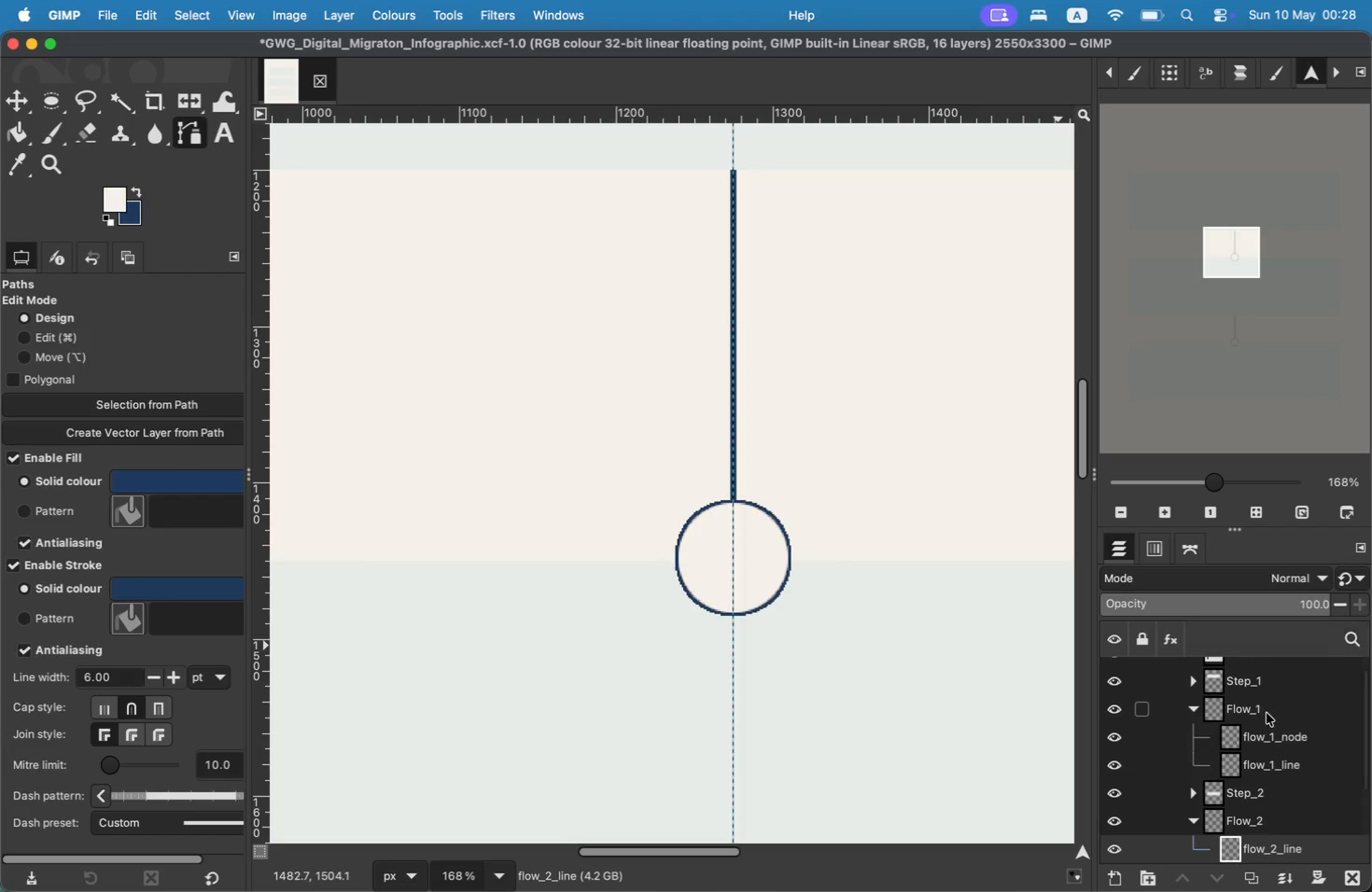 
left_click([1270, 731])
 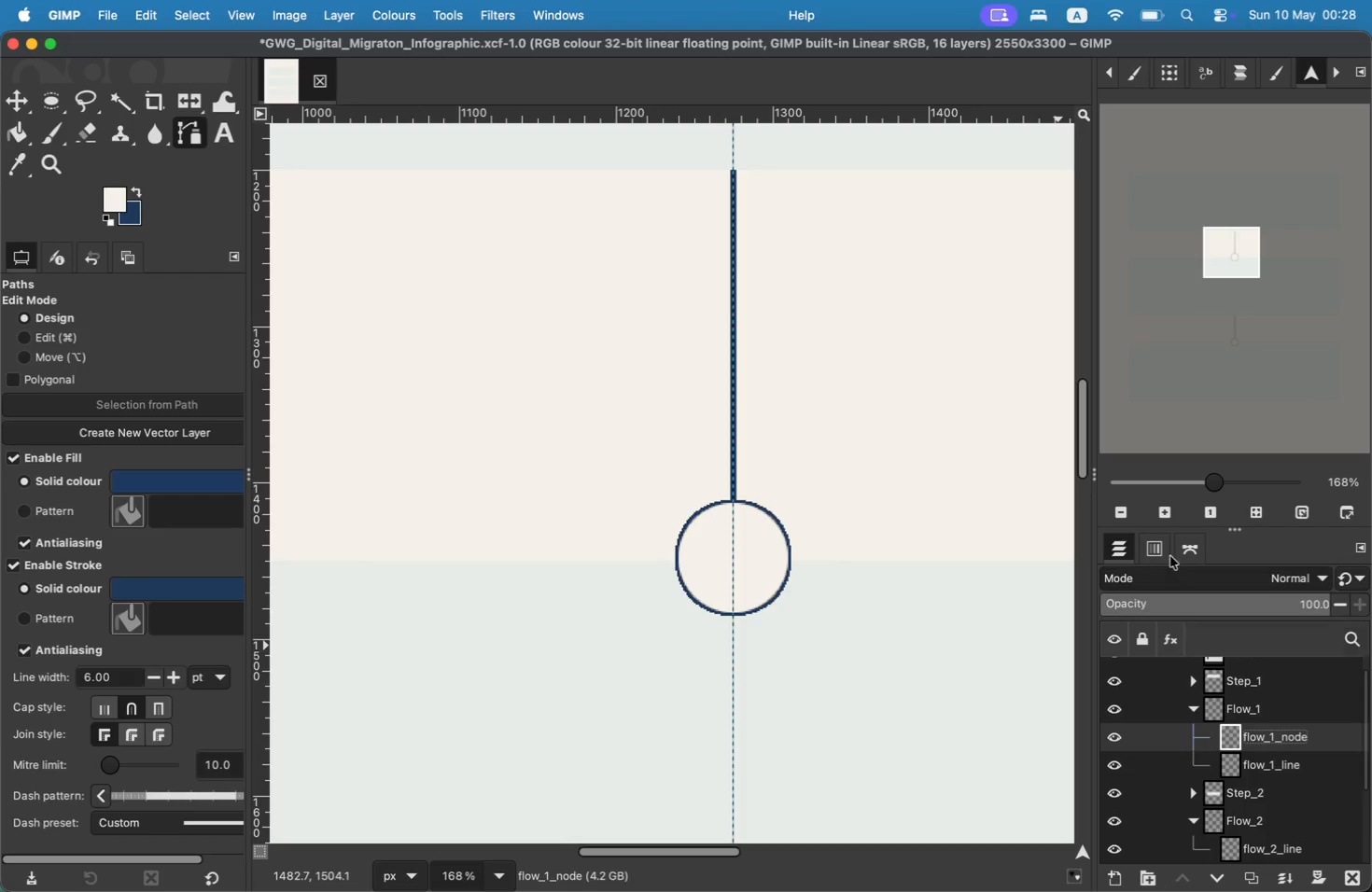 
left_click([1168, 551])
 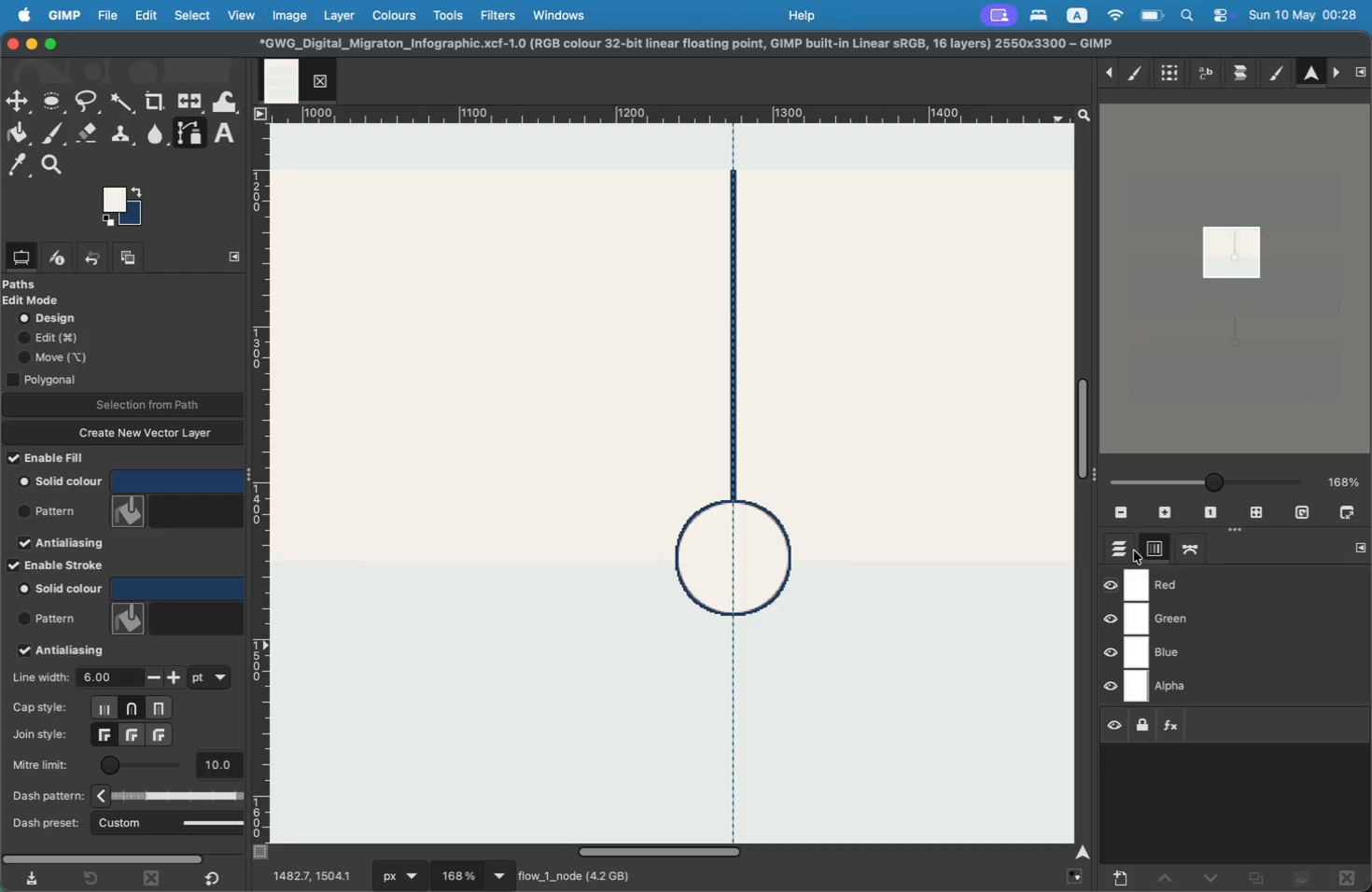 
left_click([1123, 547])
 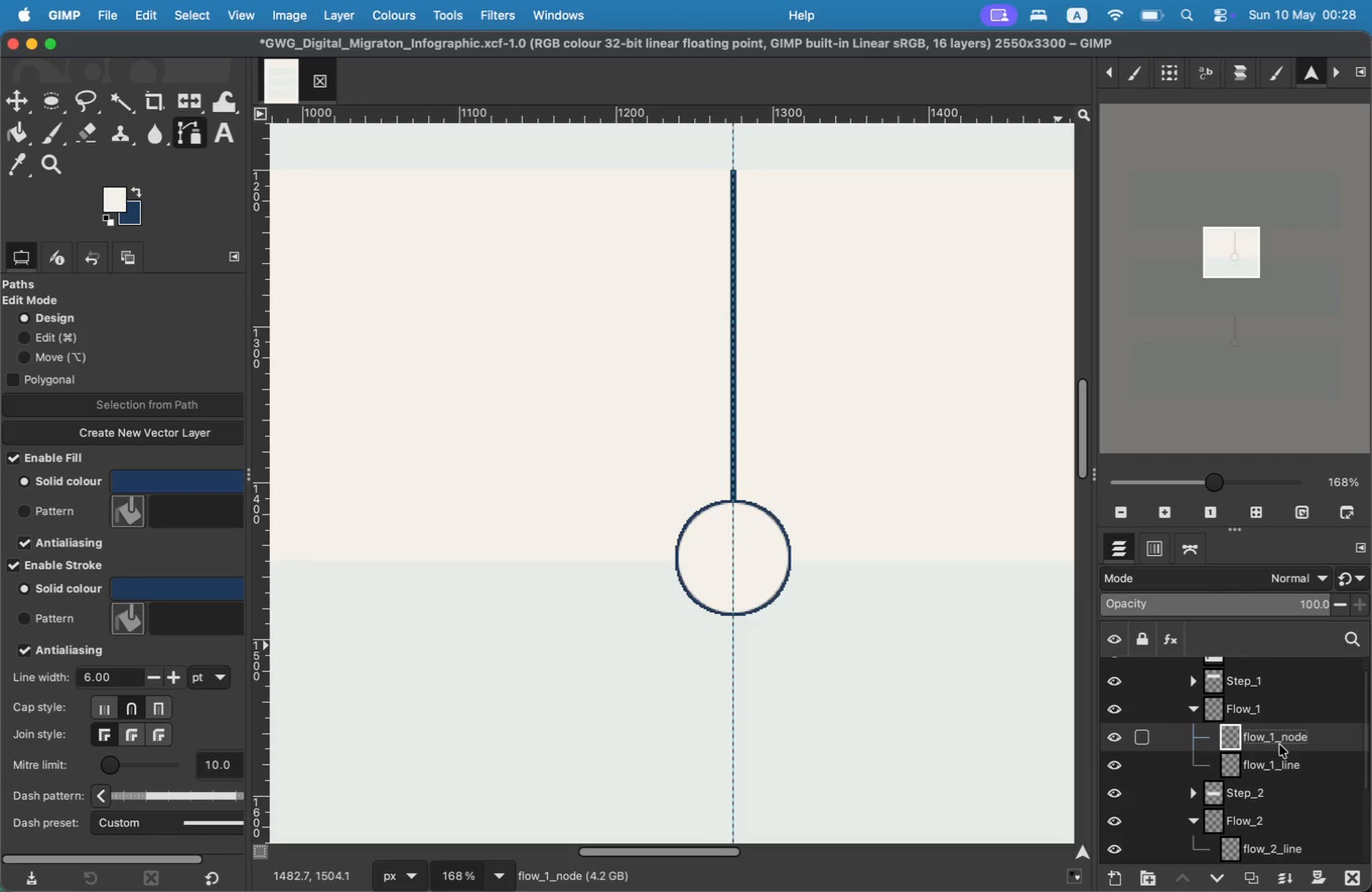 
double_click([1277, 740])
 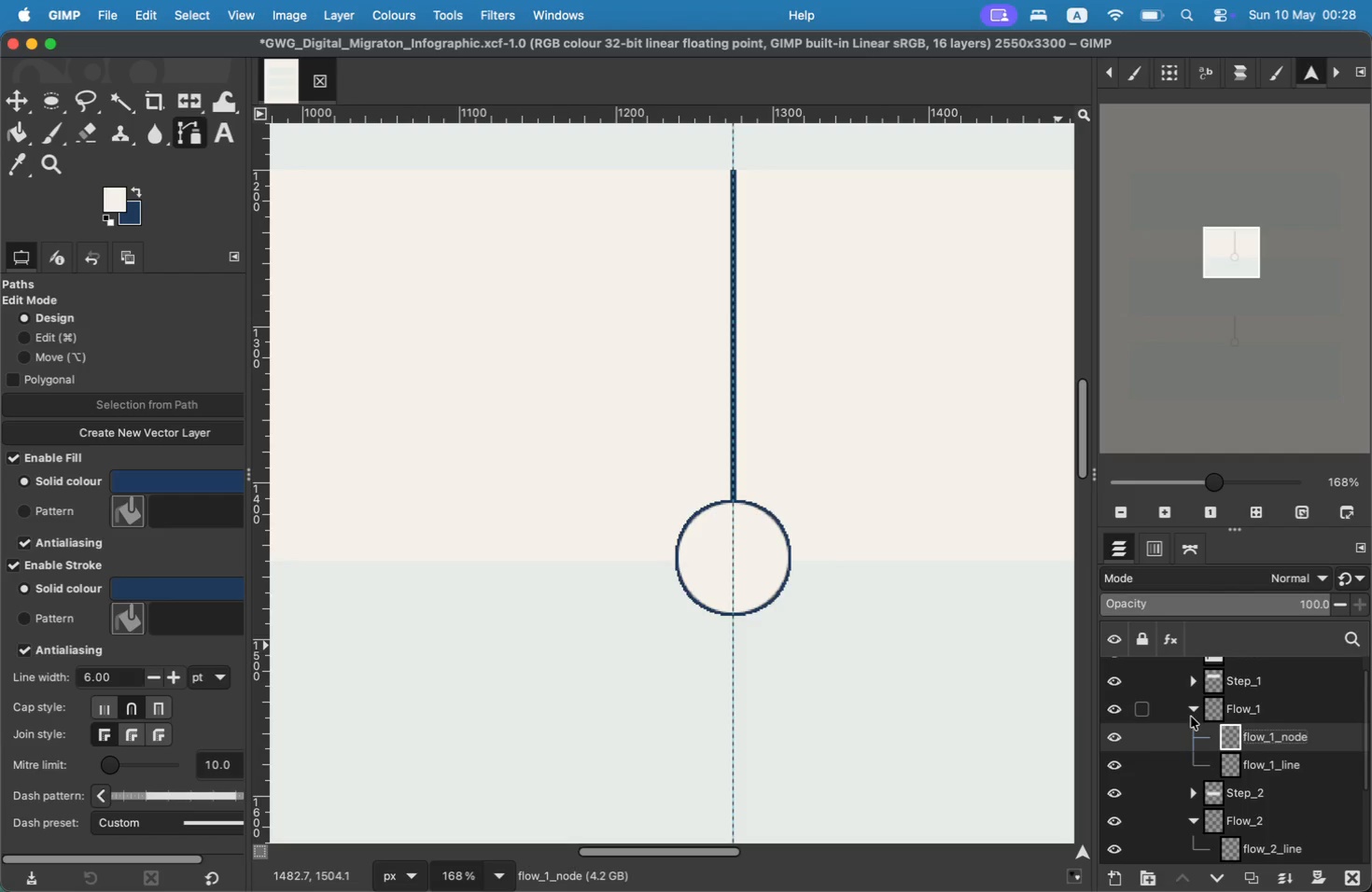 
left_click([1119, 875])
 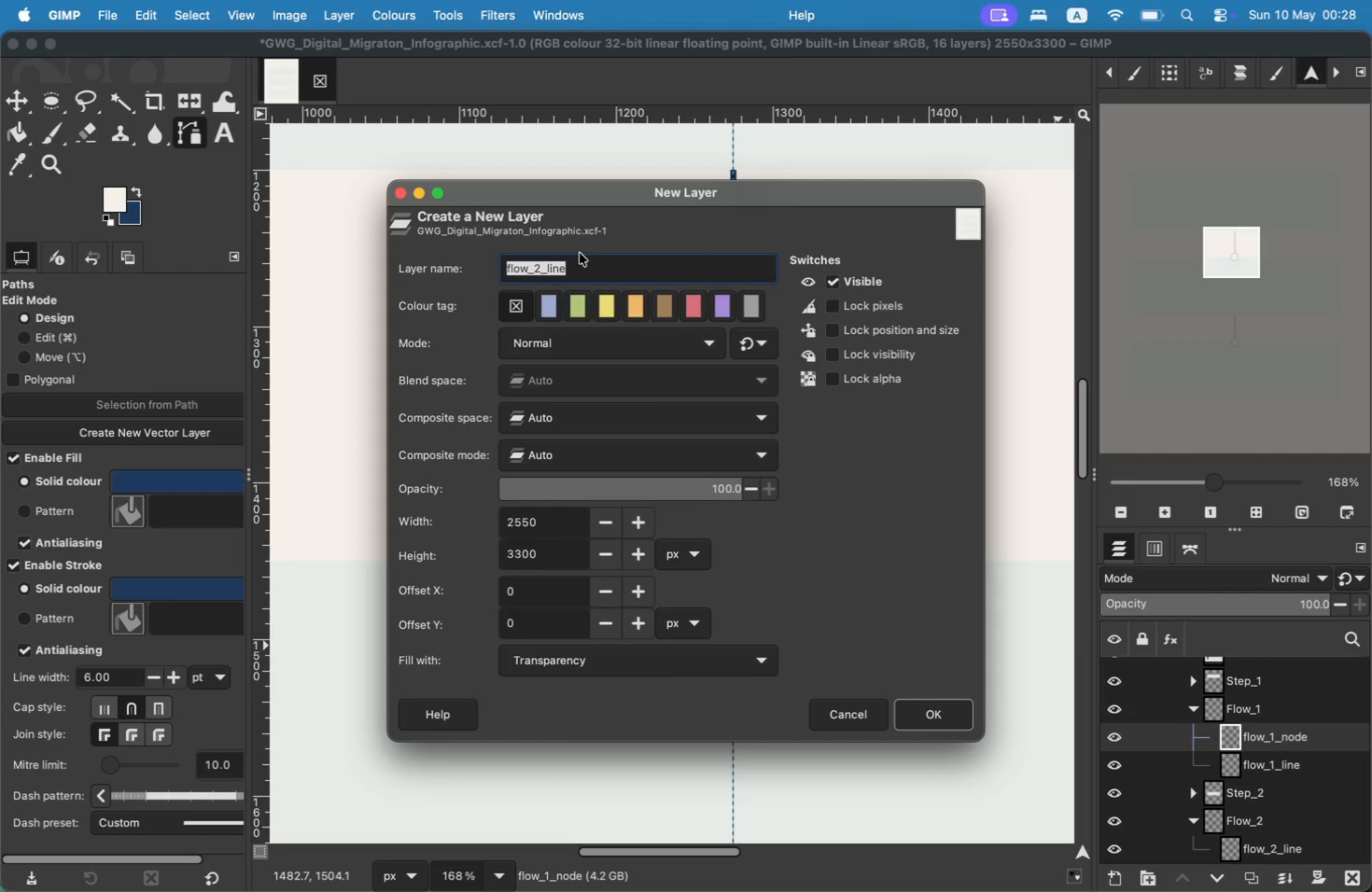 
double_click([560, 266])
 